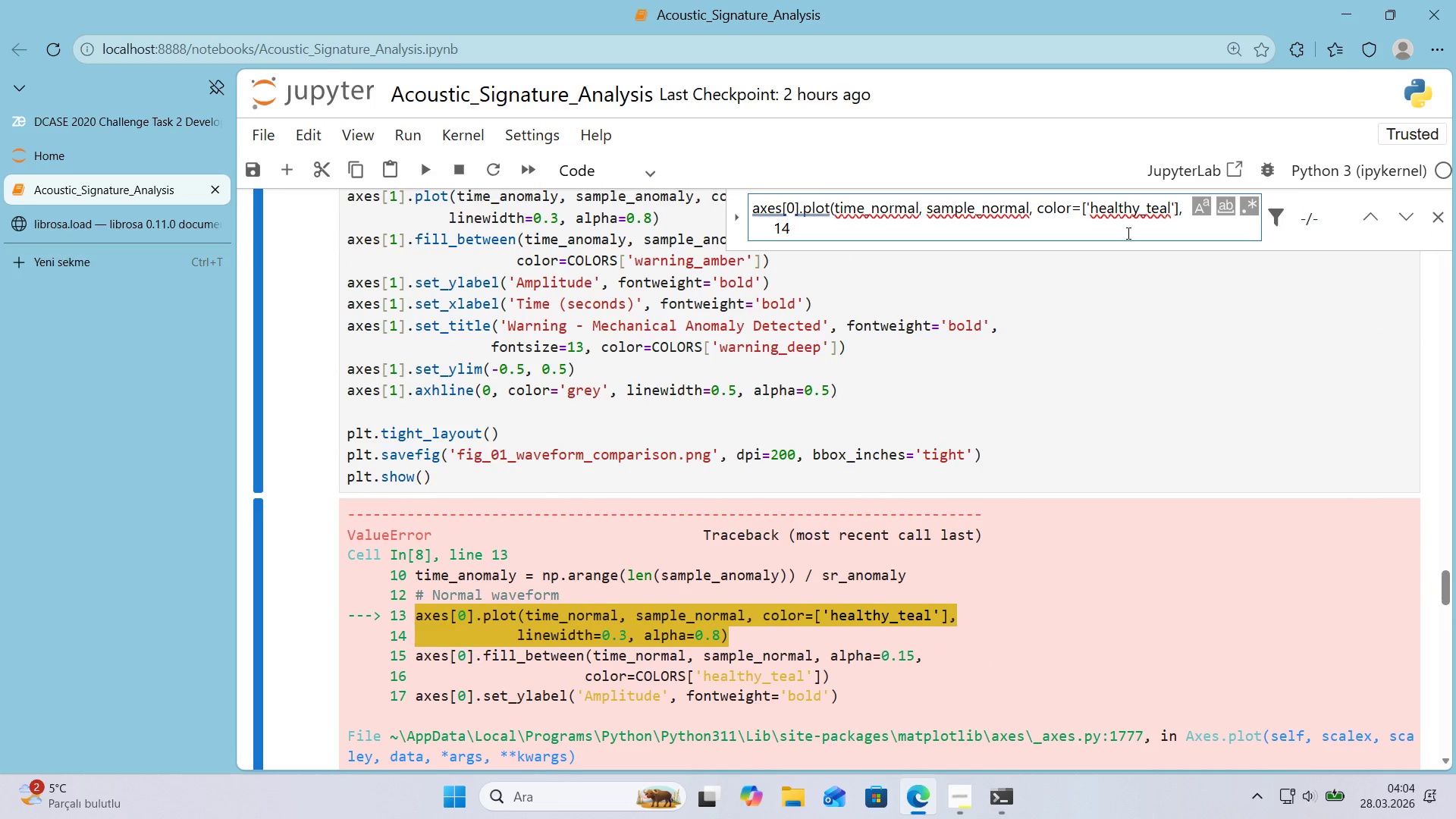 
key(Shift+Backspace)
 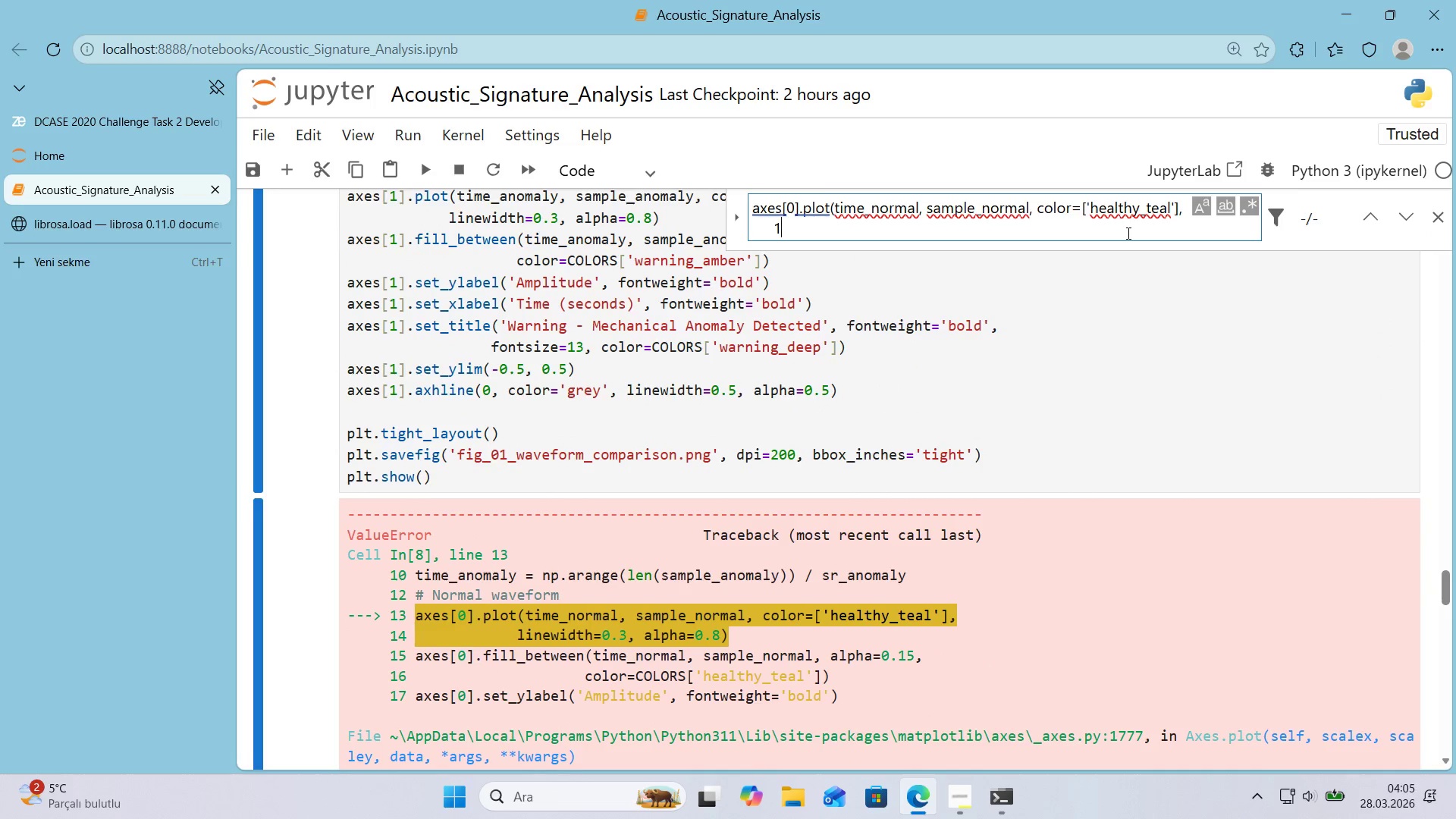 
key(Shift+Backspace)
 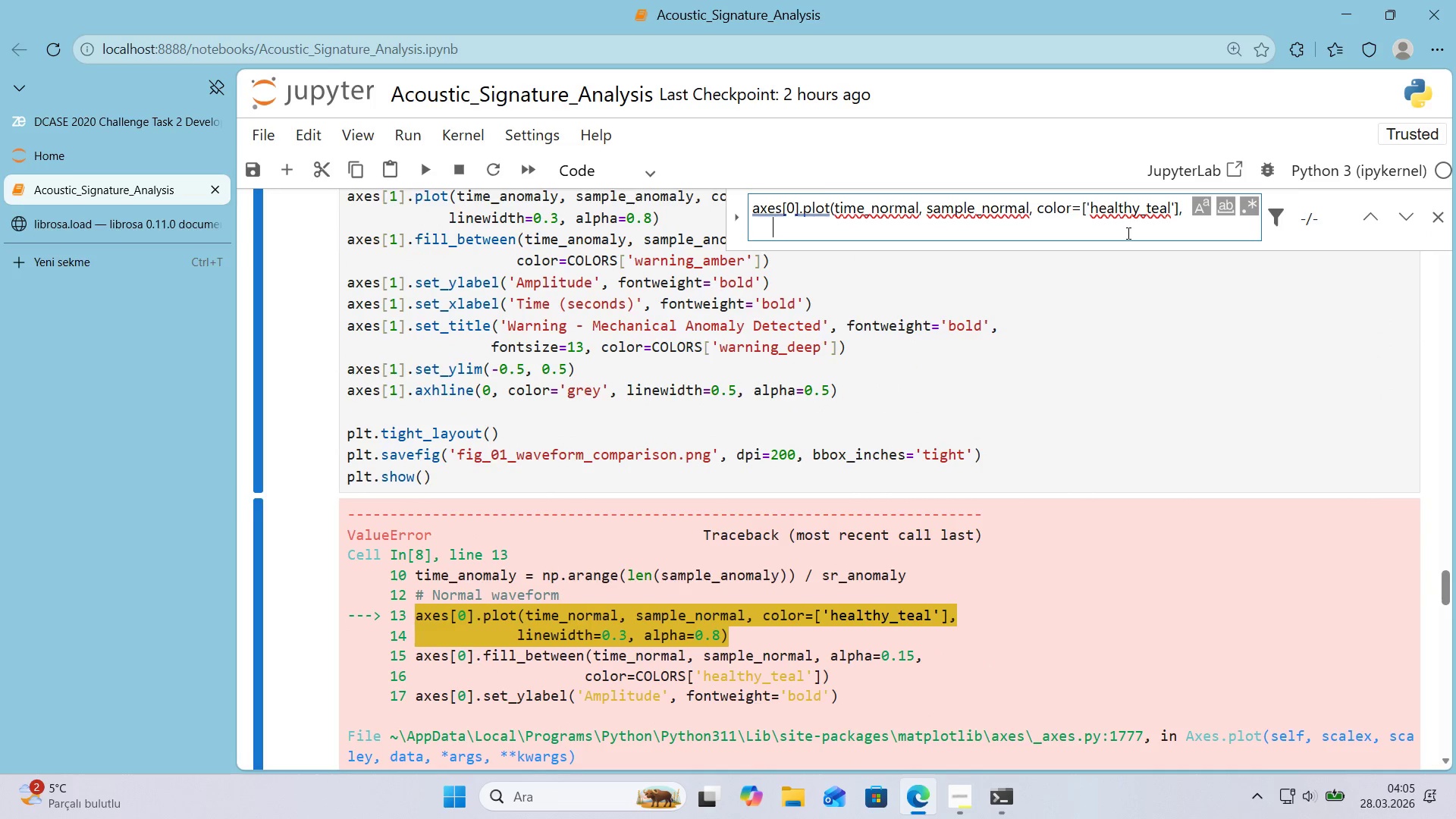 
key(Shift+Backspace)
 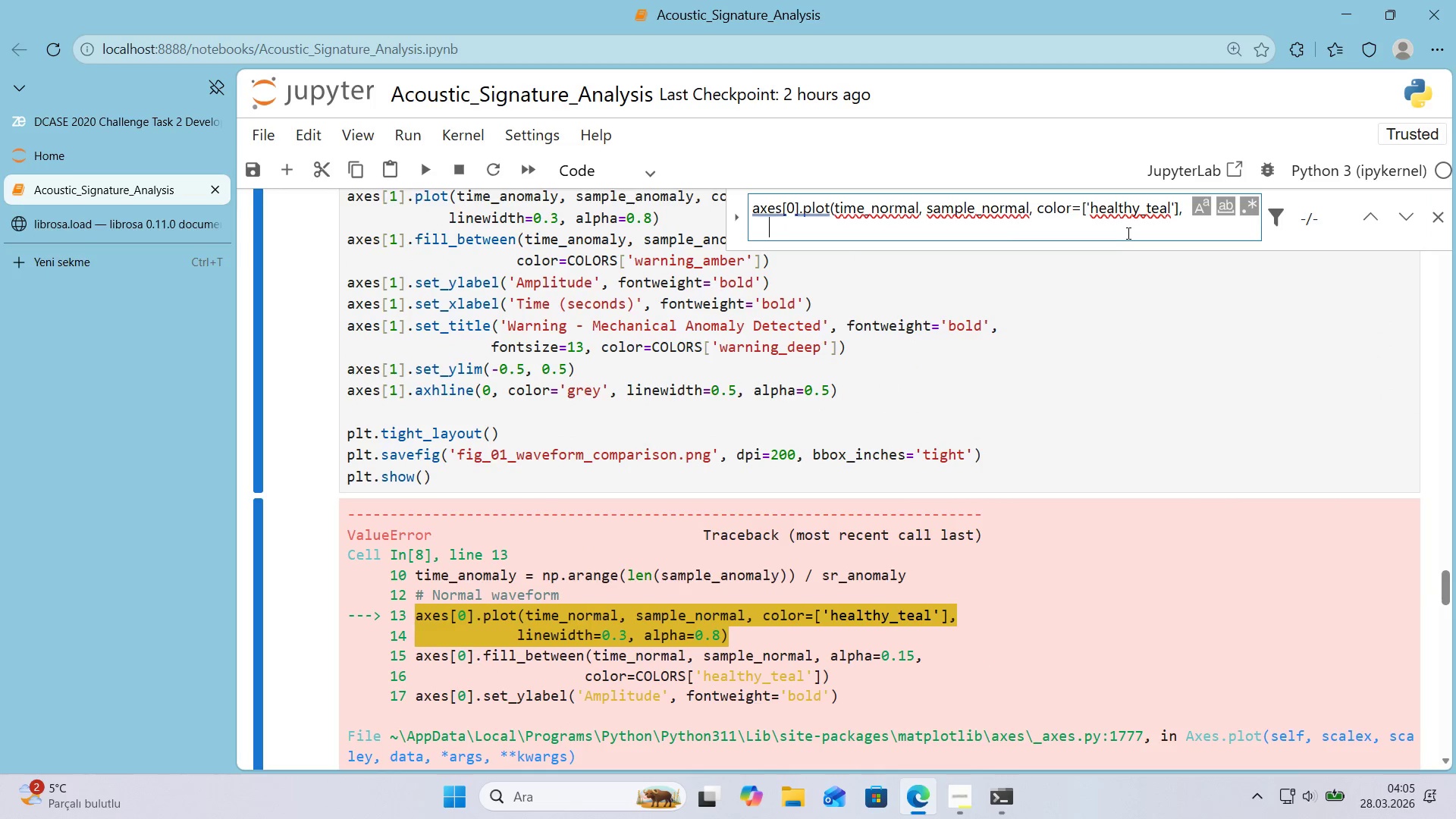 
key(Shift+Backspace)
 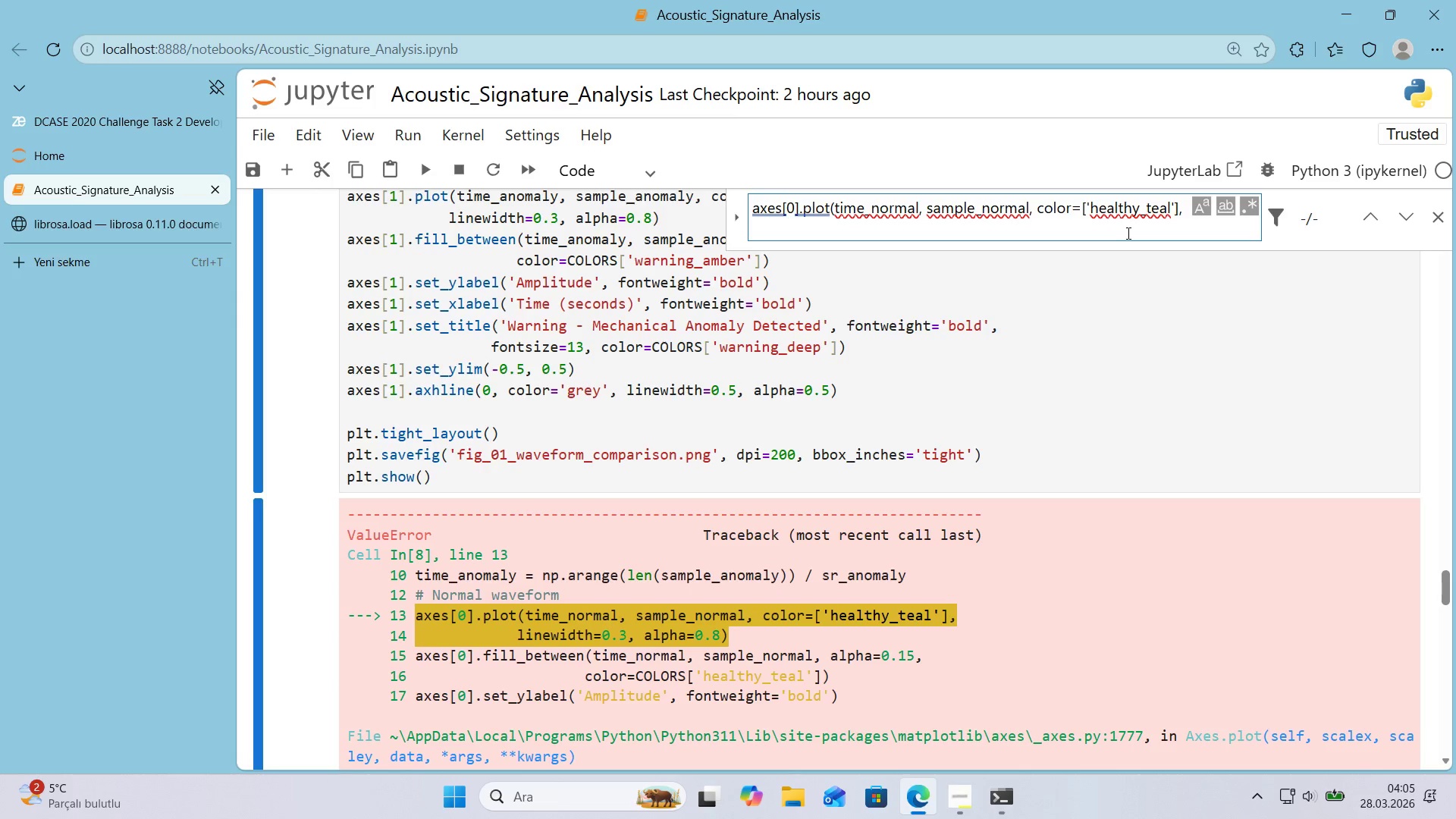 
key(Shift+Backspace)
 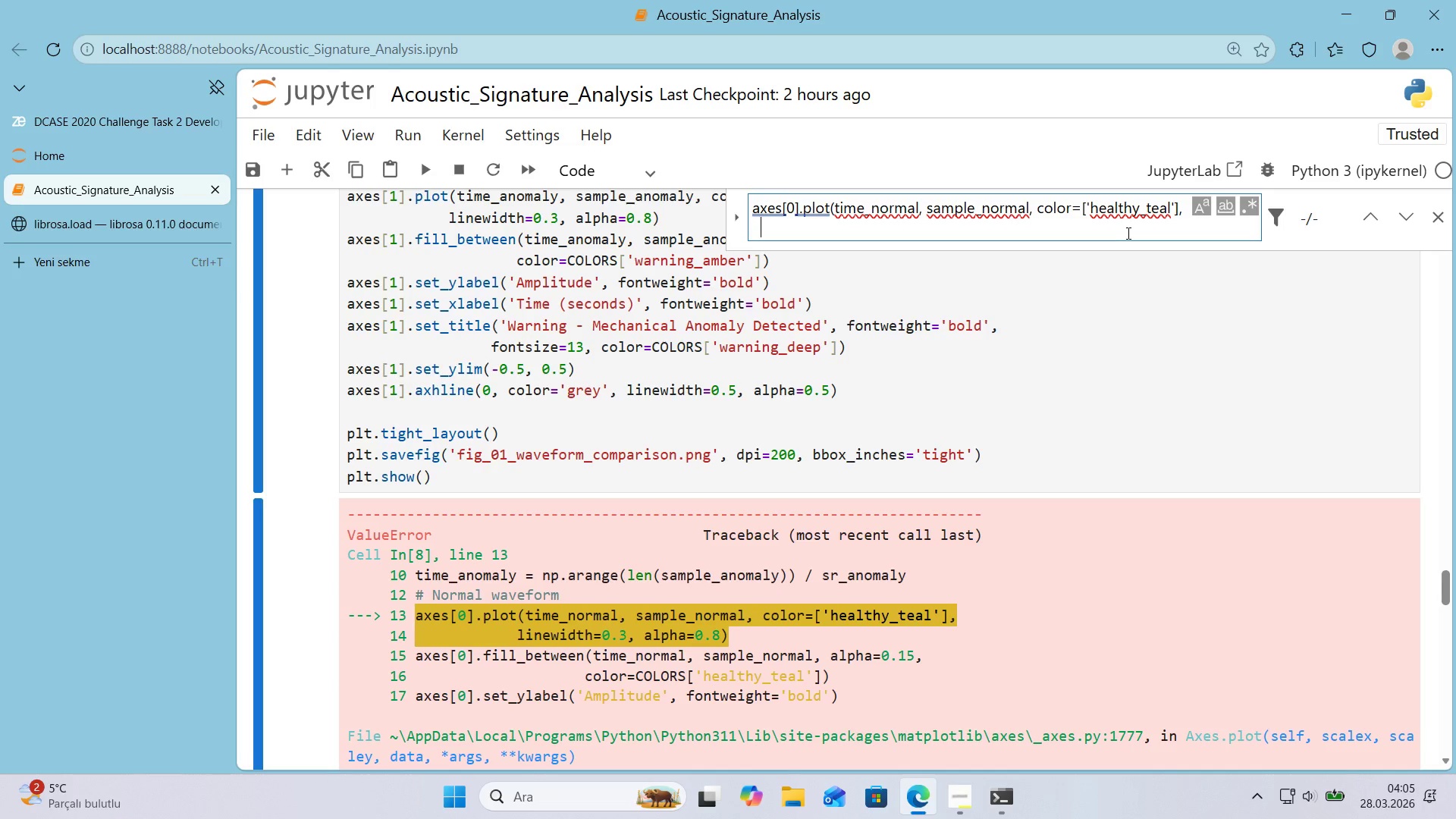 
key(Shift+Backspace)
 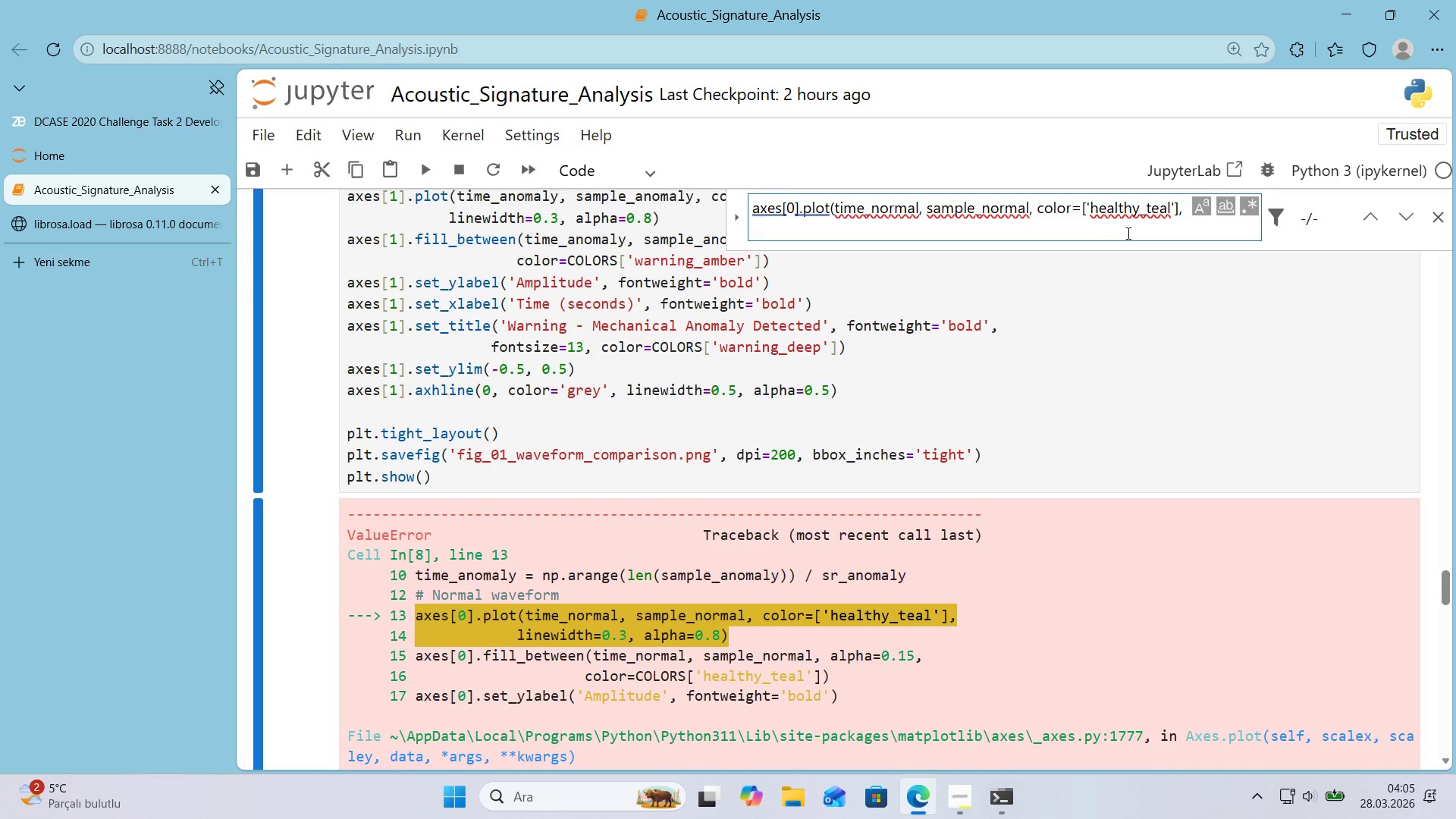 
key(Shift+Backspace)
 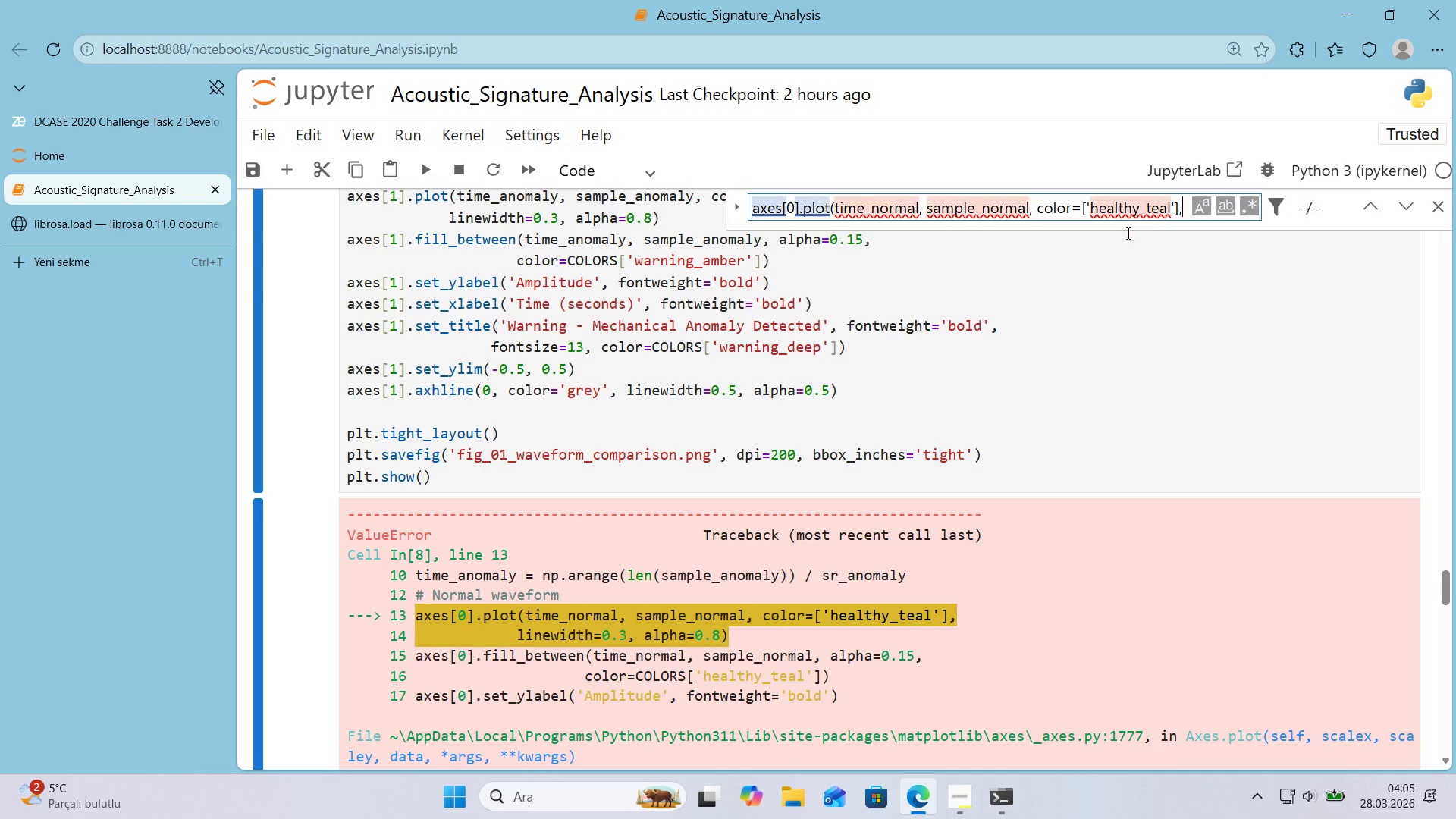 
key(Shift+Backspace)
 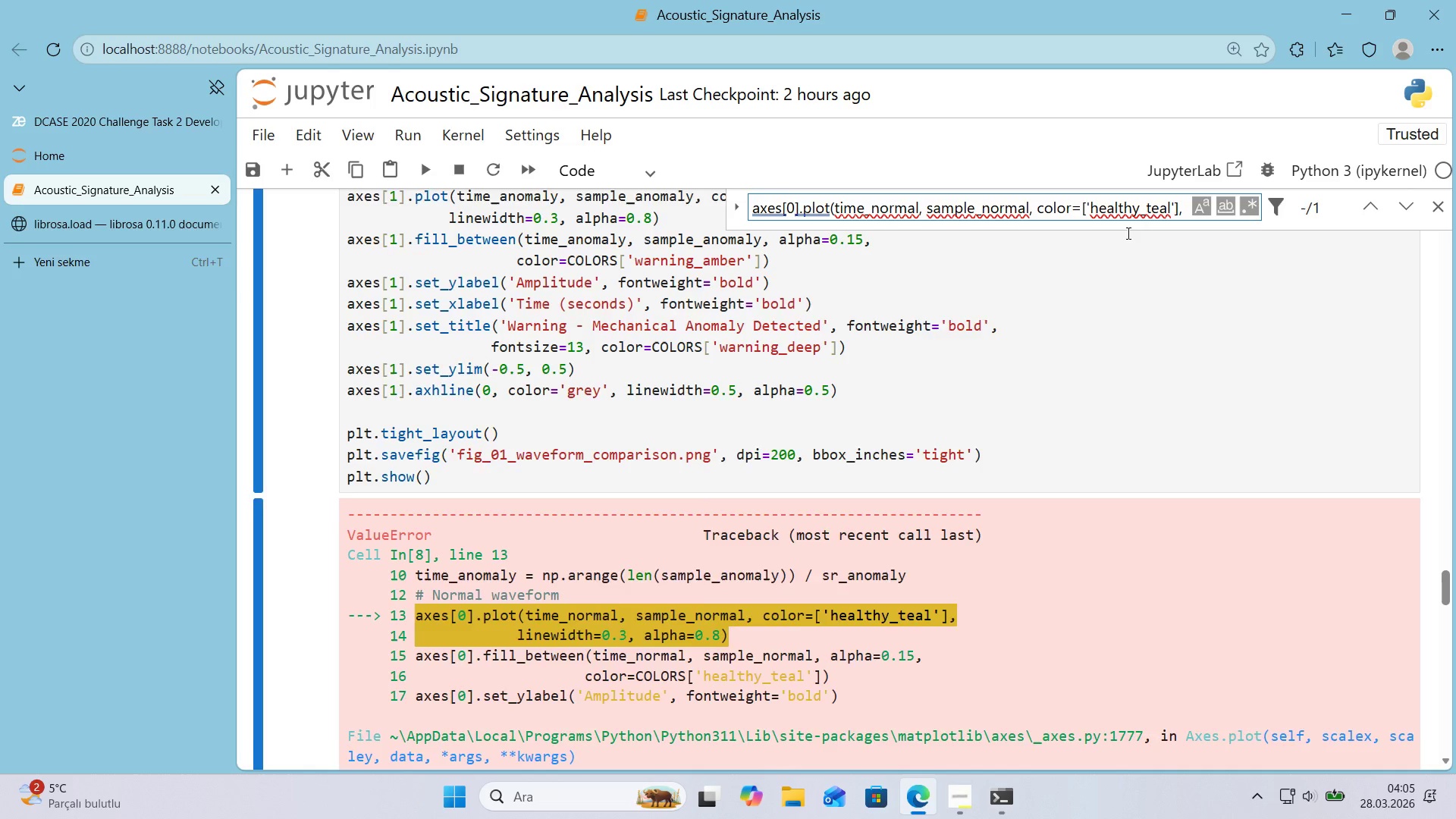 
key(Shift+Enter)
 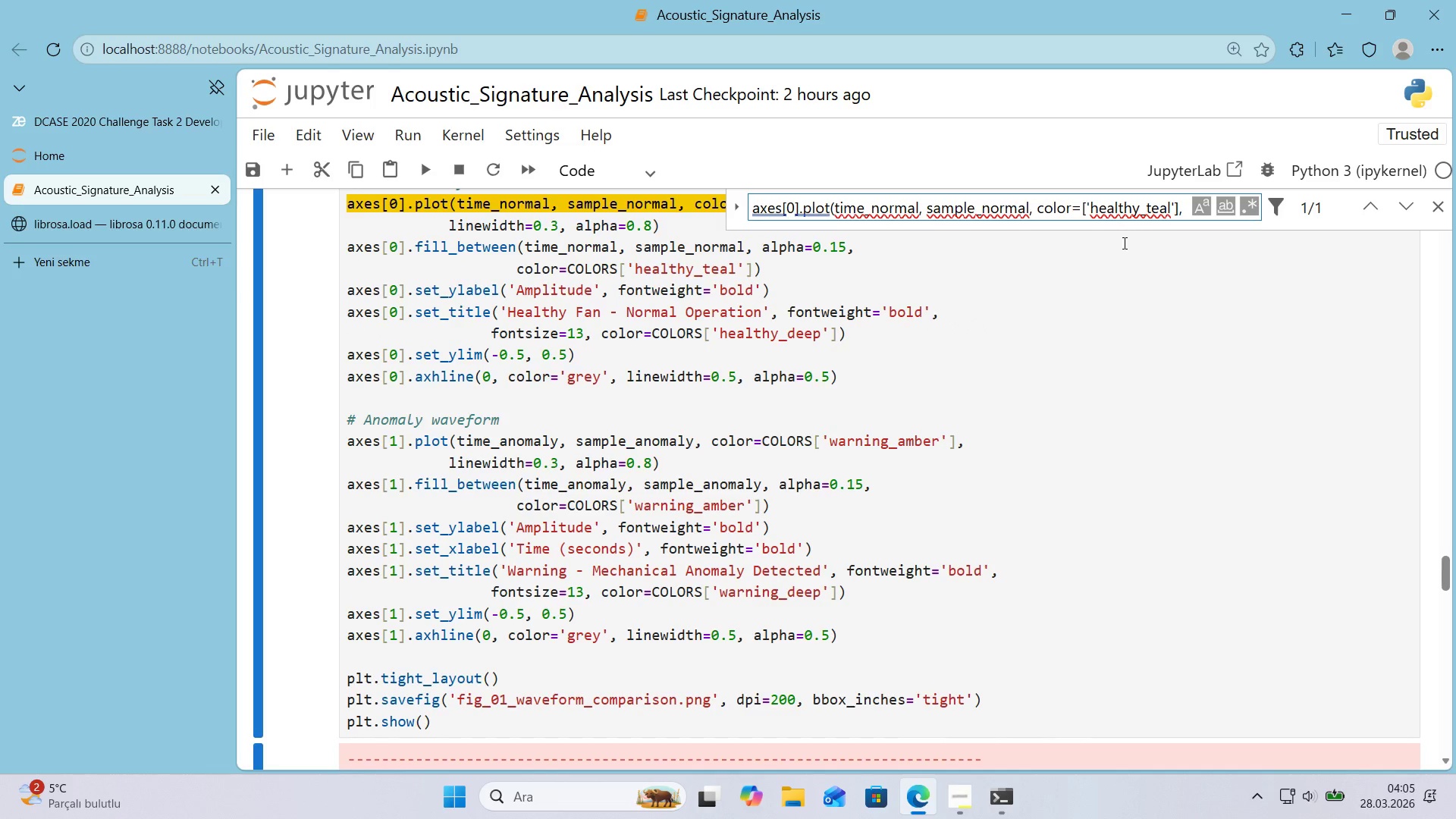 
scroll: coordinate [1000, 336], scroll_direction: up, amount: 1.0
 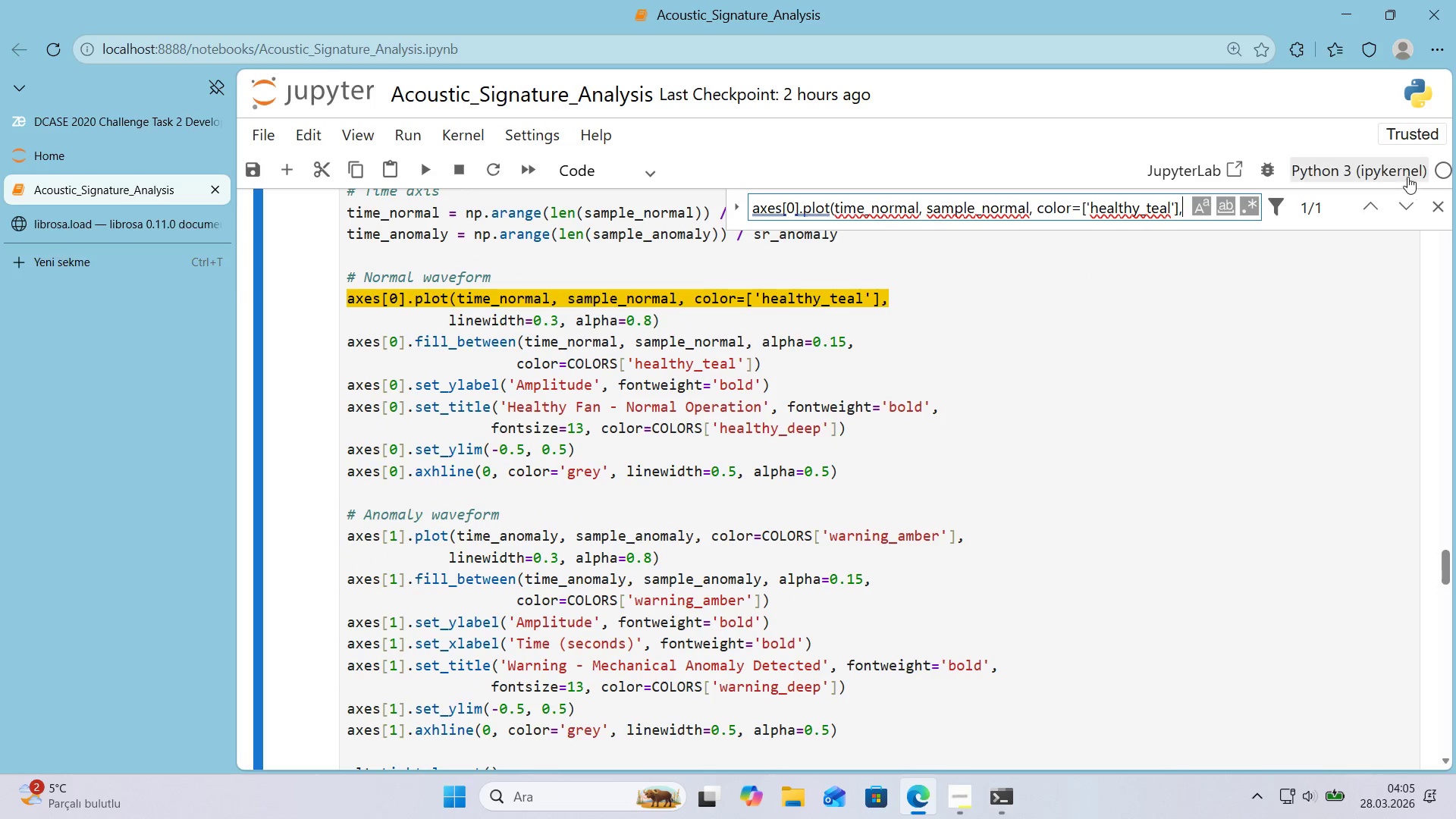 
left_click([1442, 209])
 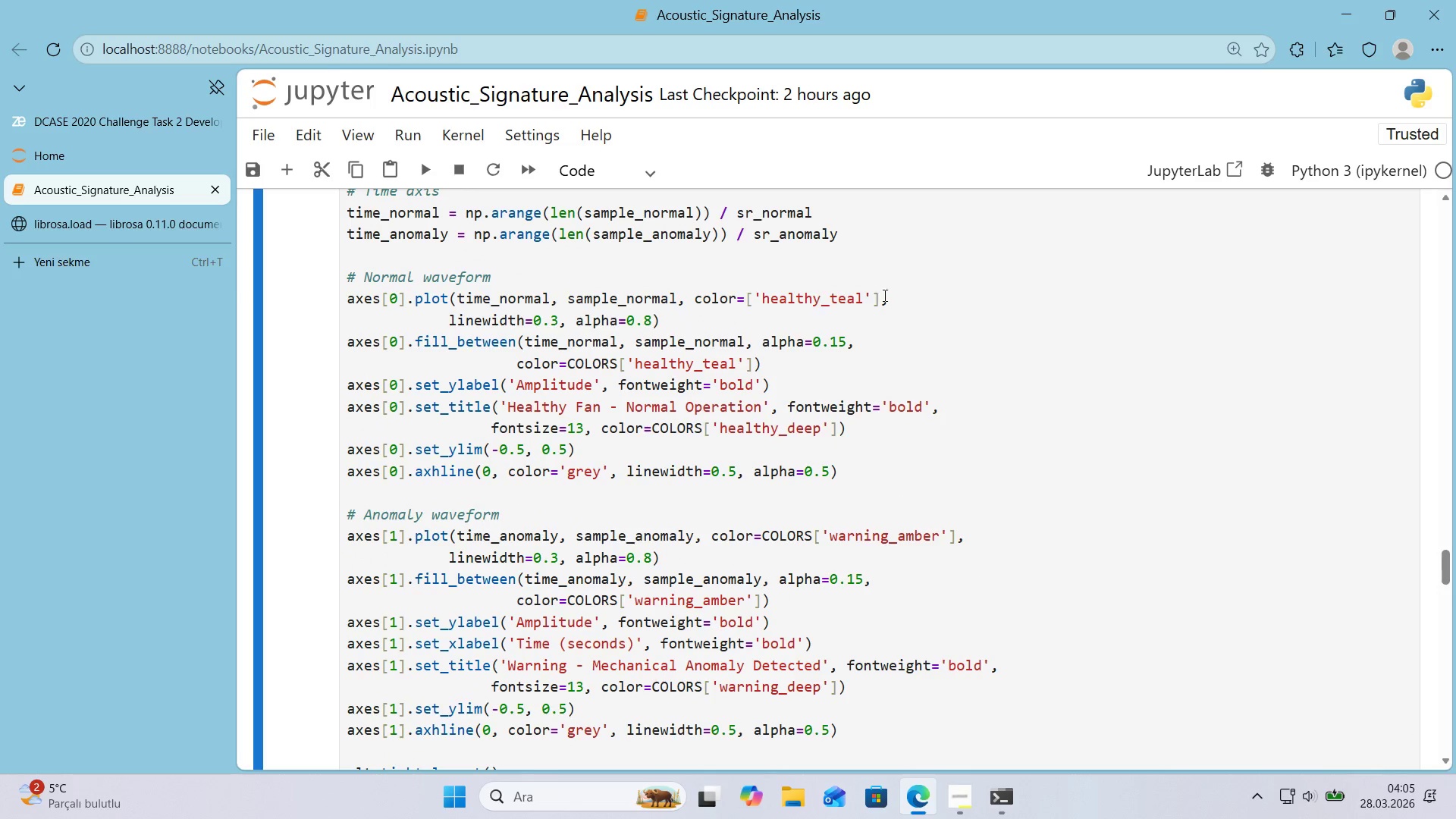 
left_click([900, 295])
 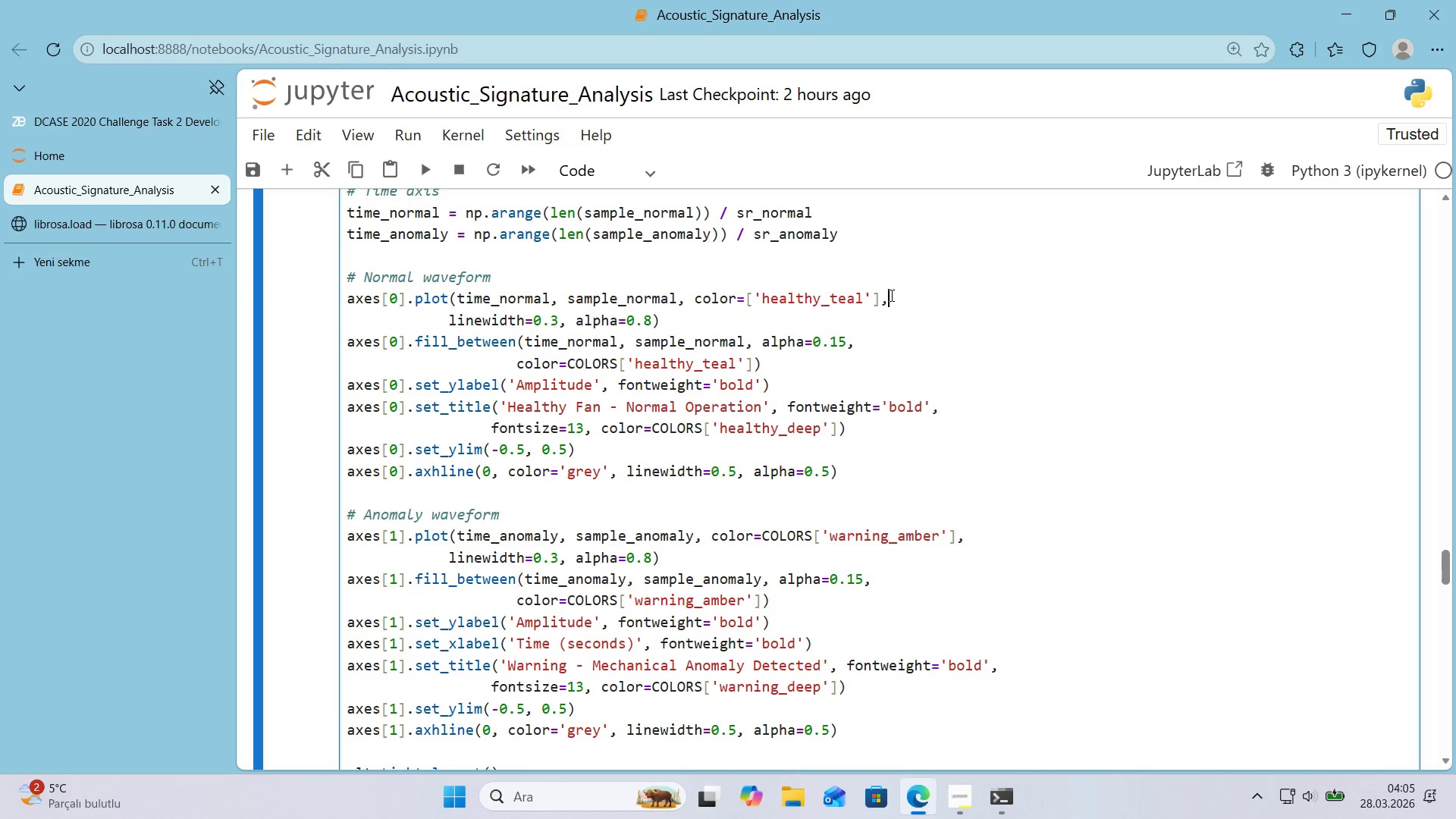 
wait(13.52)
 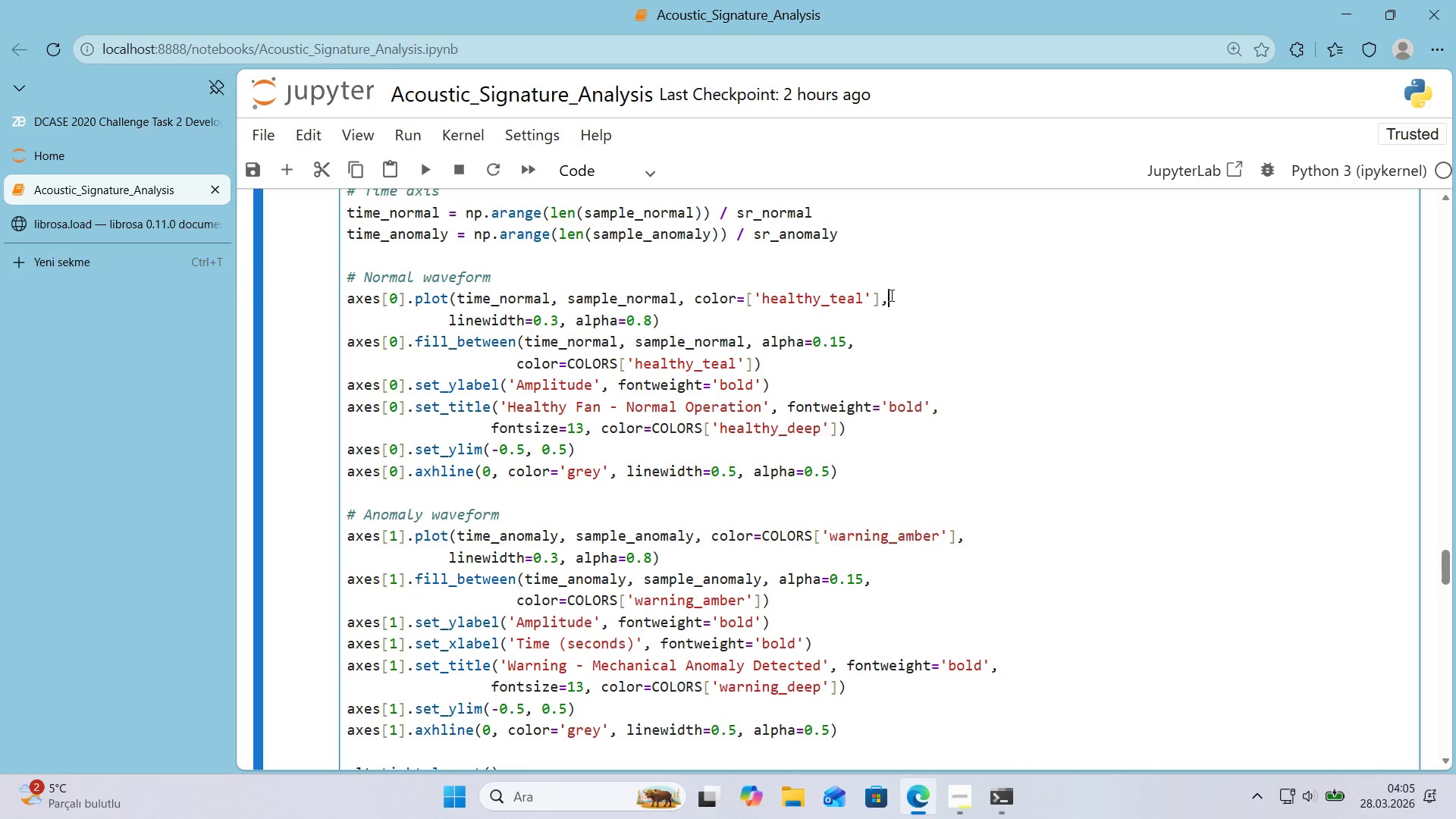 
left_click([745, 302])
 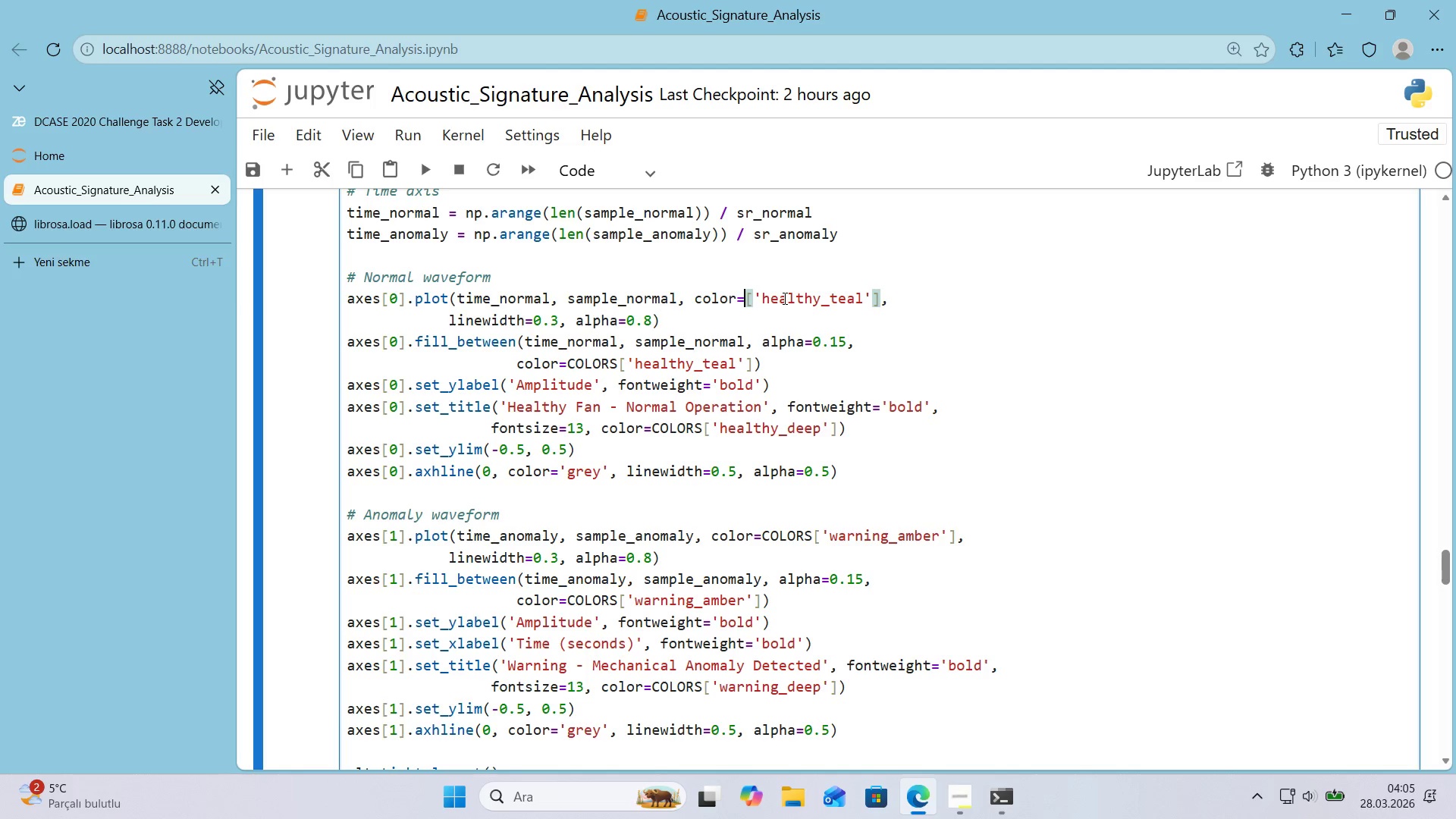 
type(COLORS)
 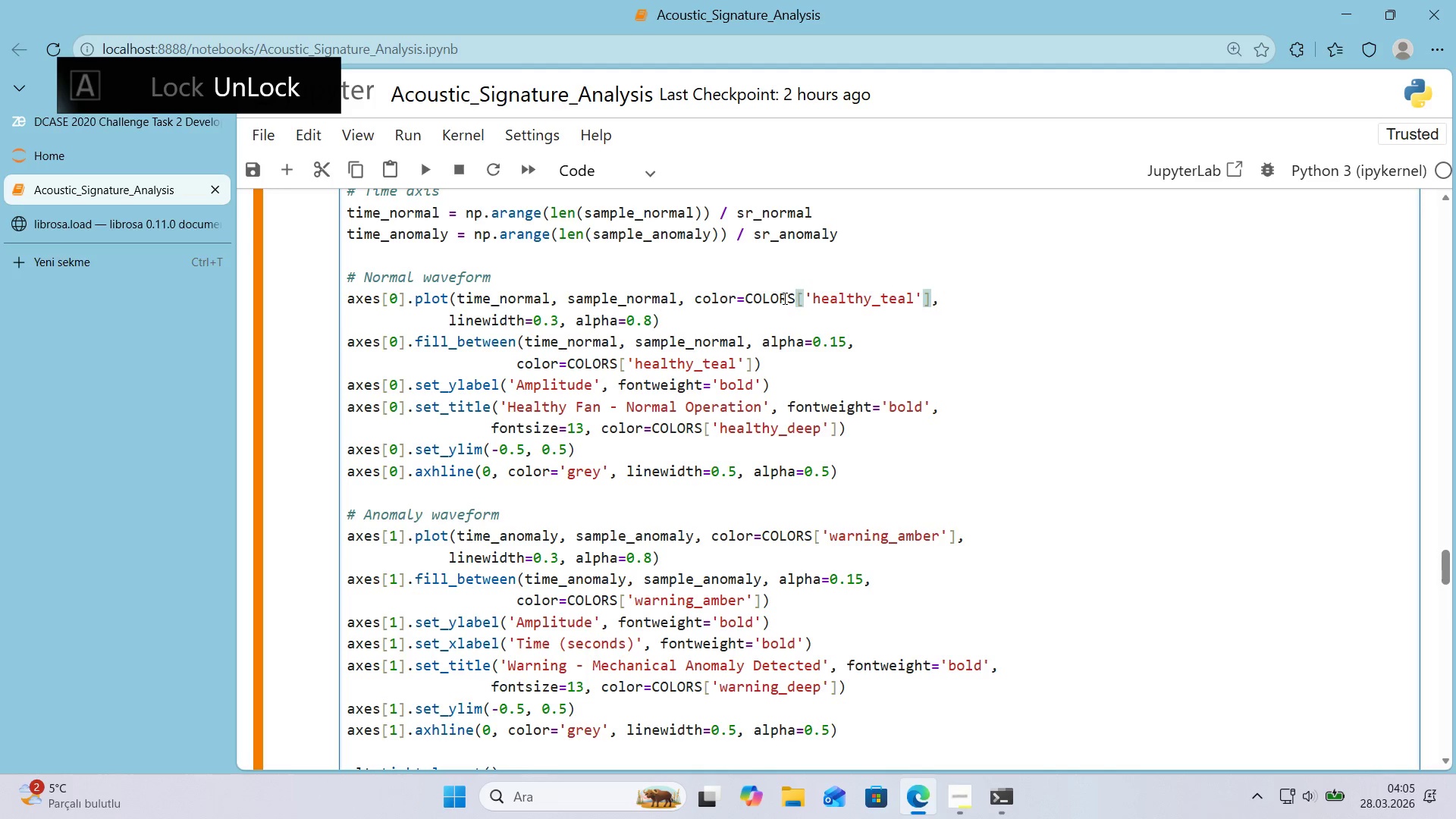 
key(Shift+Enter)
 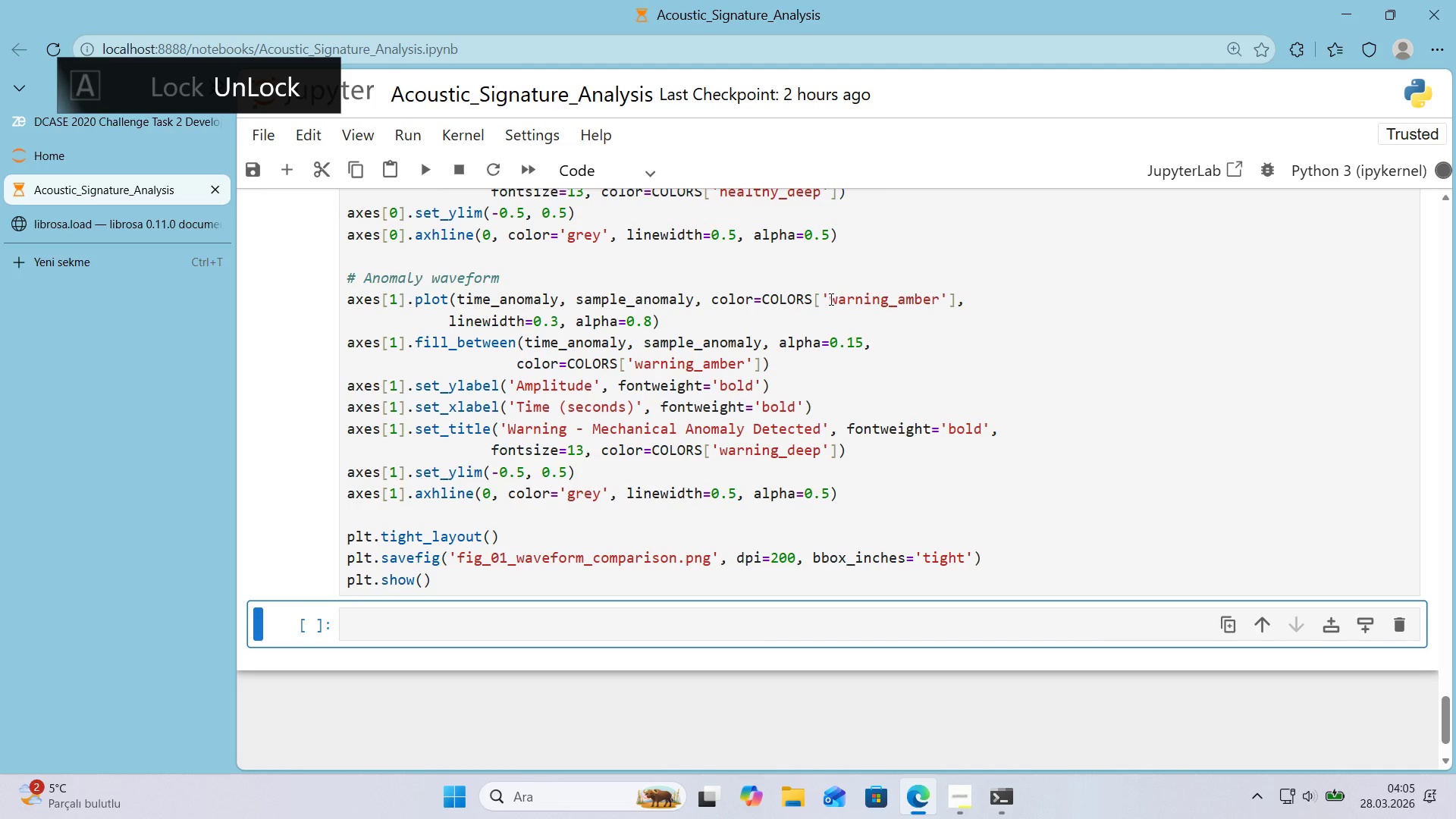 
scroll: coordinate [968, 399], scroll_direction: down, amount: 5.0
 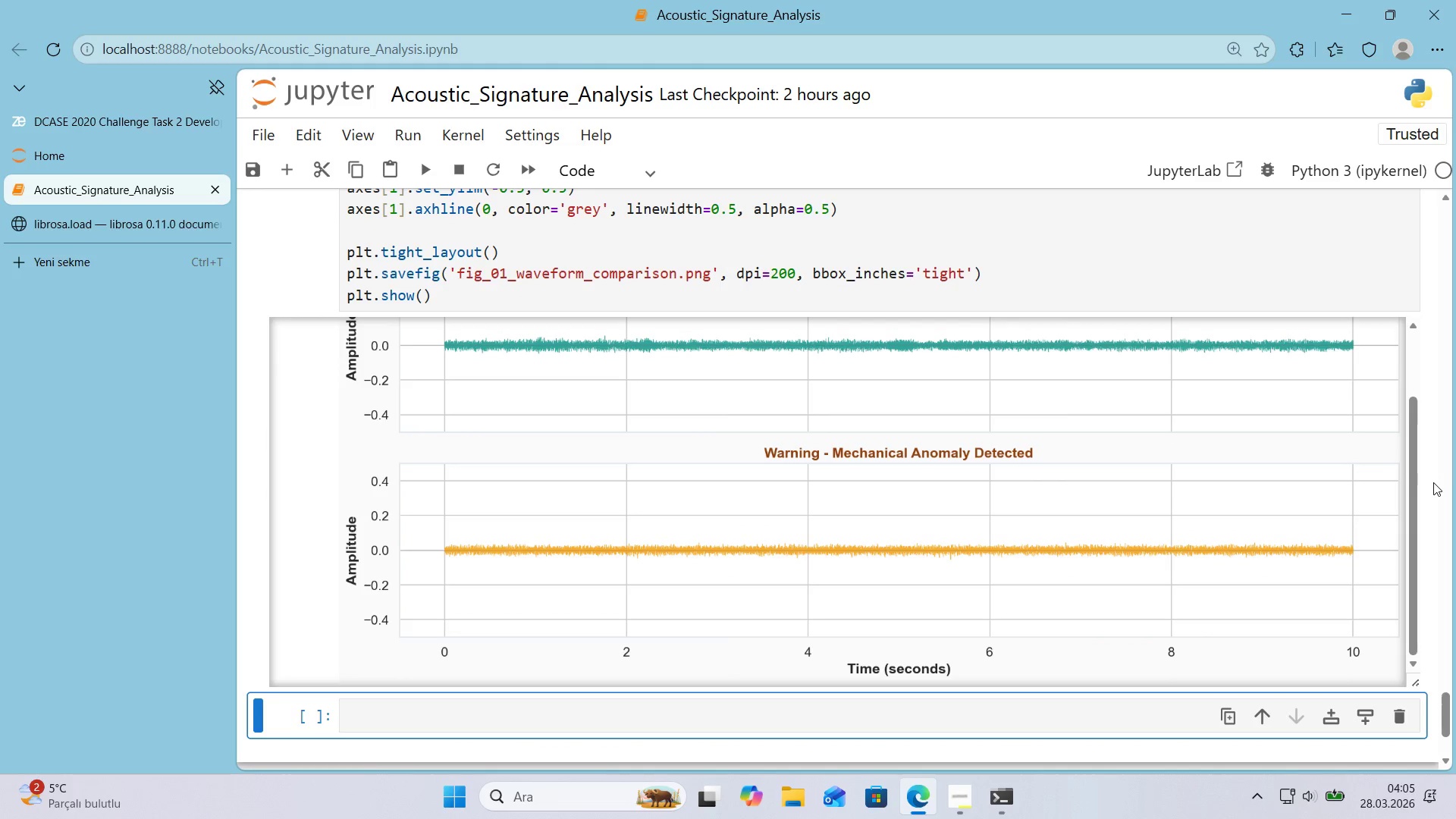 
left_click_drag(start_coordinate=[1415, 491], to_coordinate=[1417, 402])
 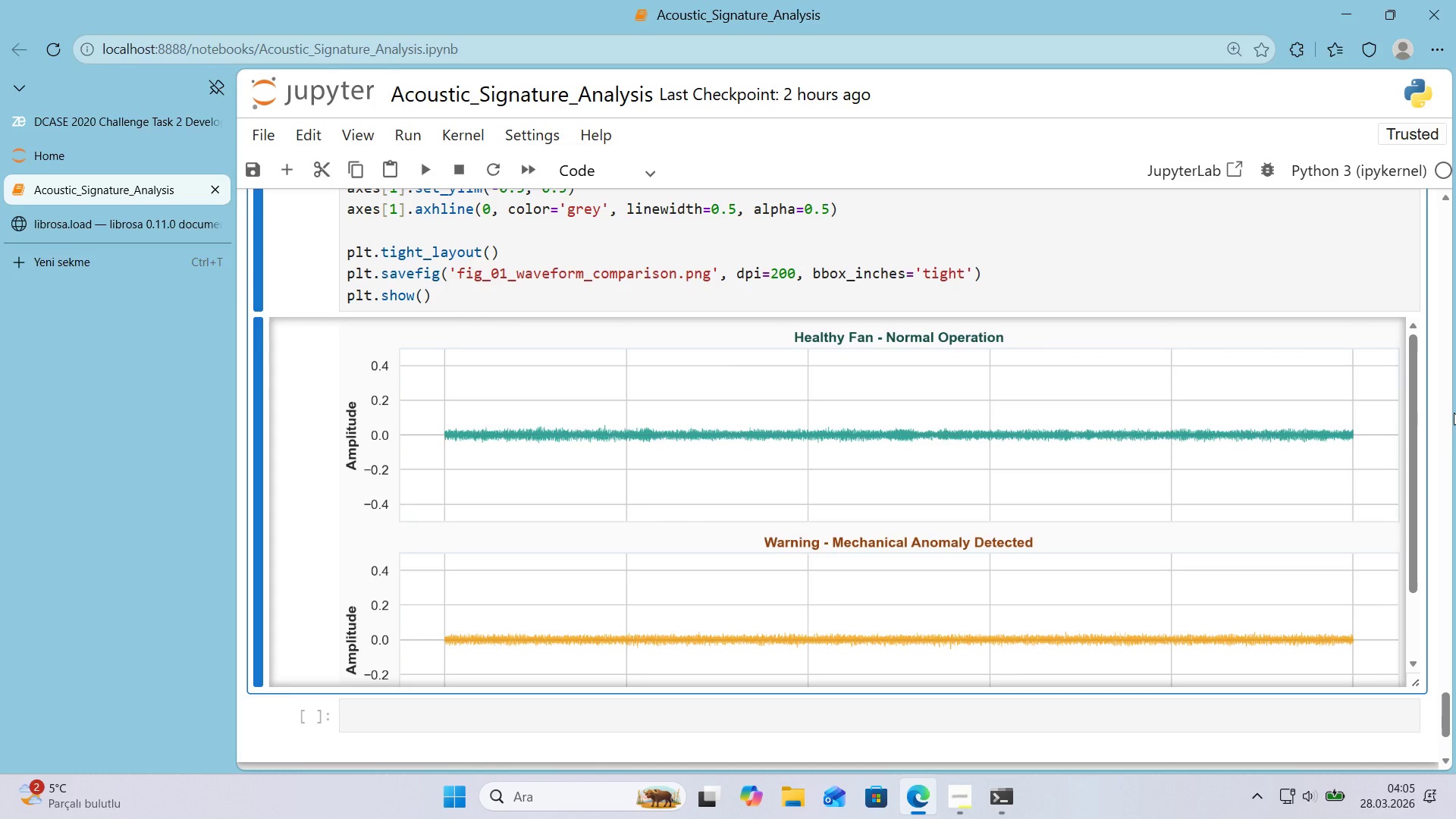 
wait(13.61)
 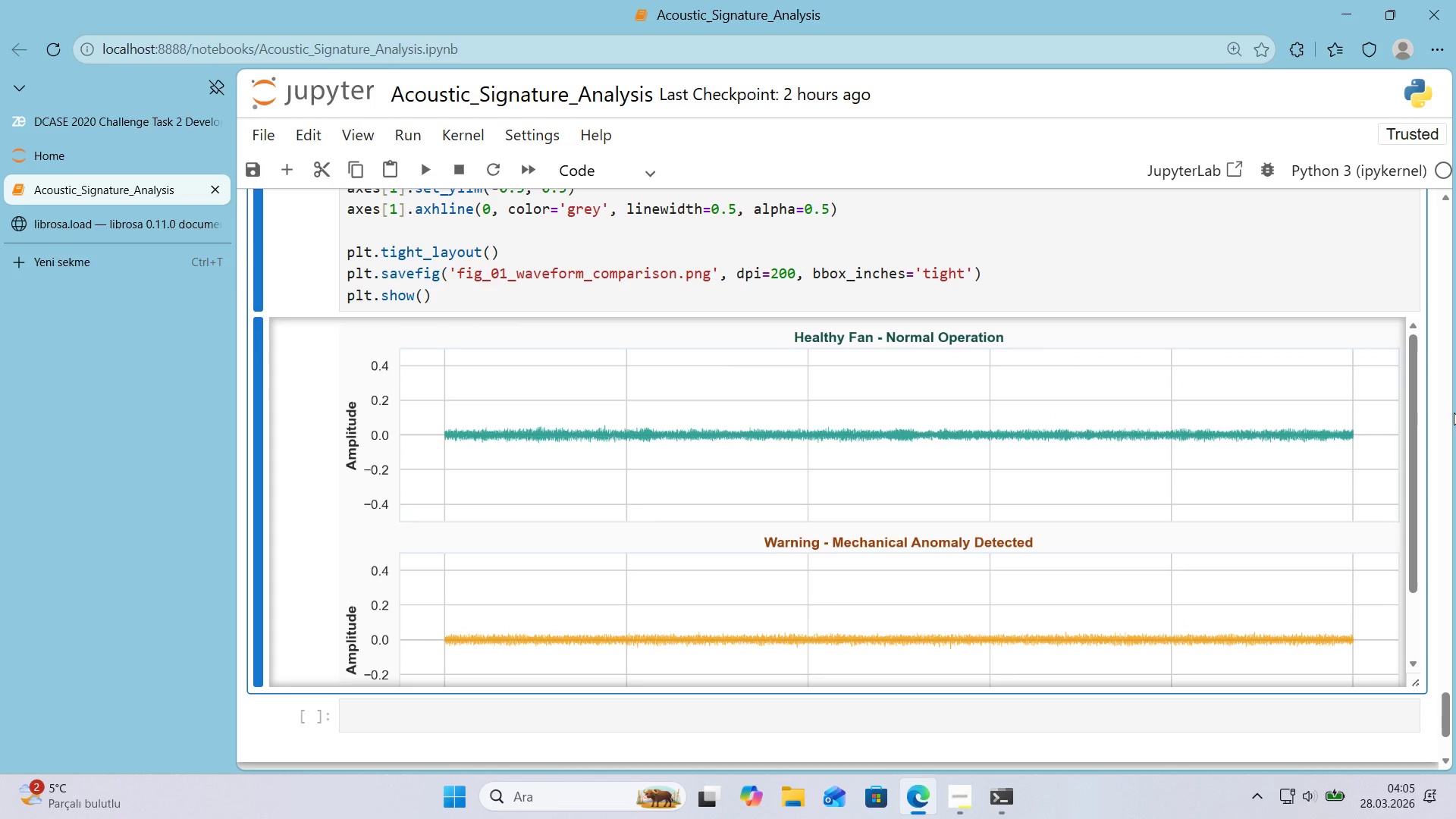 
left_click_drag(start_coordinate=[1408, 438], to_coordinate=[1429, 575])
 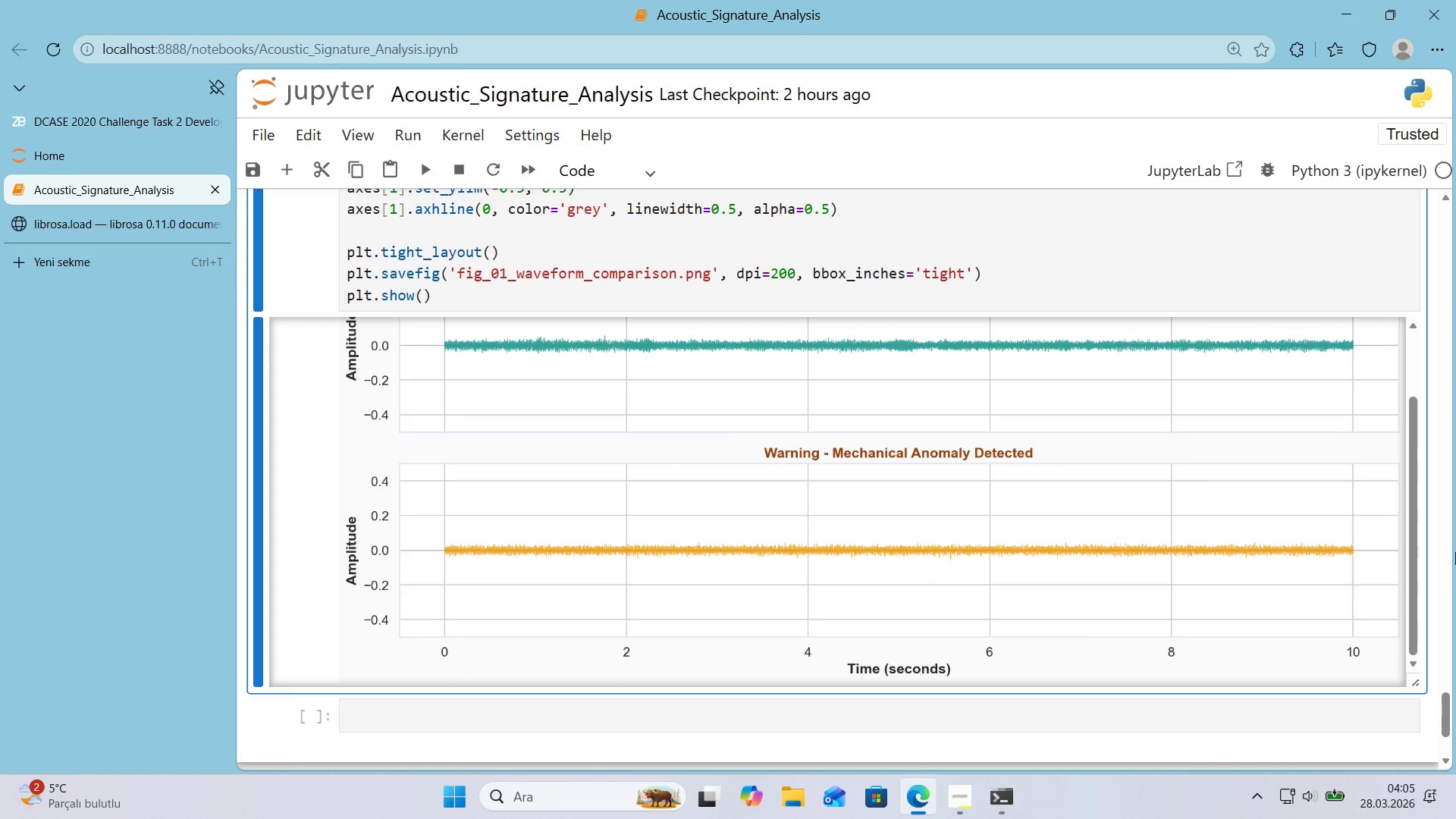 
wait(10.44)
 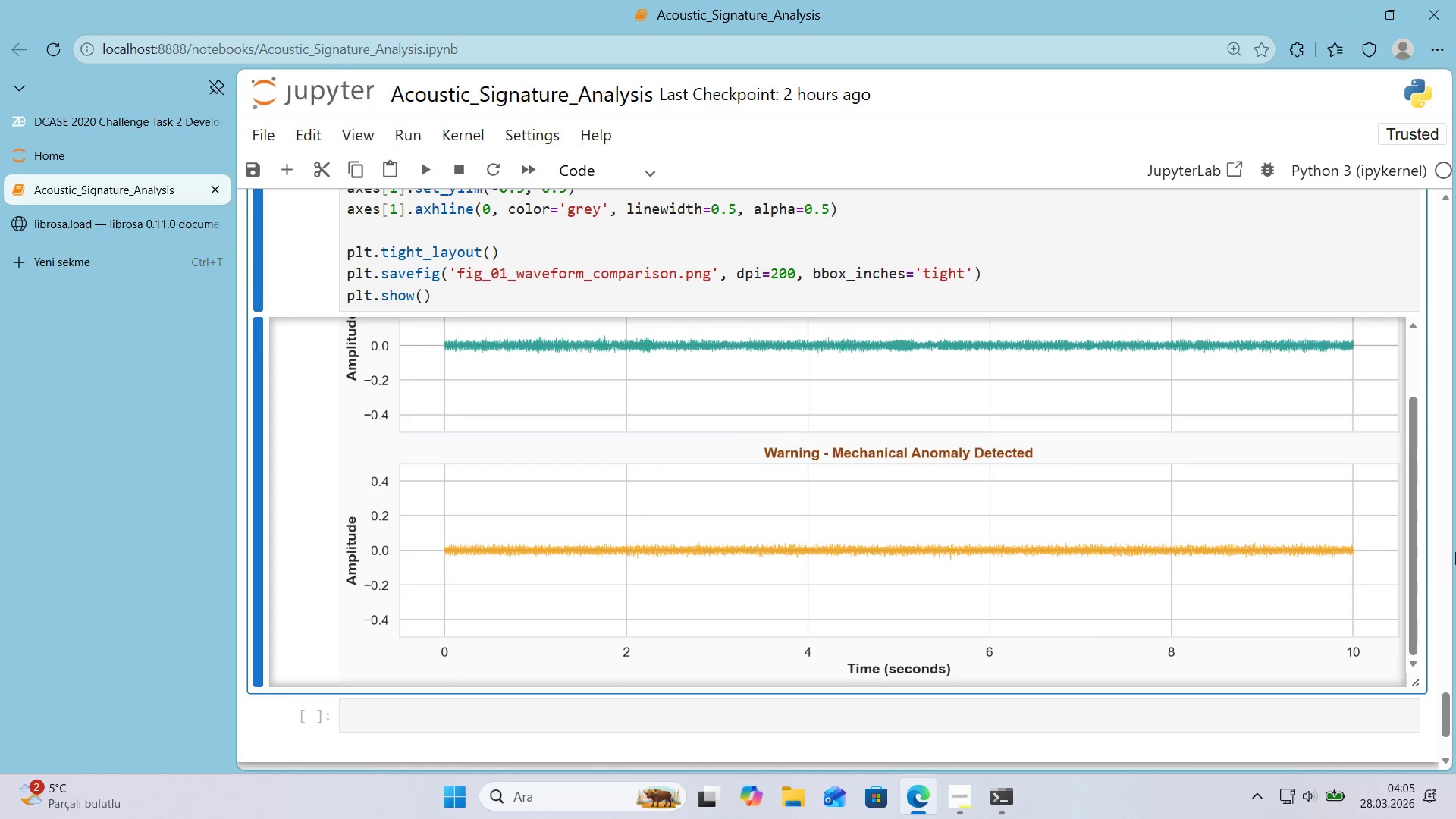 
scroll: coordinate [1216, 527], scroll_direction: up, amount: 2.0
 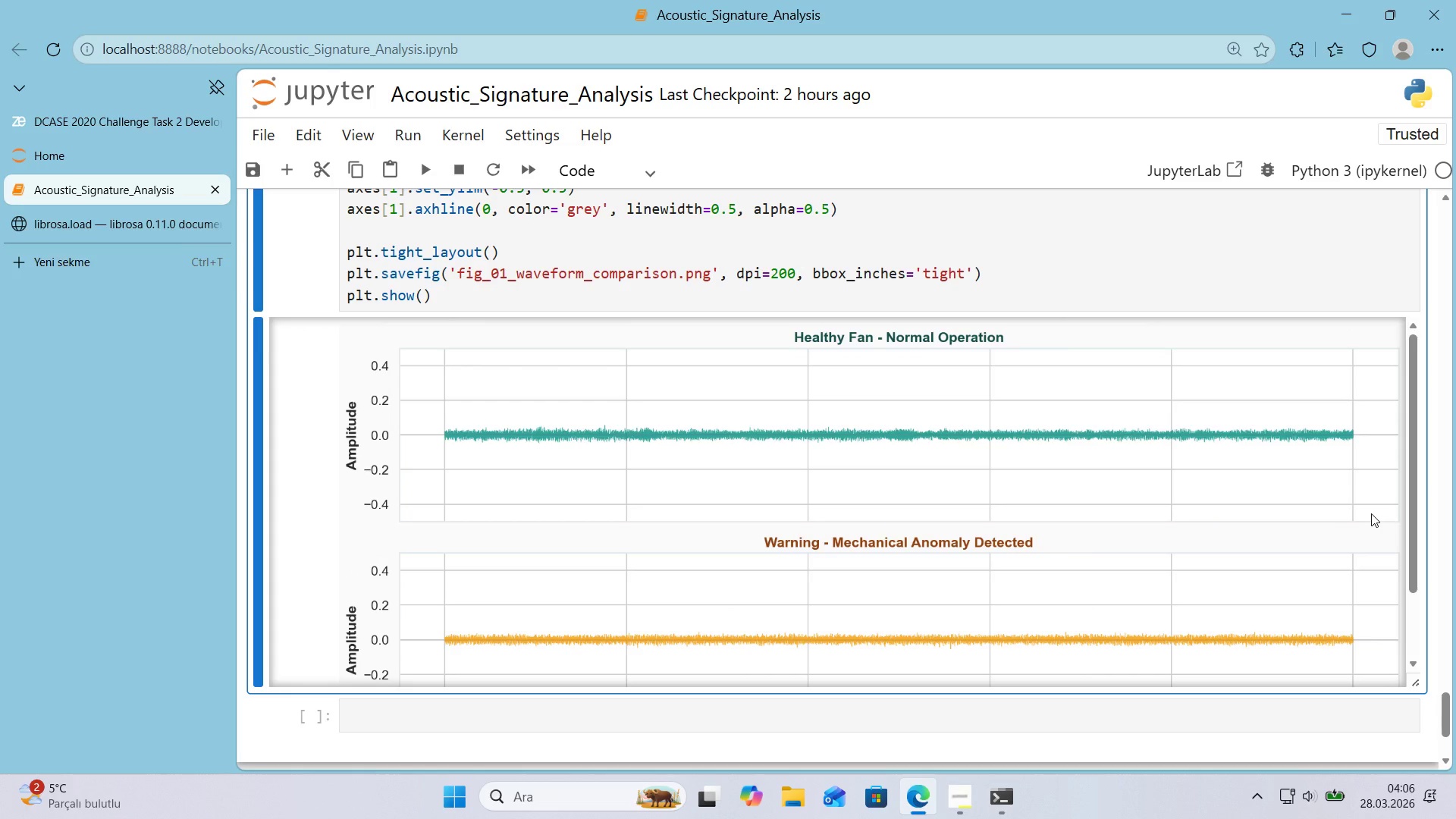 
wait(14.94)
 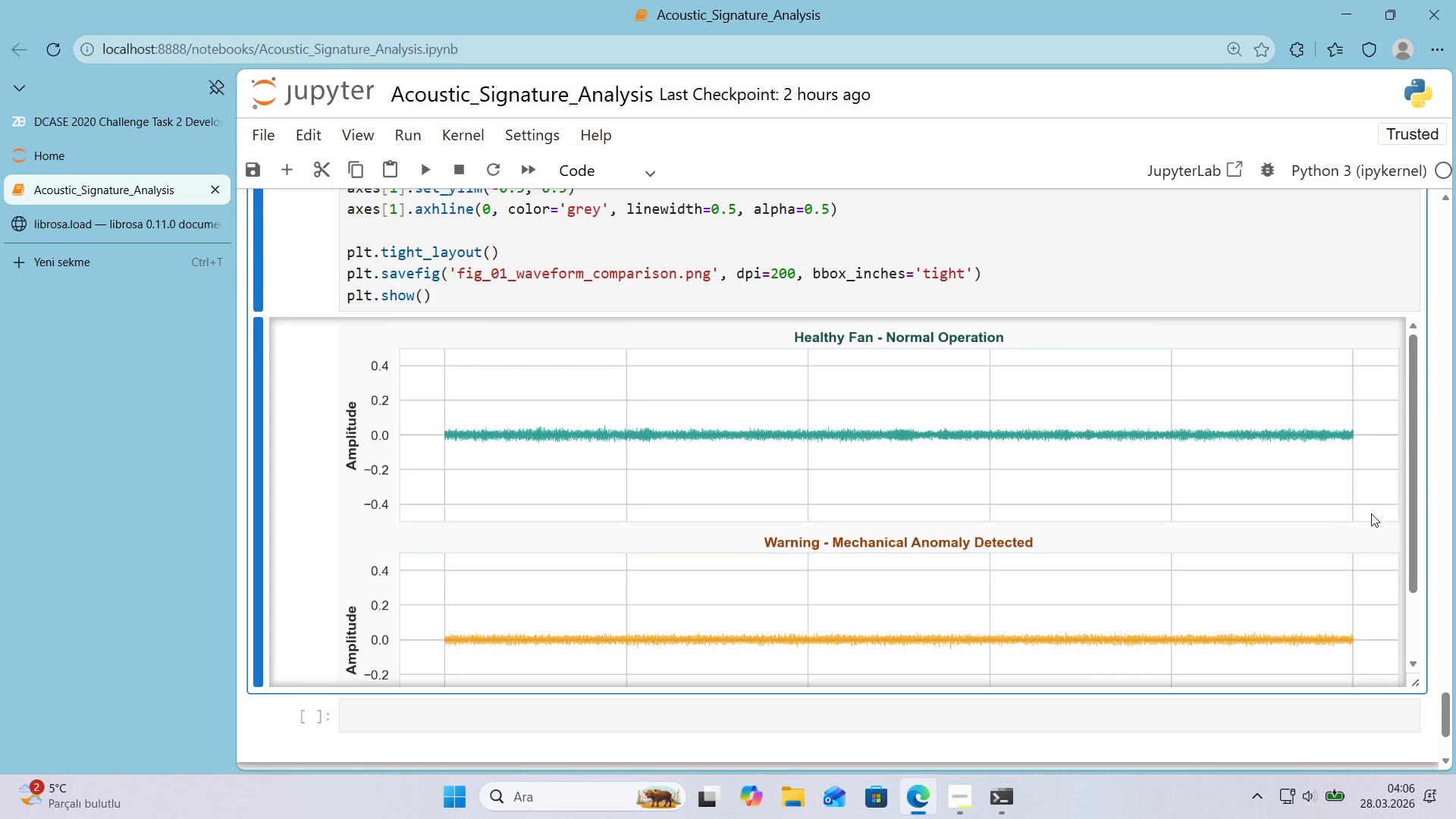 
scroll: coordinate [1265, 471], scroll_direction: down, amount: 3.0
 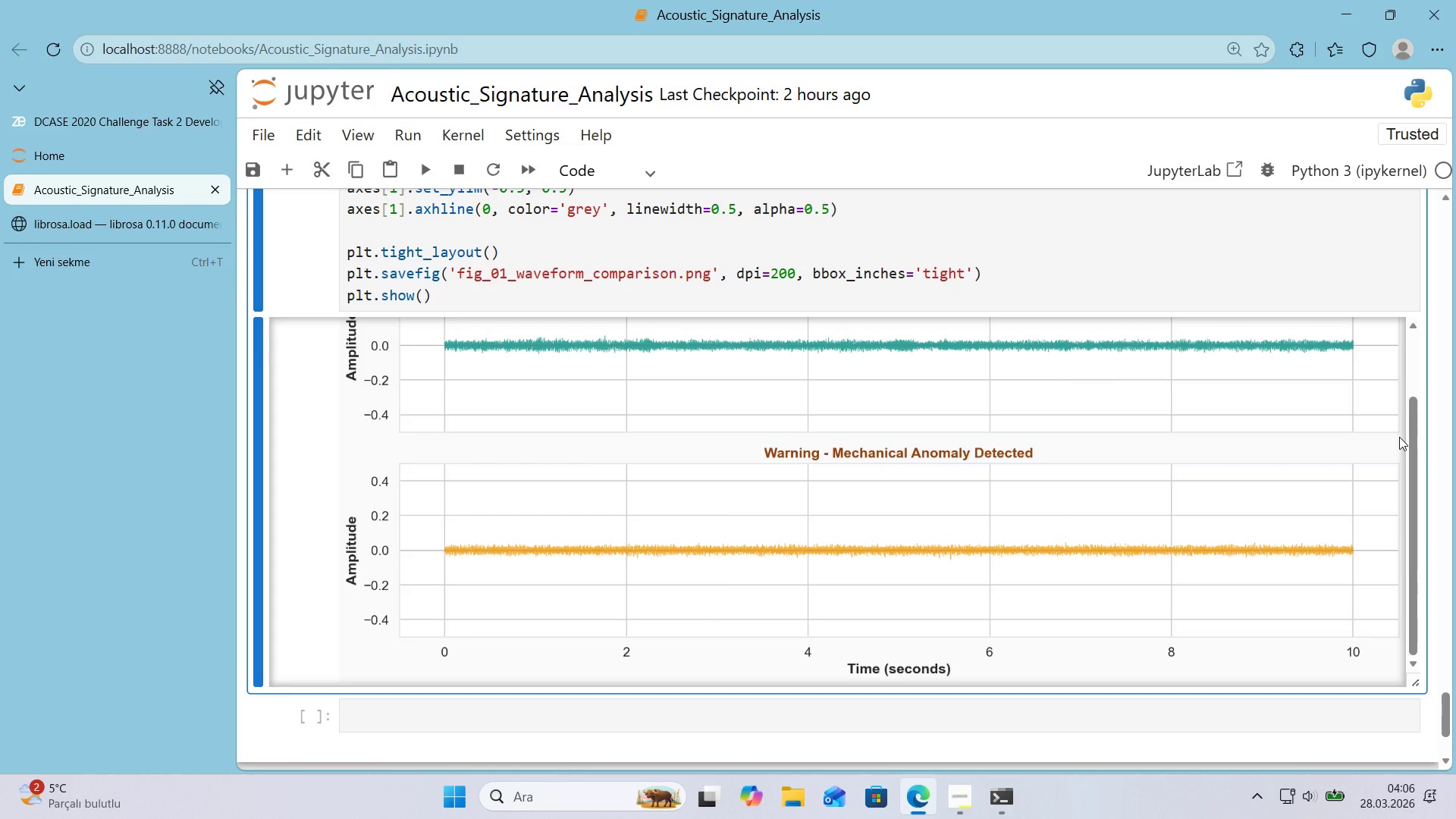 
wait(26.58)
 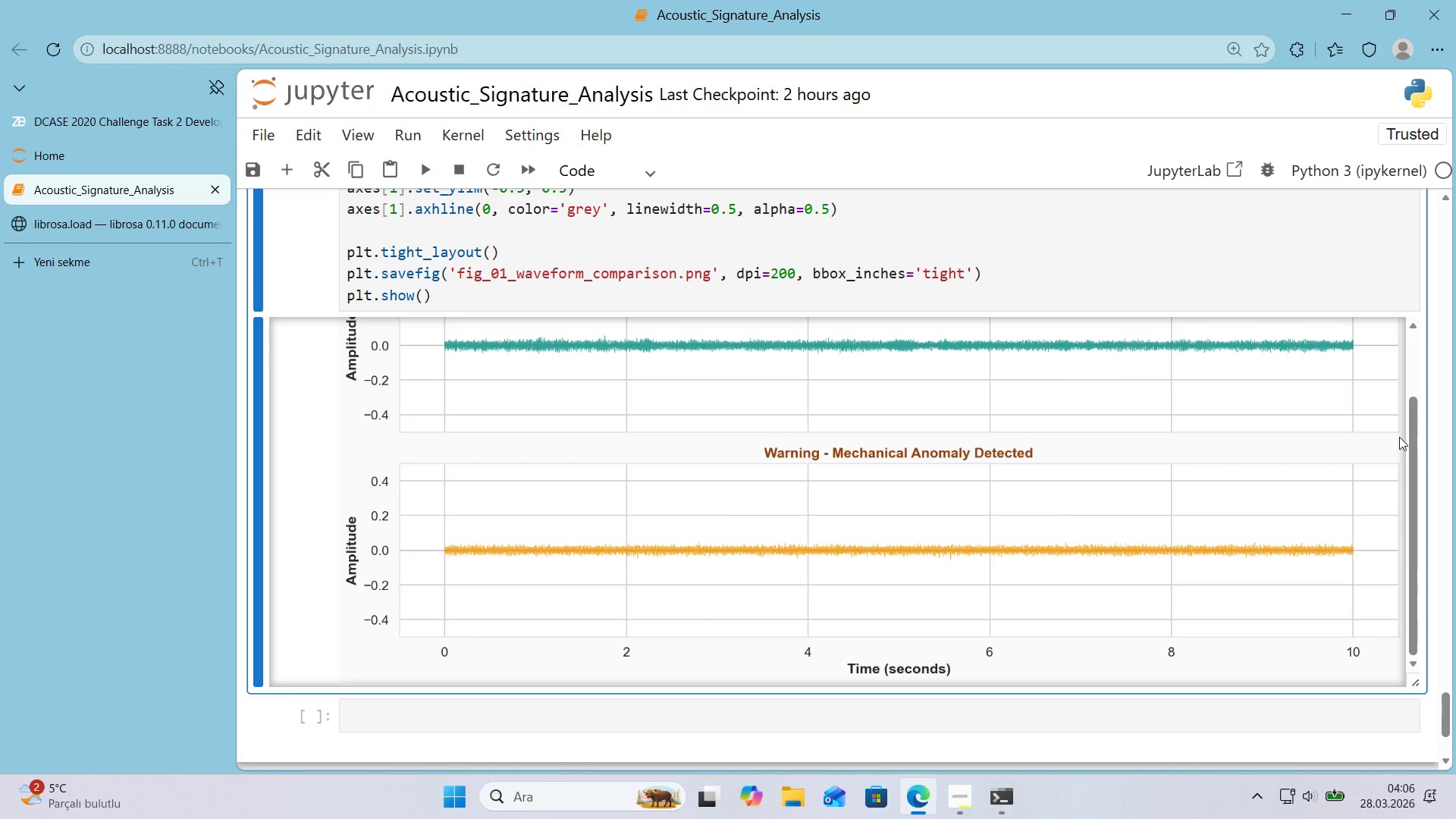 
scroll: coordinate [1081, 432], scroll_direction: up, amount: 1.0
 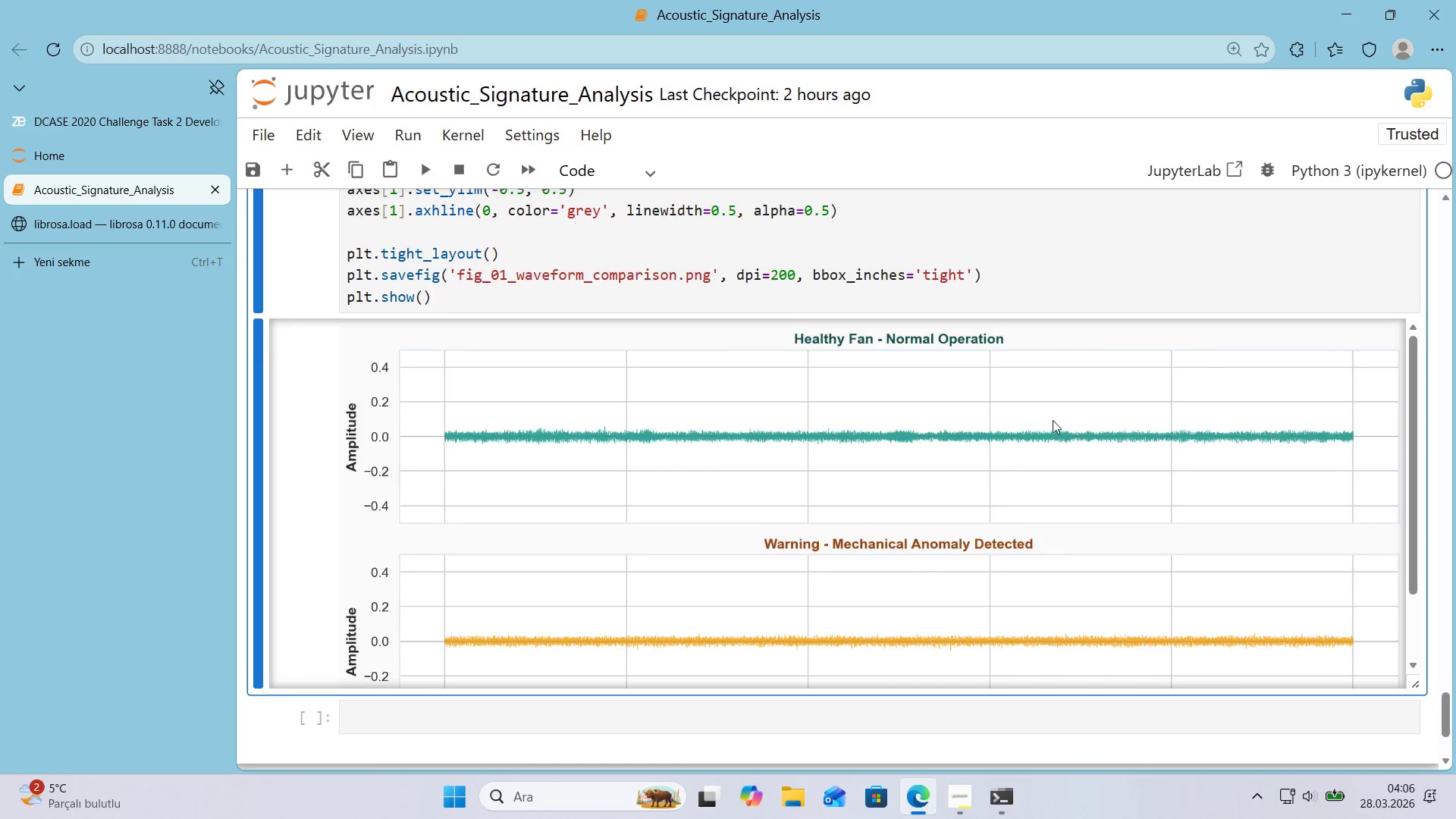 
scroll: coordinate [578, 329], scroll_direction: down, amount: 2.0
 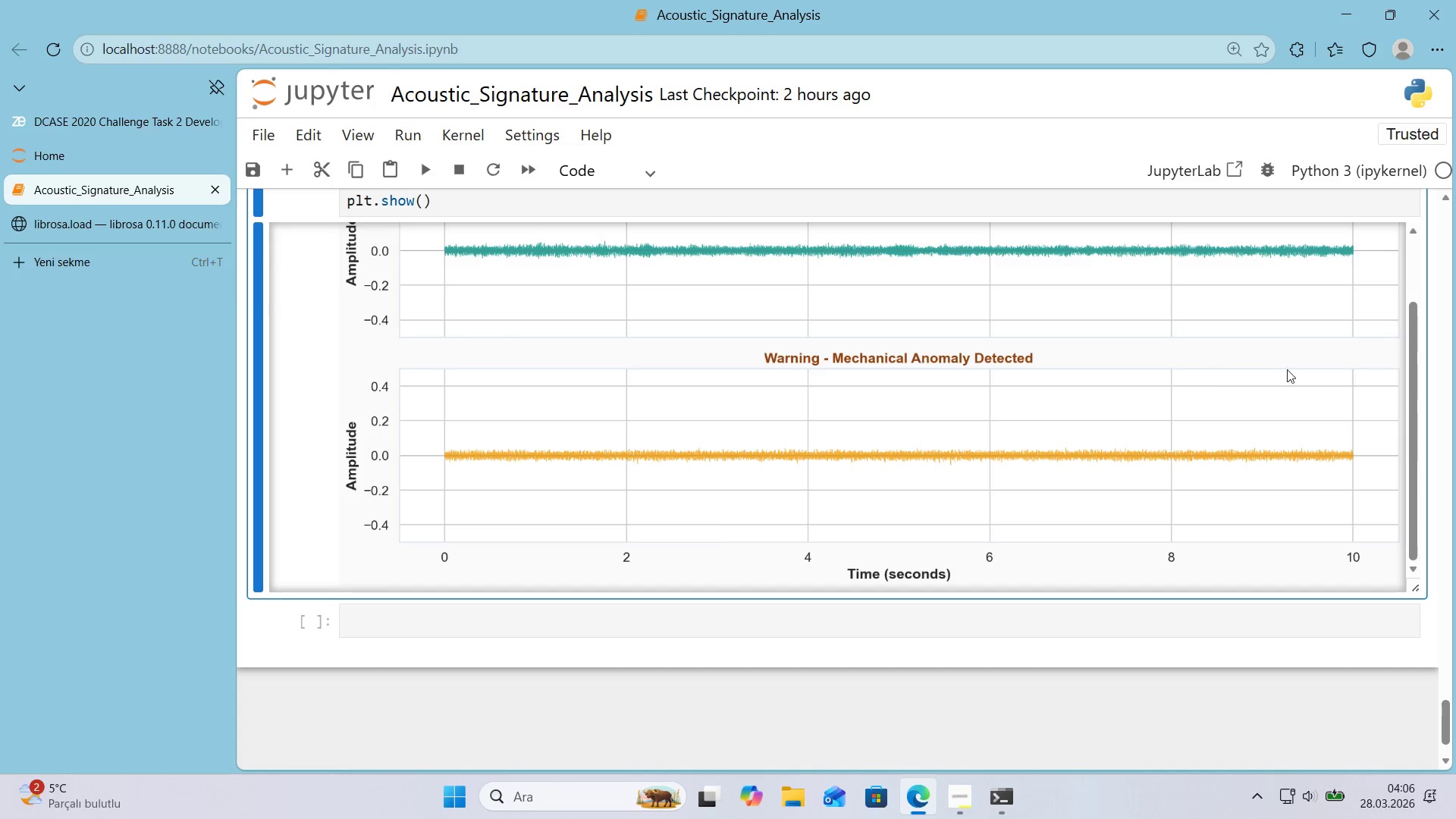 
left_click_drag(start_coordinate=[1413, 372], to_coordinate=[1411, 352])
 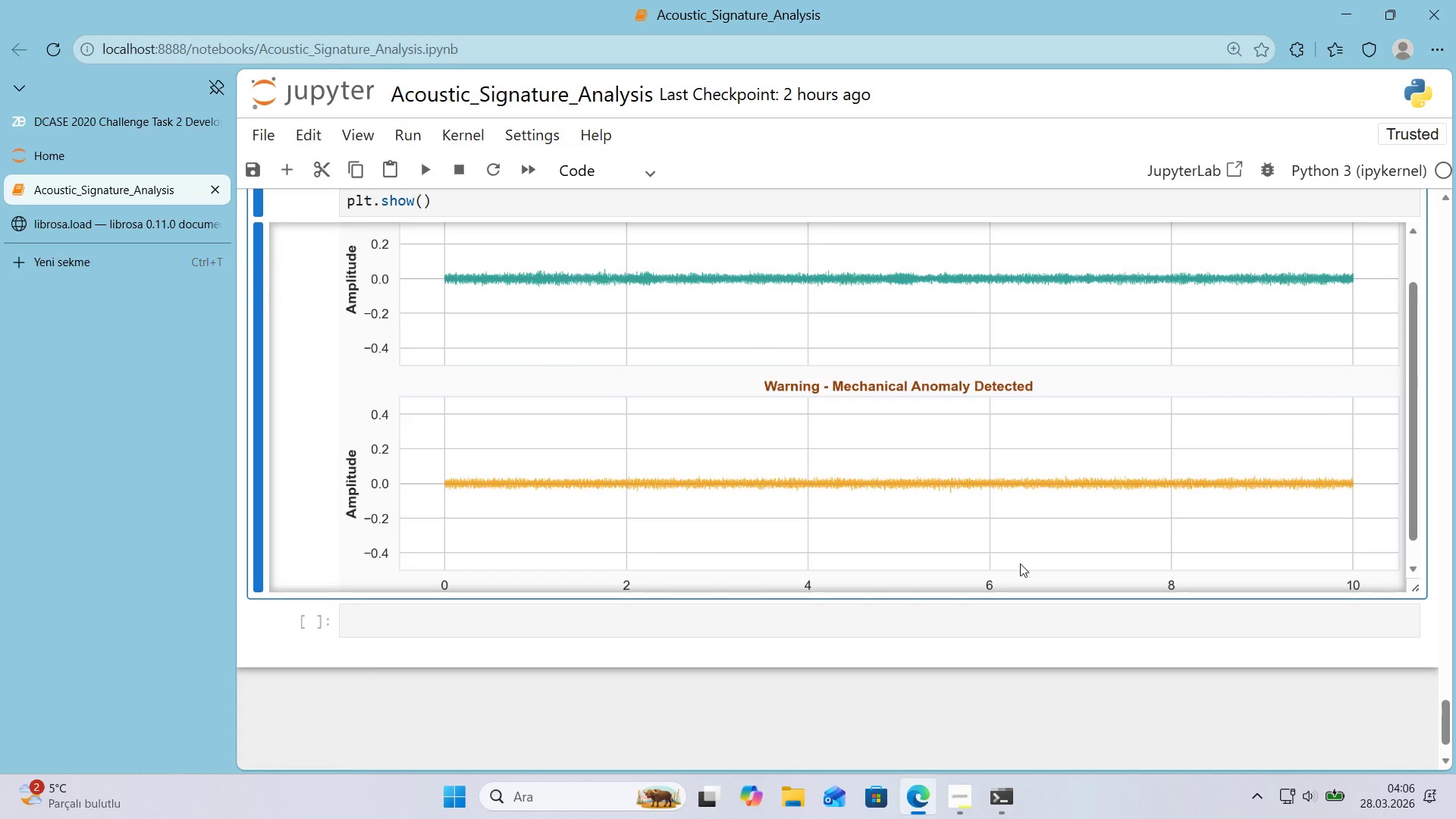 
wait(14.76)
 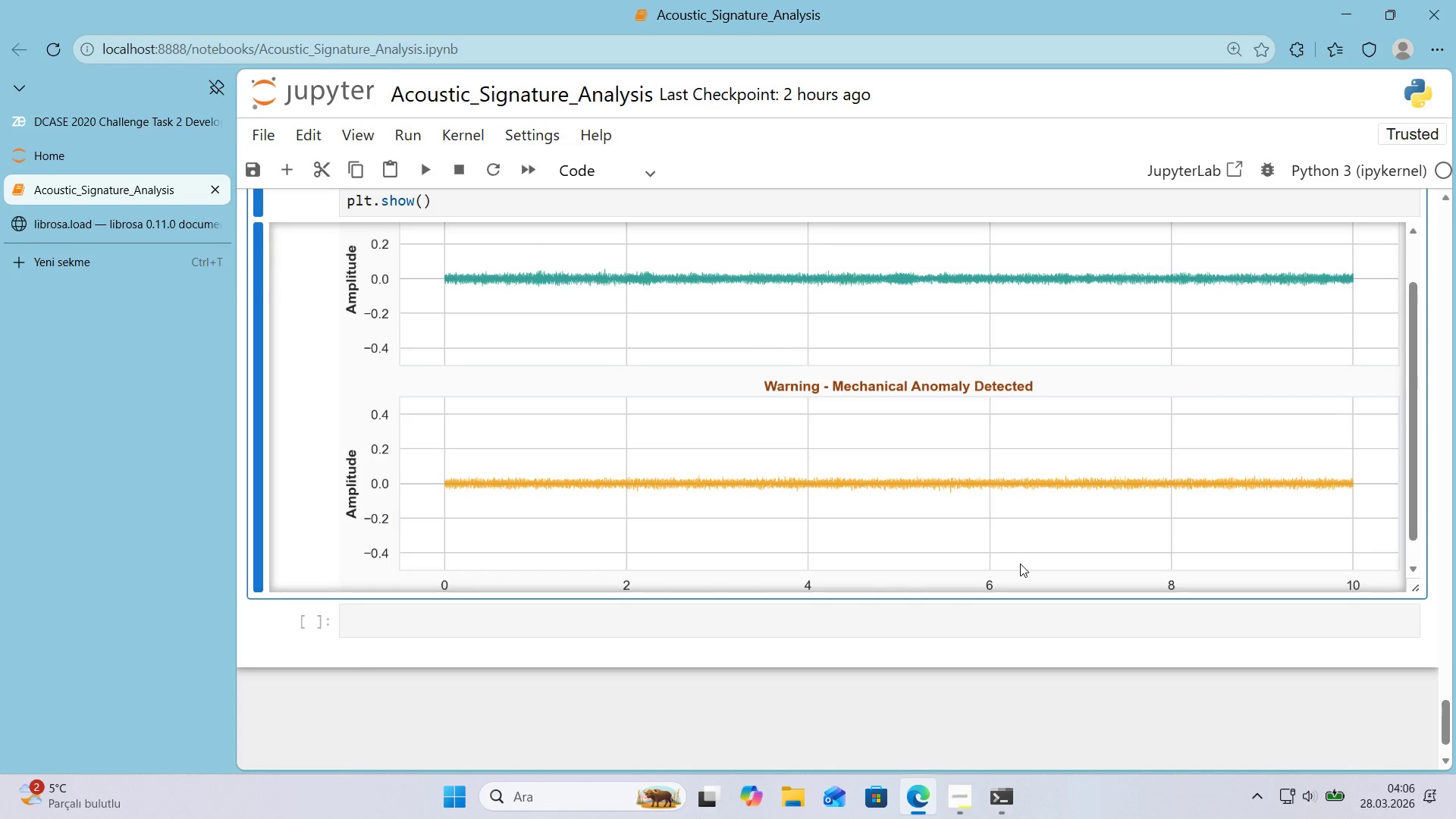 
scroll: coordinate [582, 227], scroll_direction: up, amount: 8.0
 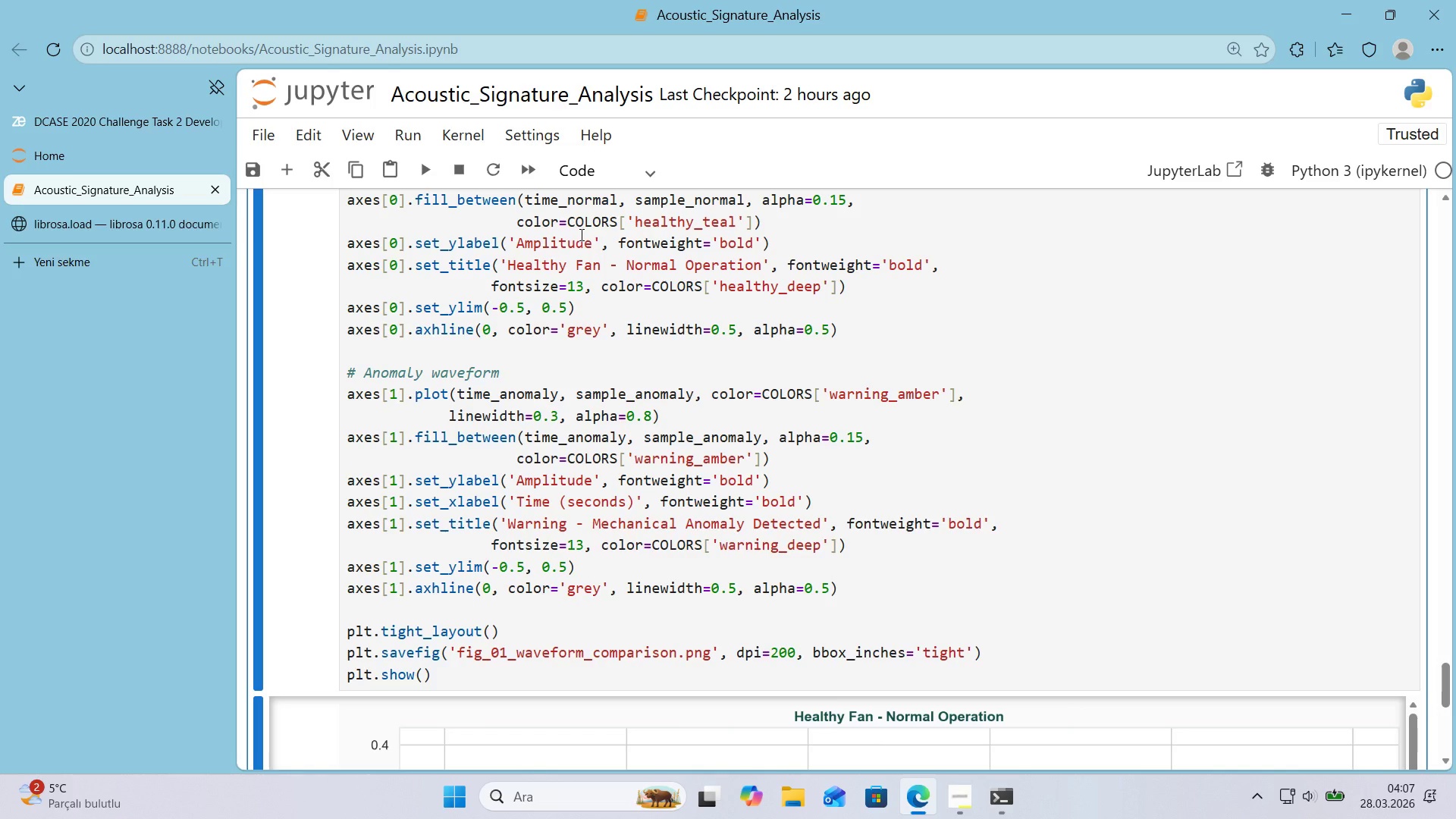 
wait(7.0)
 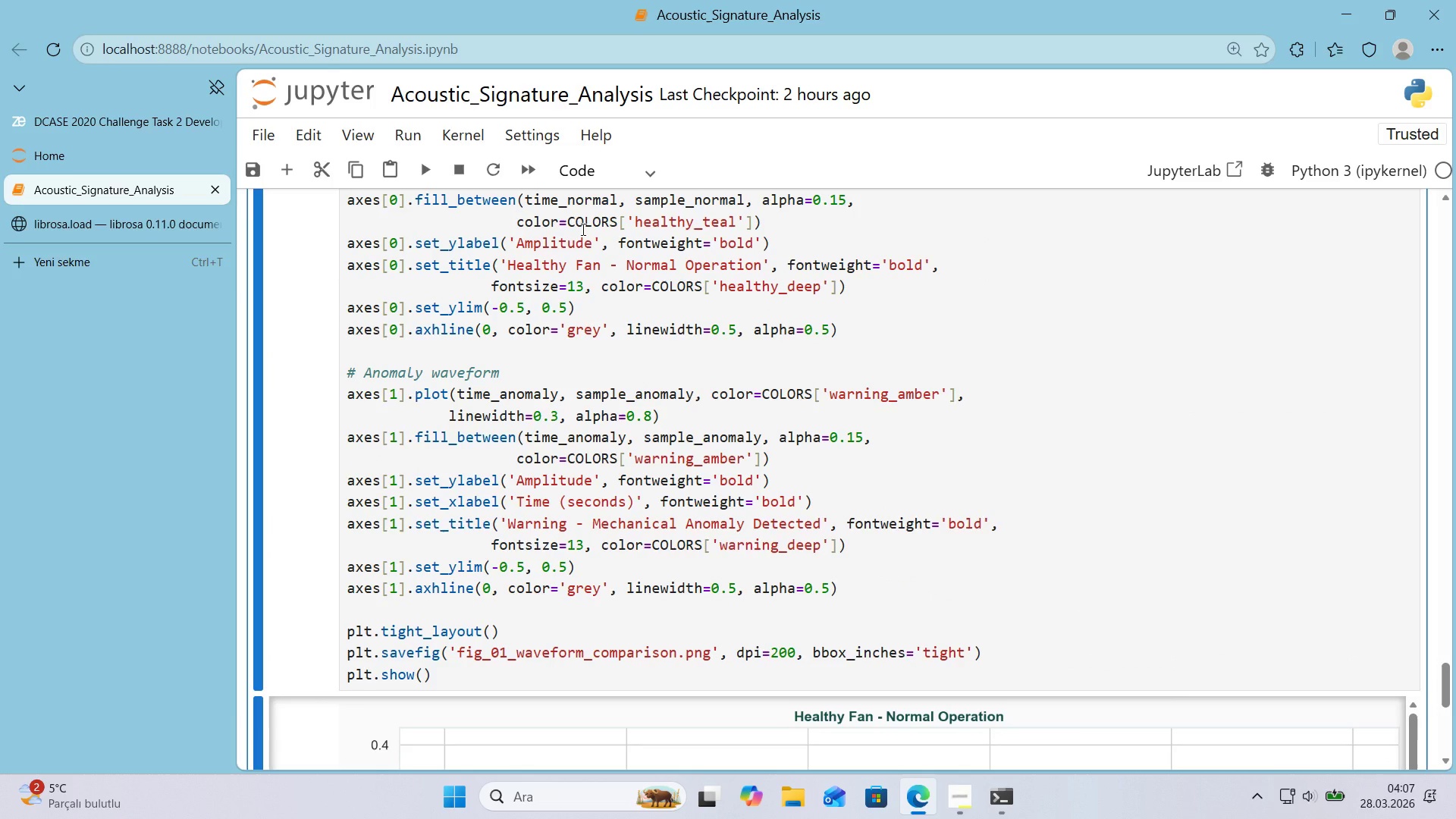 
left_click_drag(start_coordinate=[584, 570], to_coordinate=[309, 567])
 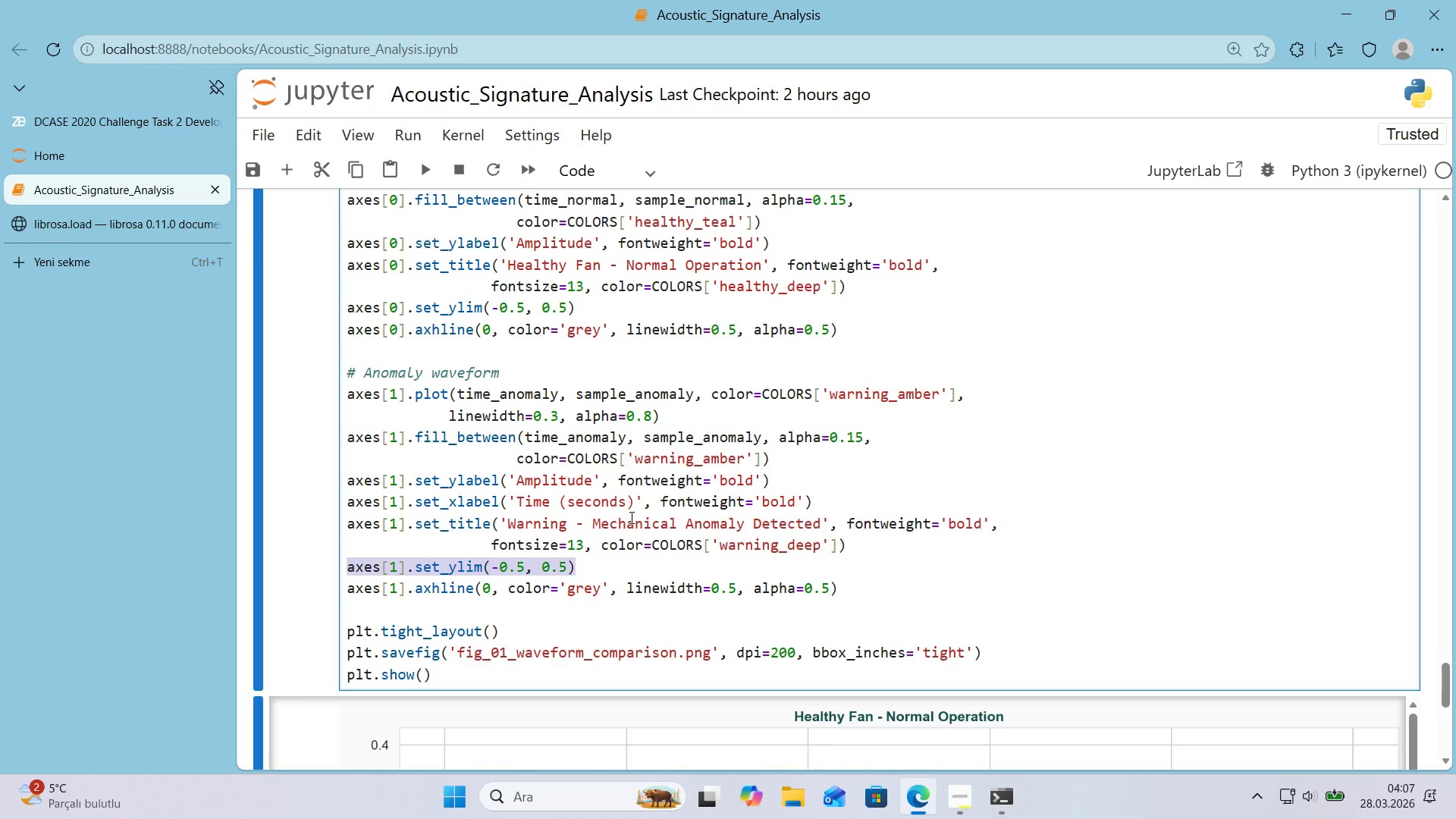 
key(Backspace)
 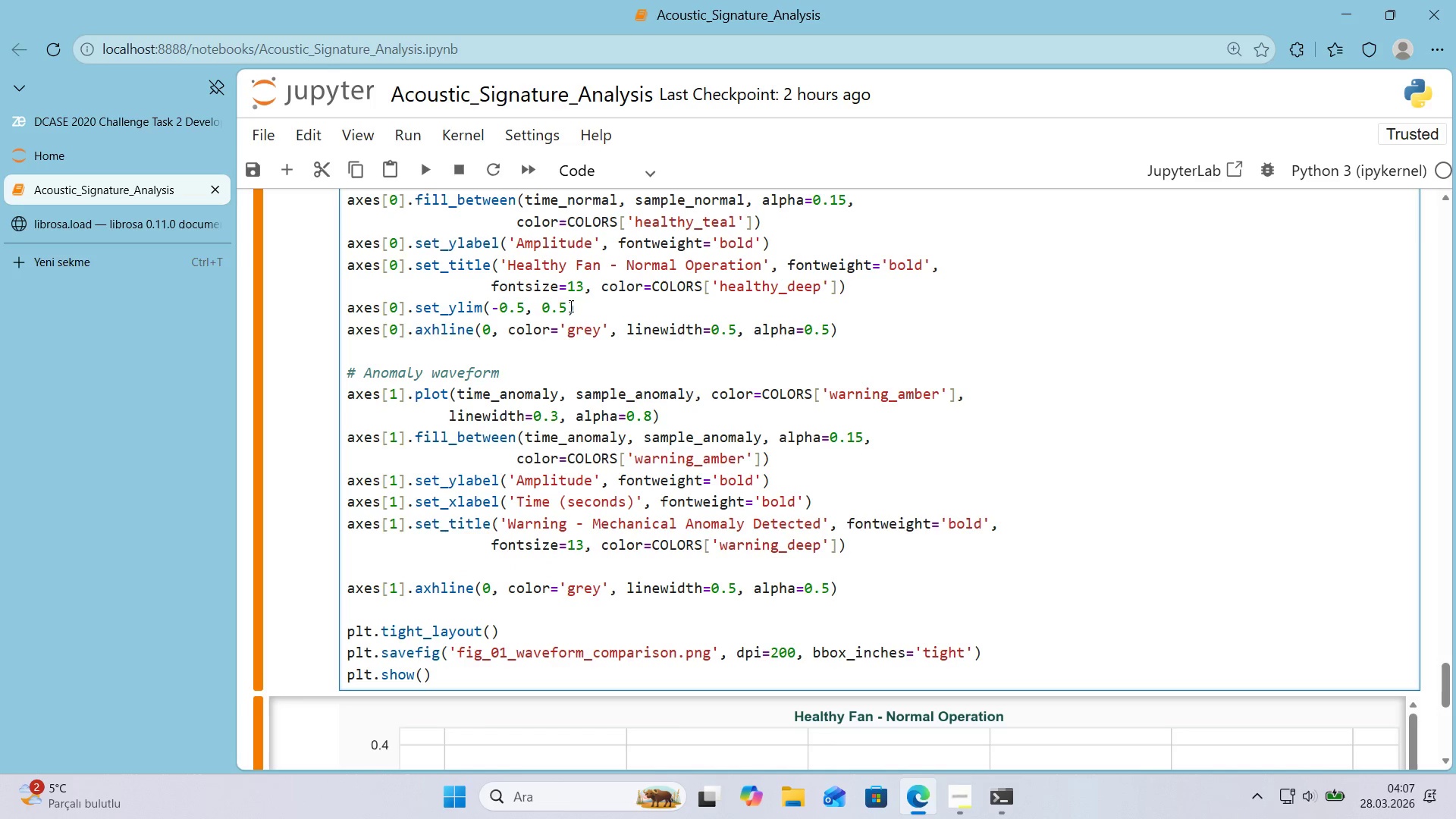 
left_click_drag(start_coordinate=[578, 315], to_coordinate=[345, 310])
 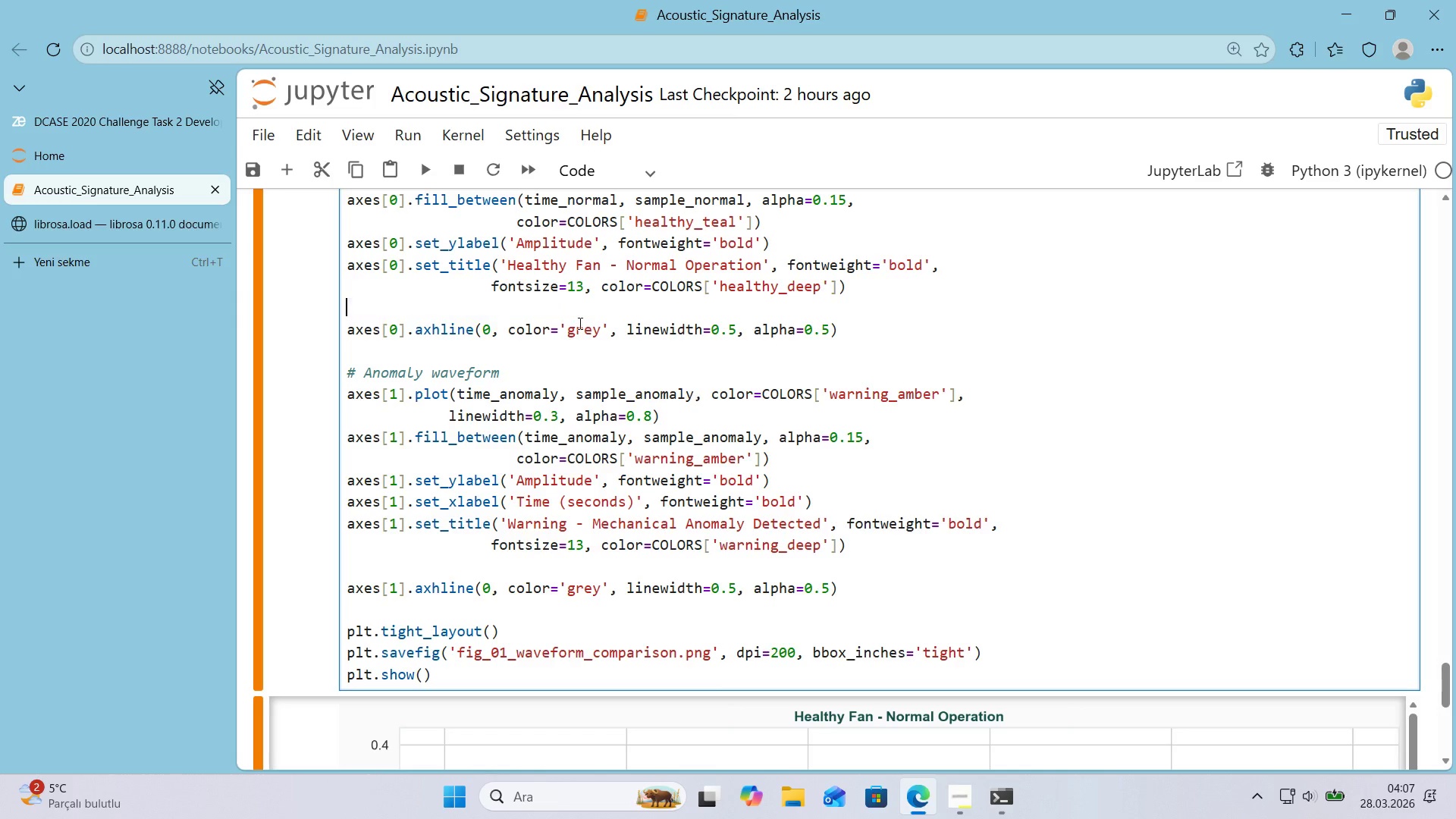 
key(Backspace)
 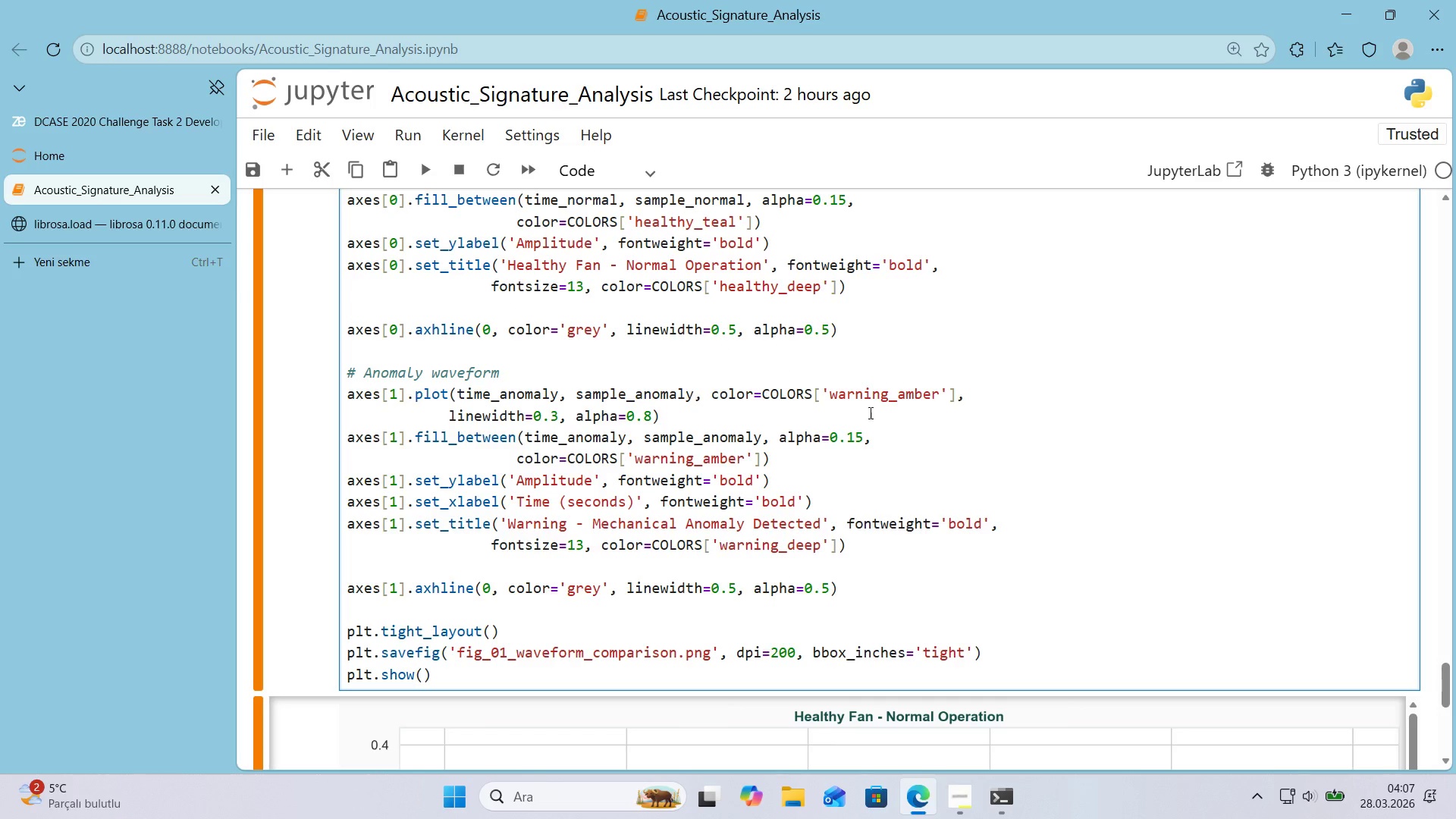 
scroll: coordinate [890, 411], scroll_direction: down, amount: 3.0
 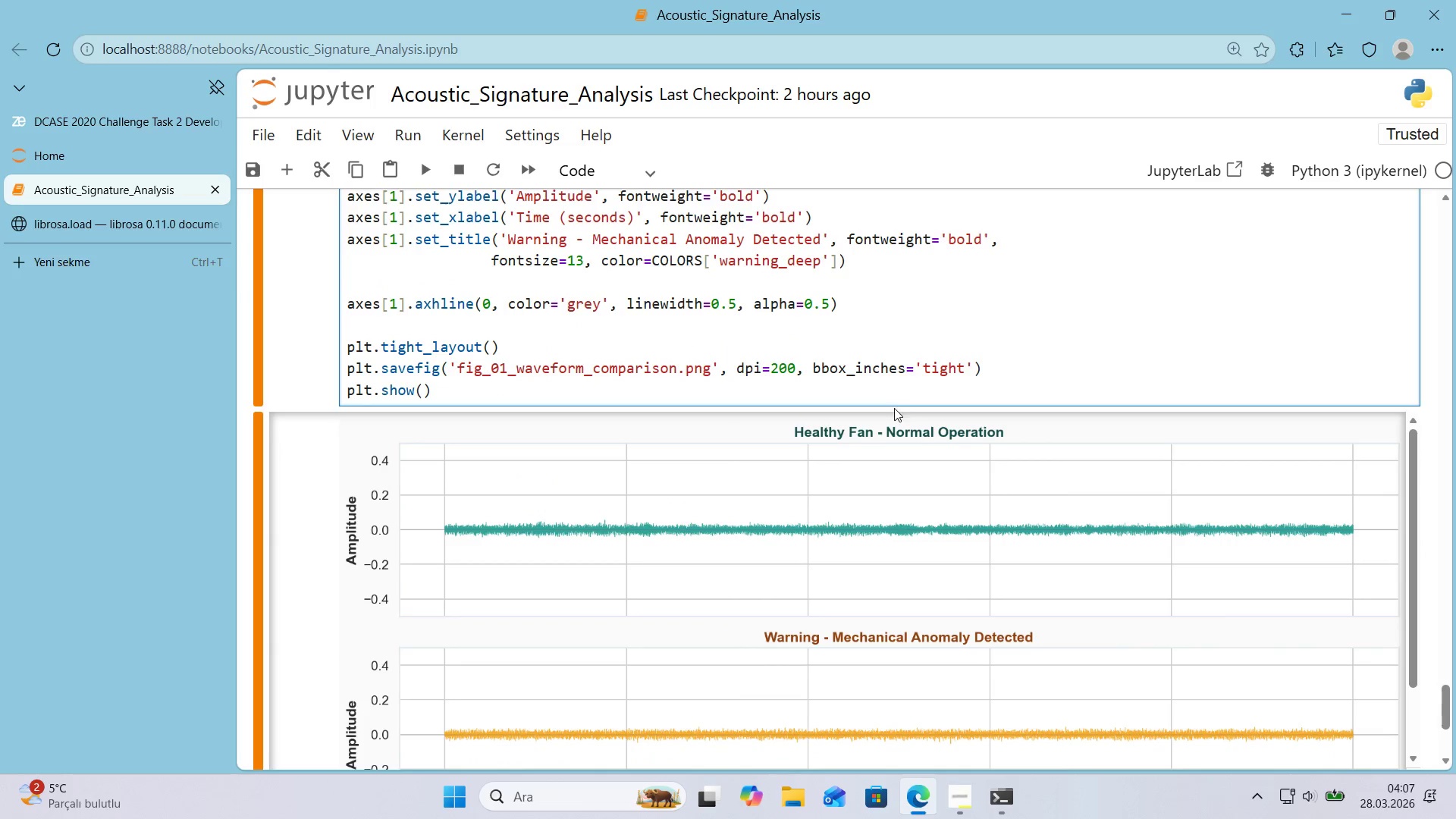 
key(Shift+Enter)
 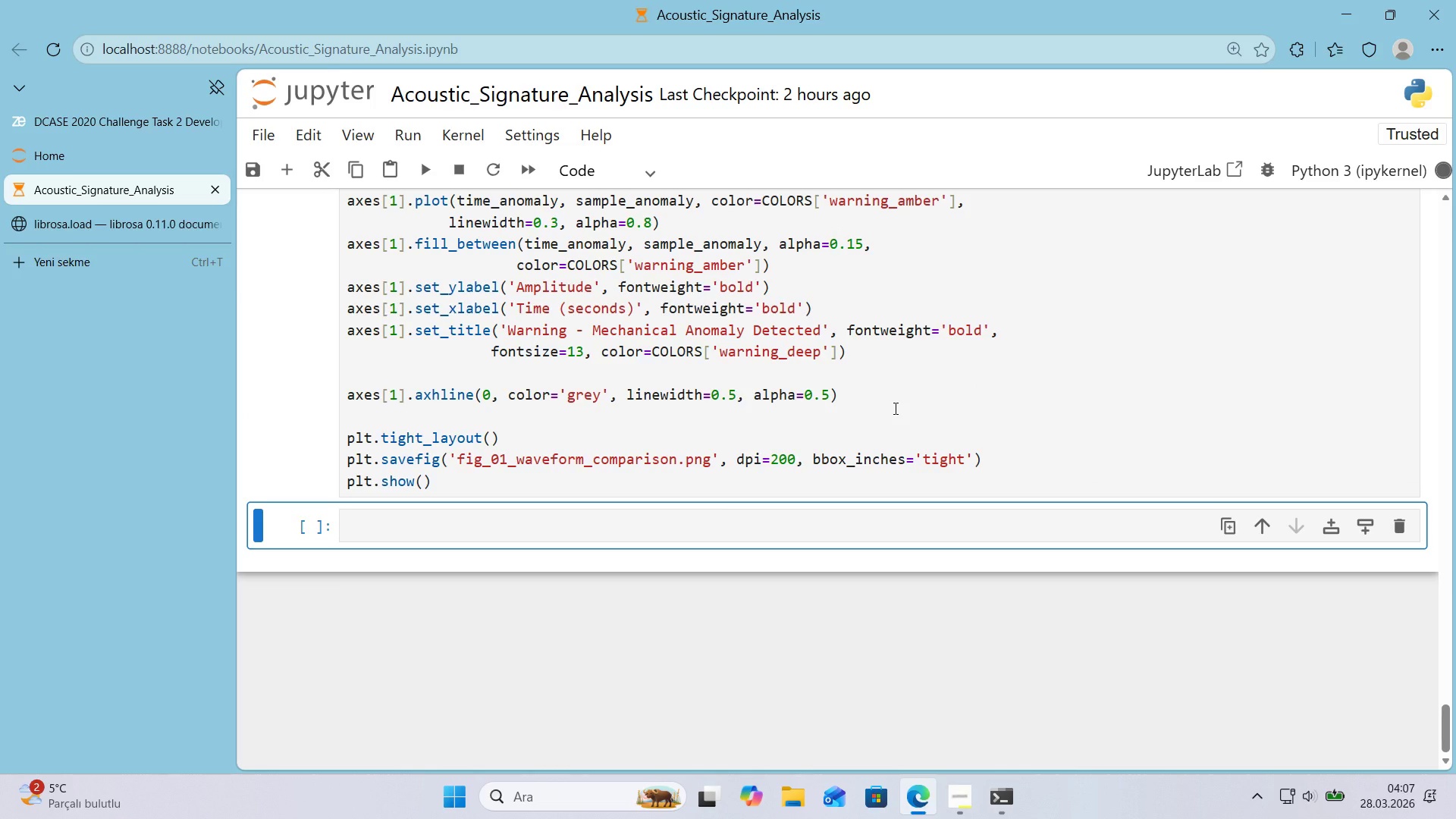 
scroll: coordinate [881, 405], scroll_direction: down, amount: 4.0
 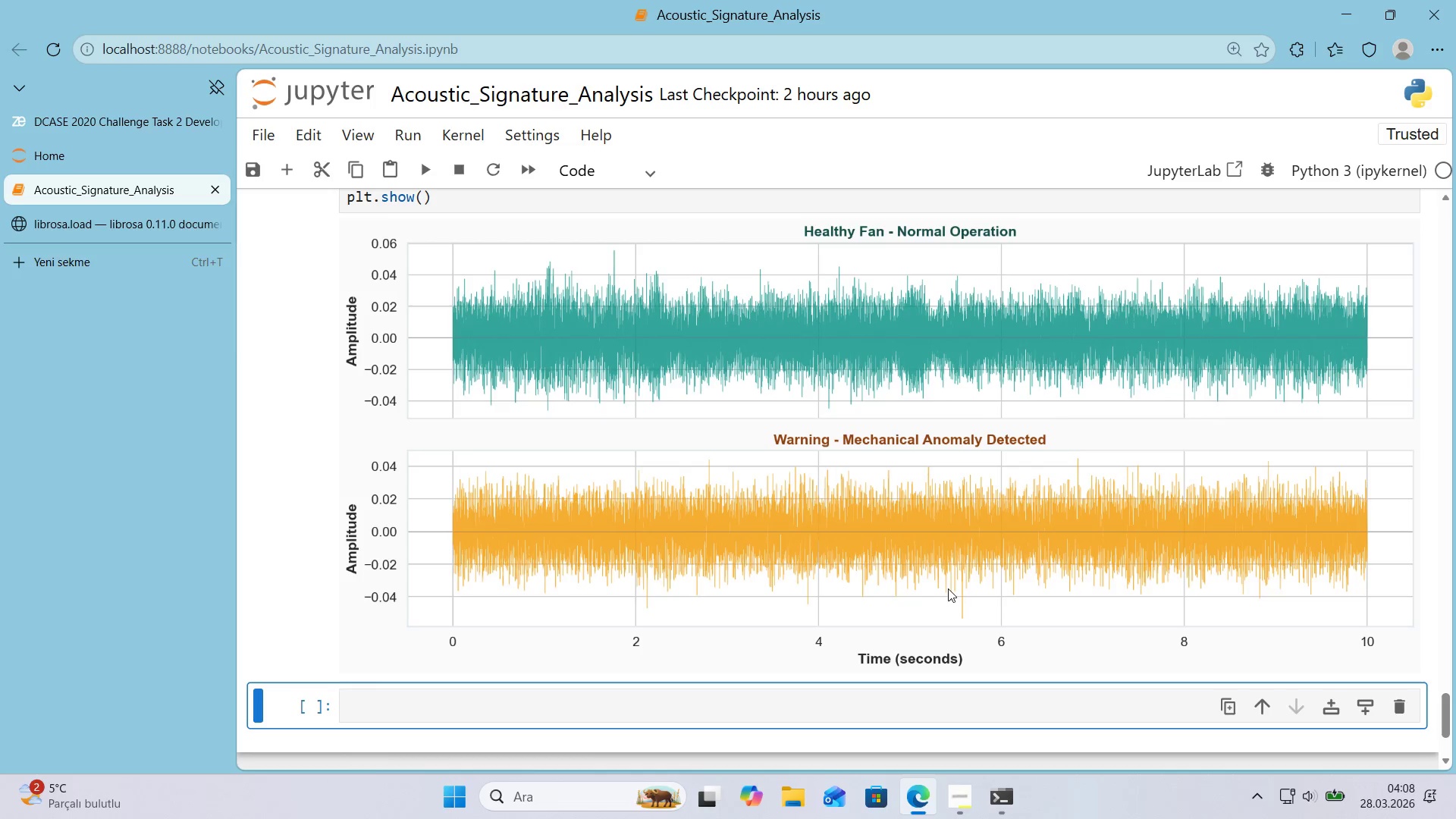 
wait(47.12)
 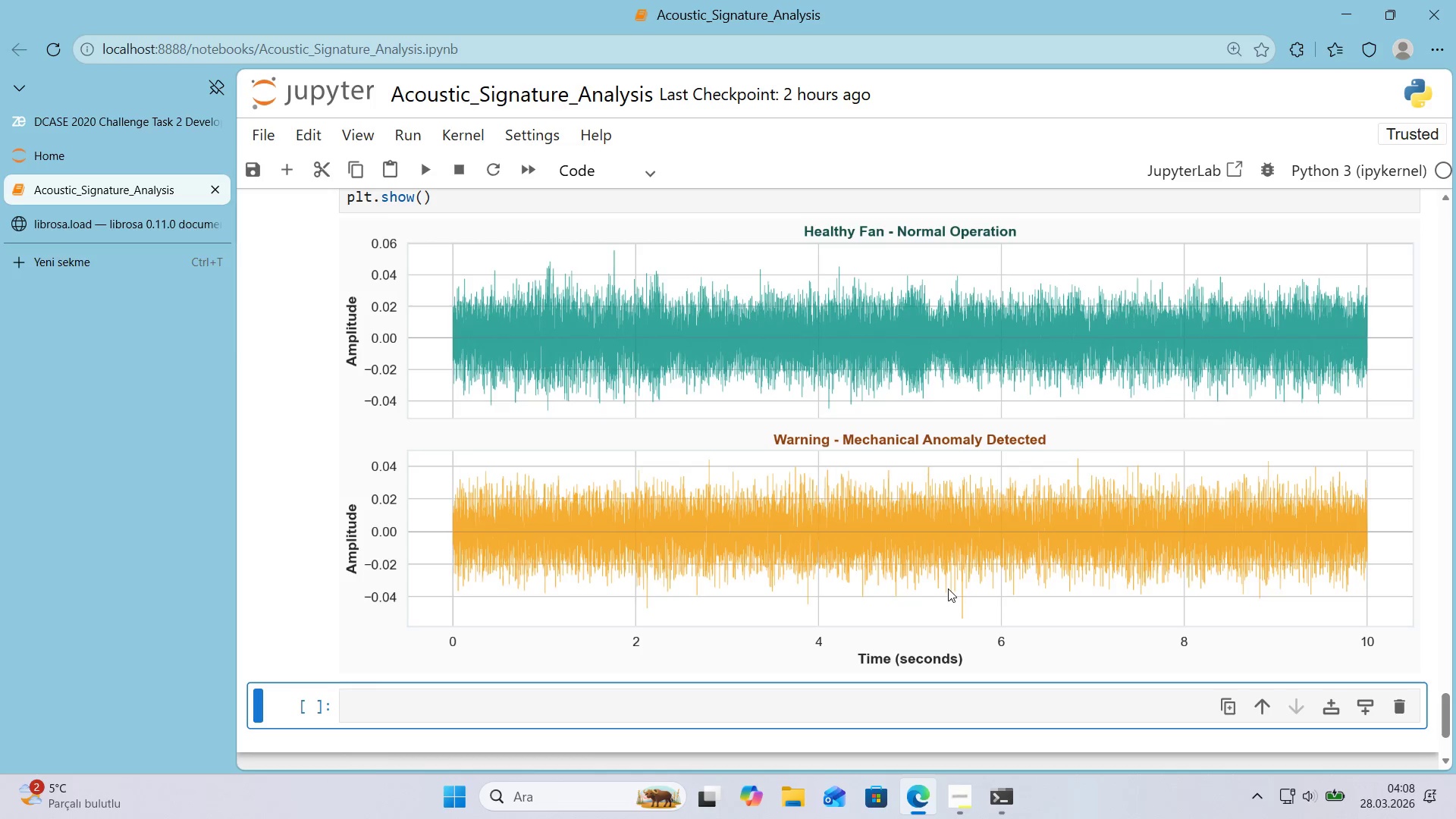 
scroll: coordinate [802, 522], scroll_direction: up, amount: 3.0
 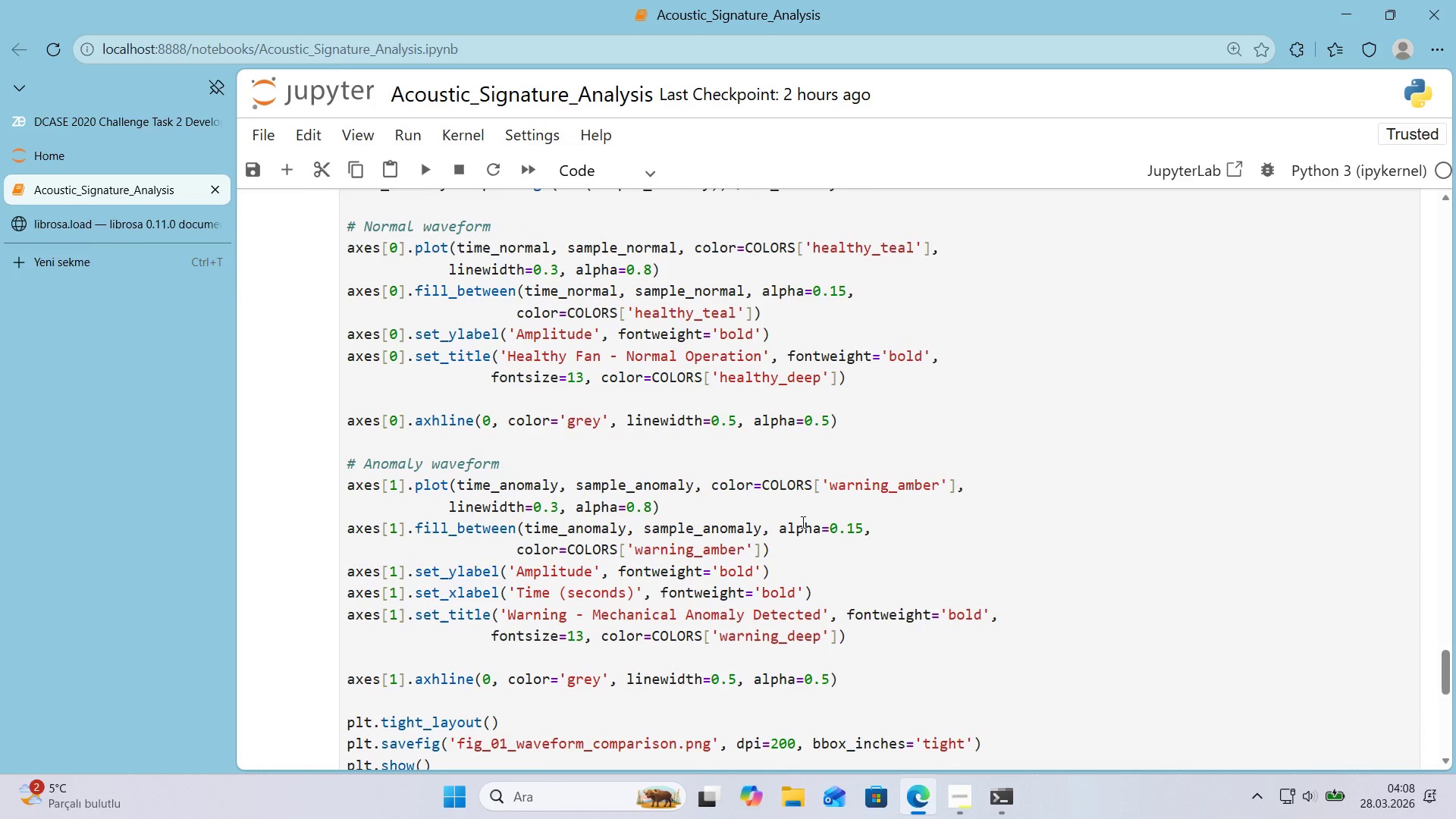 
scroll: coordinate [802, 522], scroll_direction: down, amount: 5.0
 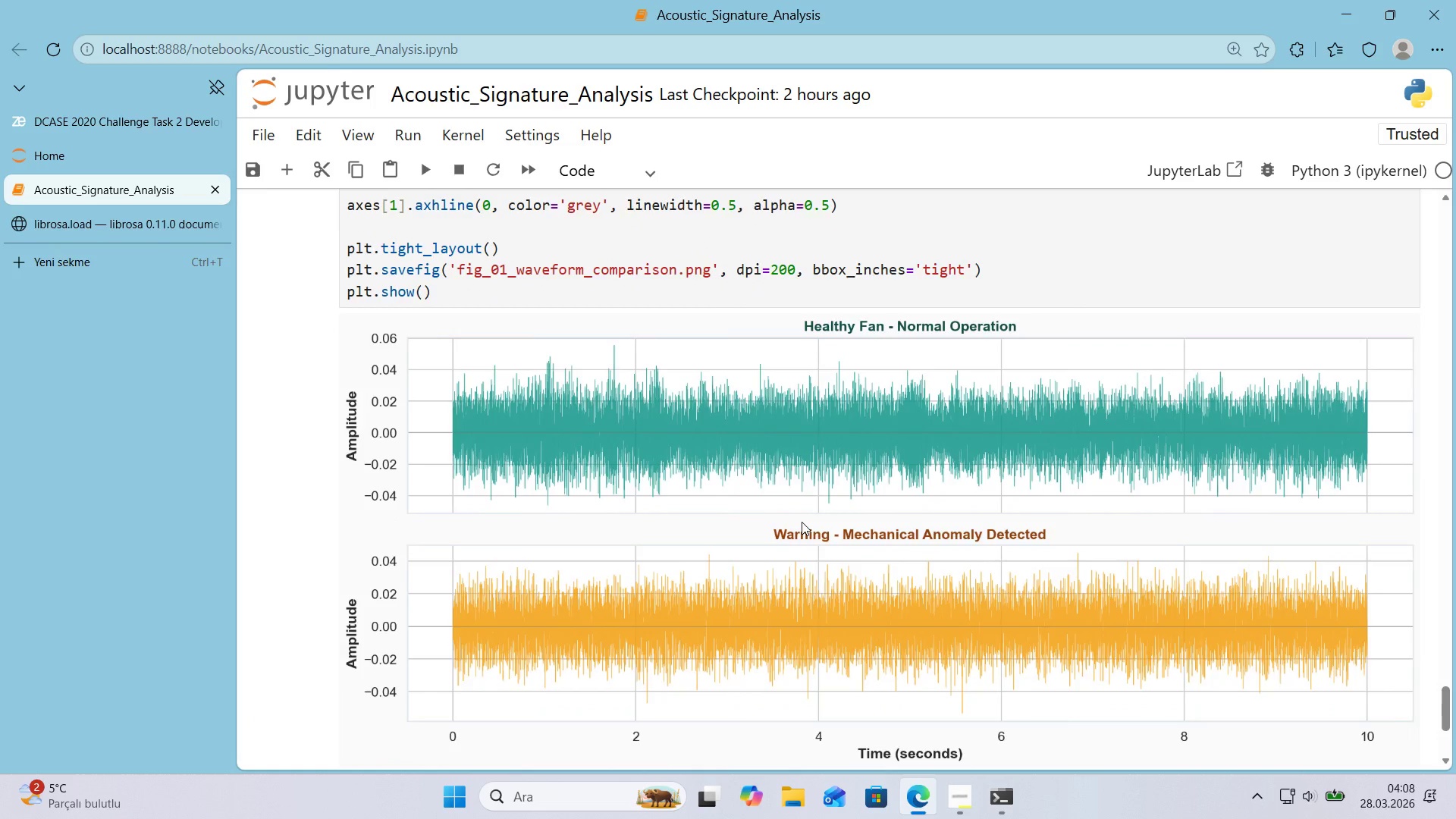 
scroll: coordinate [799, 521], scroll_direction: up, amount: 6.0
 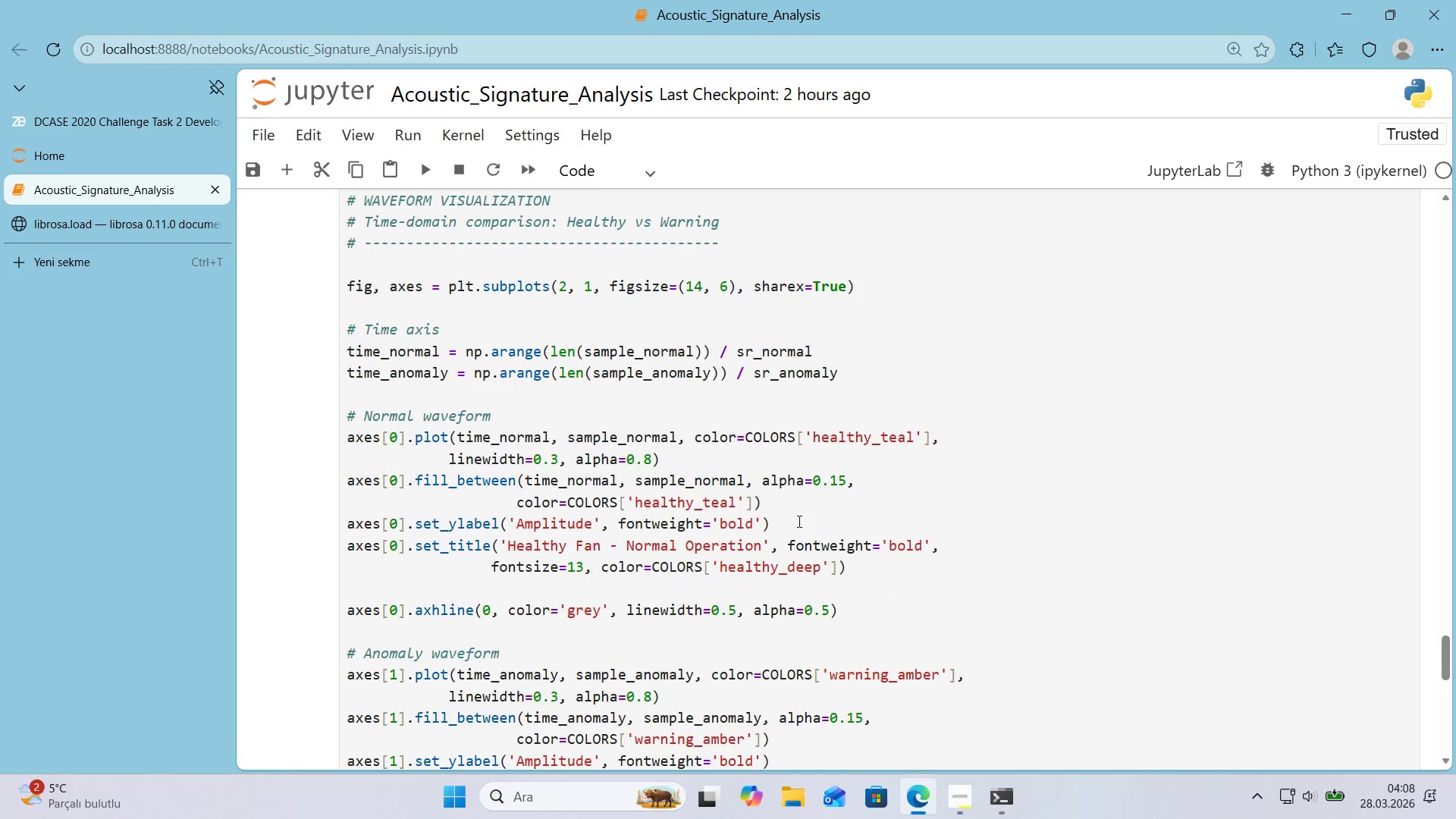 
scroll: coordinate [798, 521], scroll_direction: down, amount: 1.0
 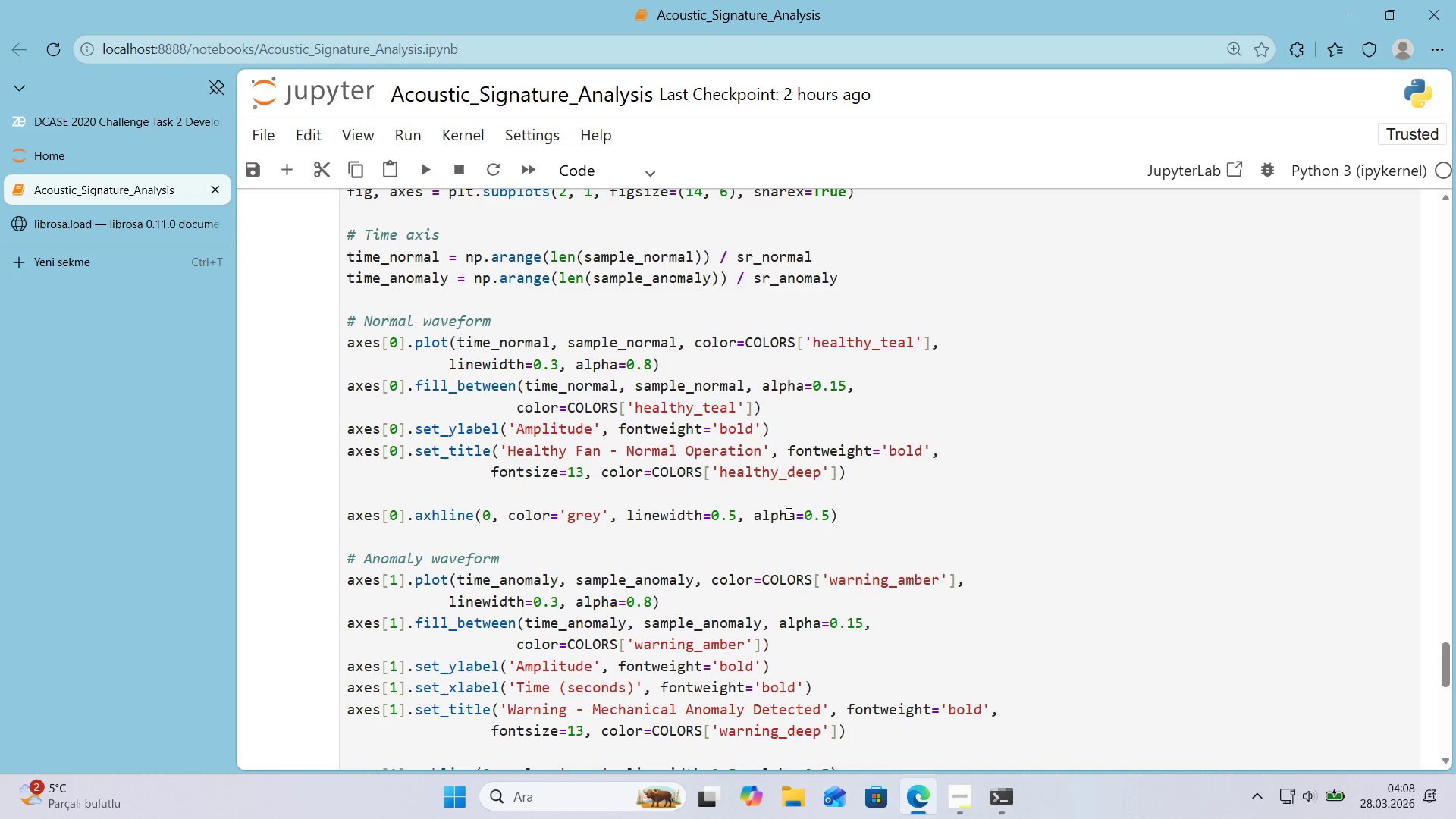 
wait(16.36)
 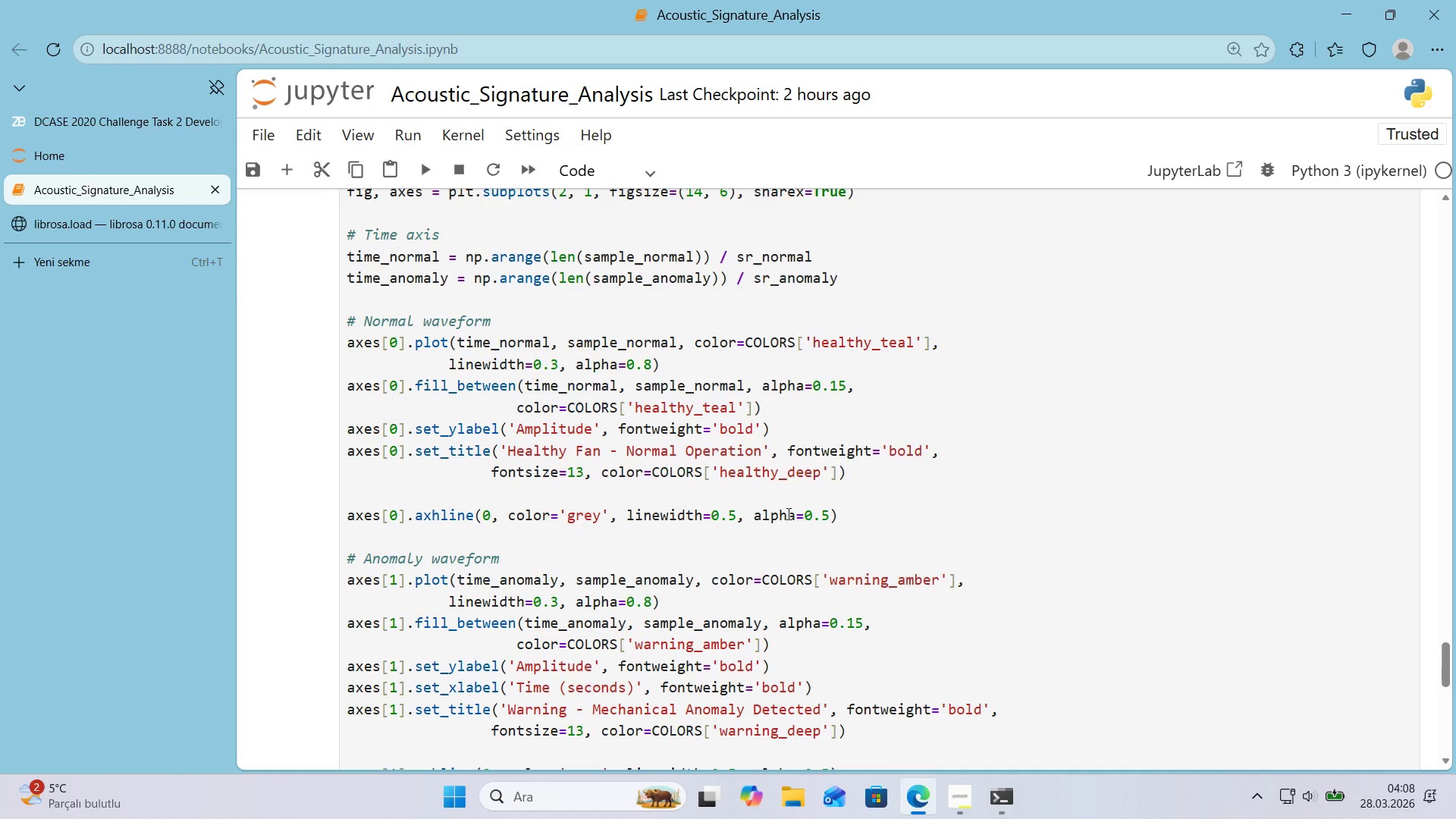 
scroll: coordinate [787, 513], scroll_direction: down, amount: 7.0
 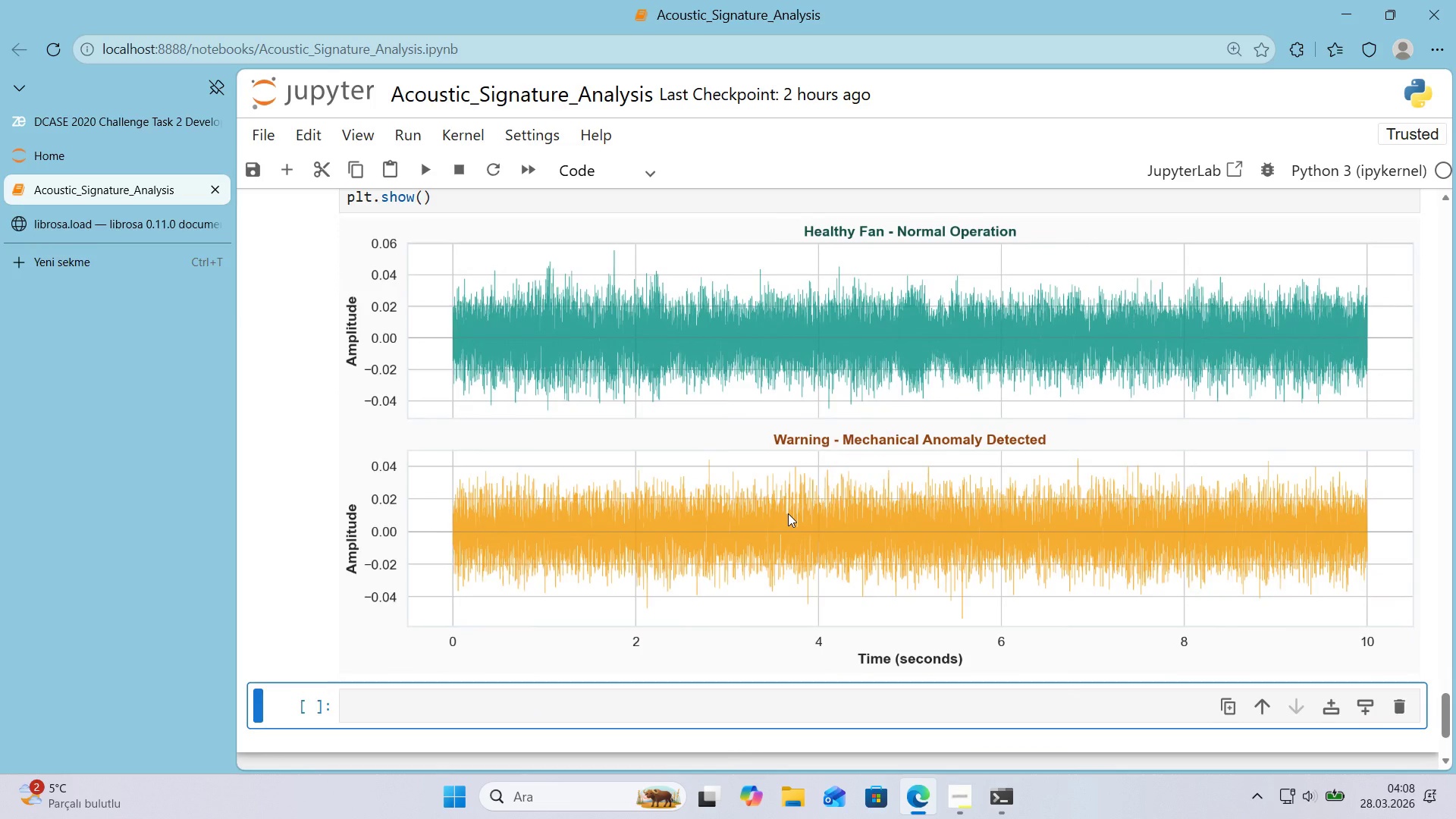 
wait(5.03)
 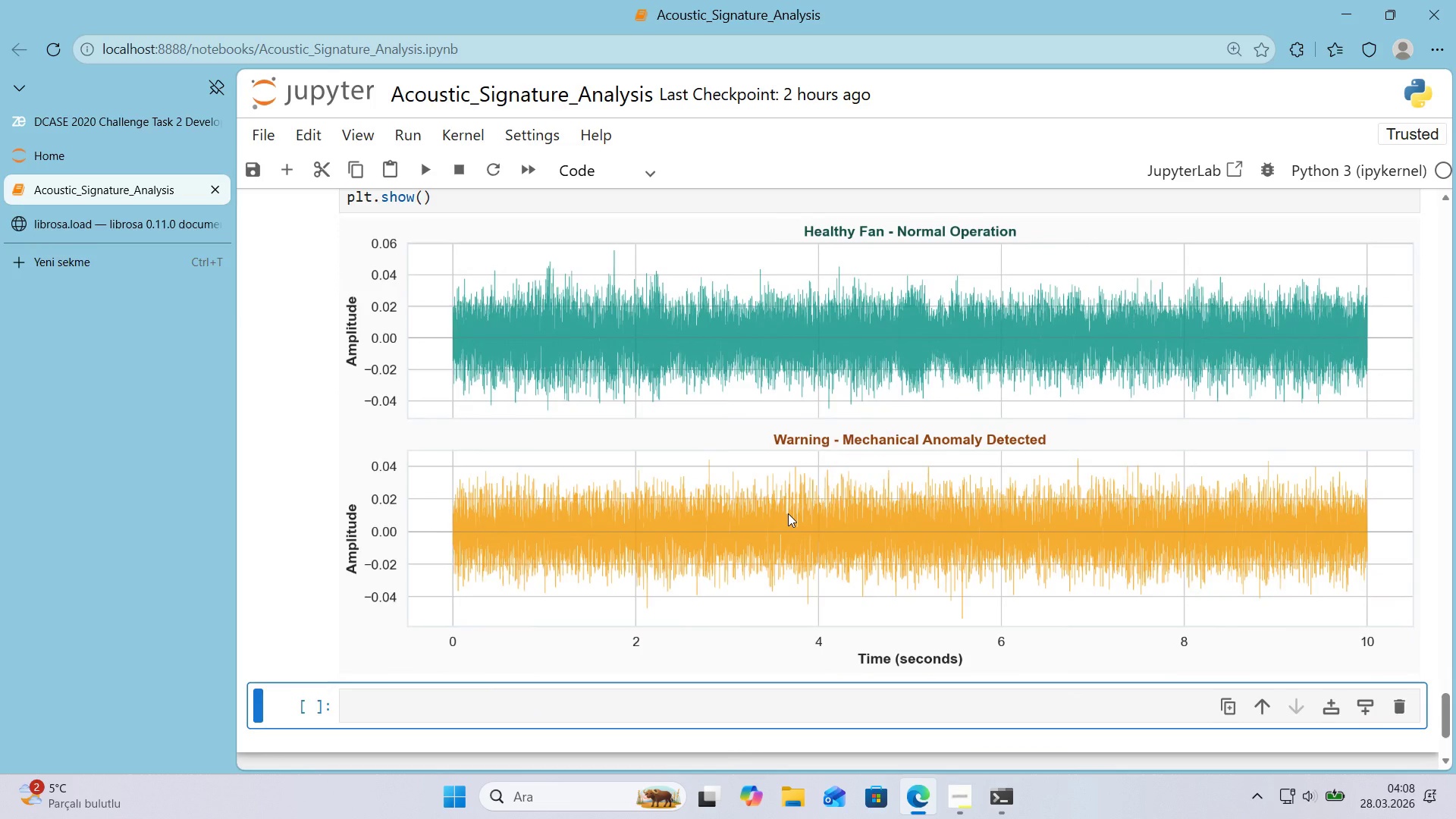 
scroll: coordinate [681, 465], scroll_direction: up, amount: 3.0
 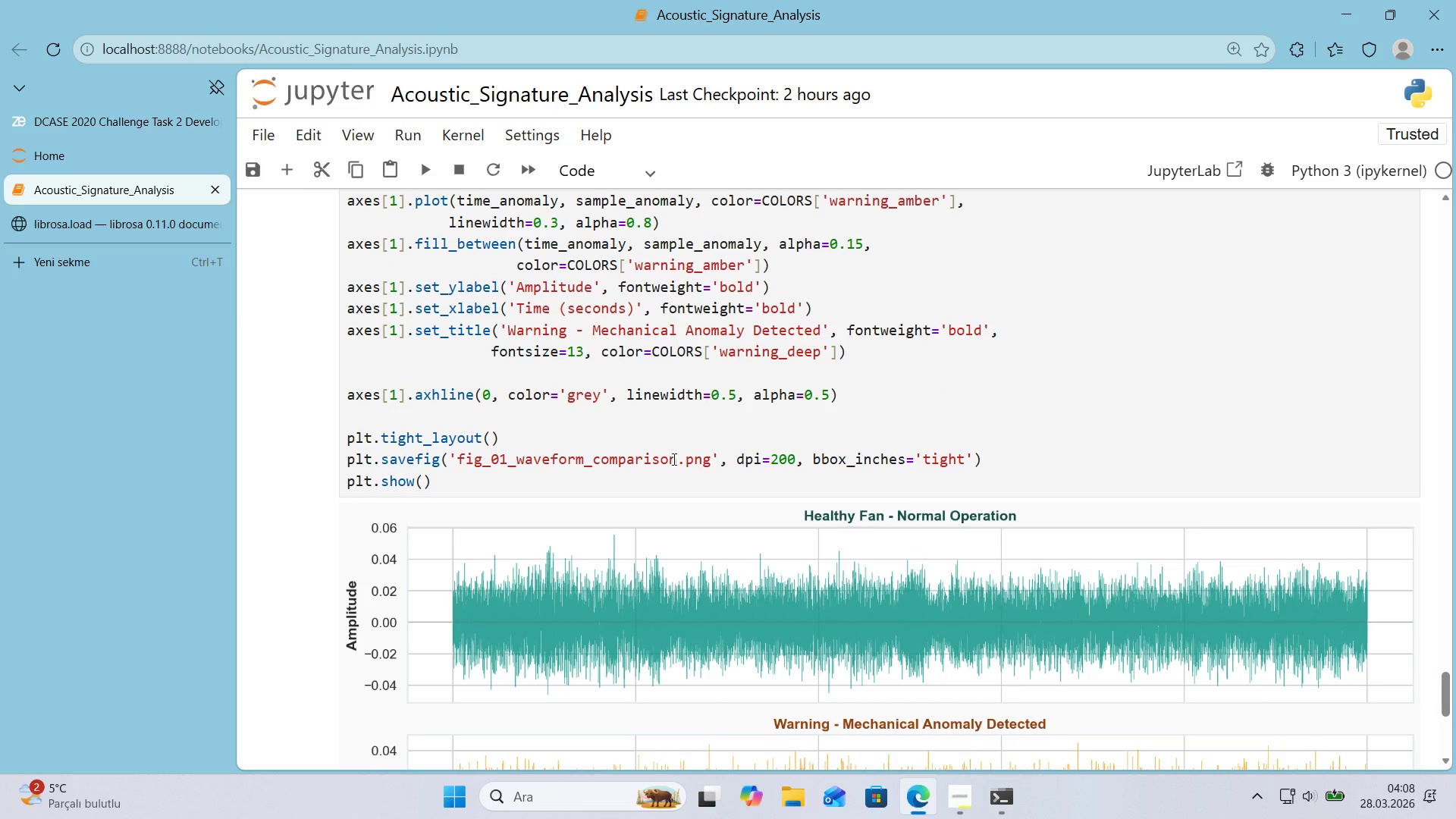 
wait(10.34)
 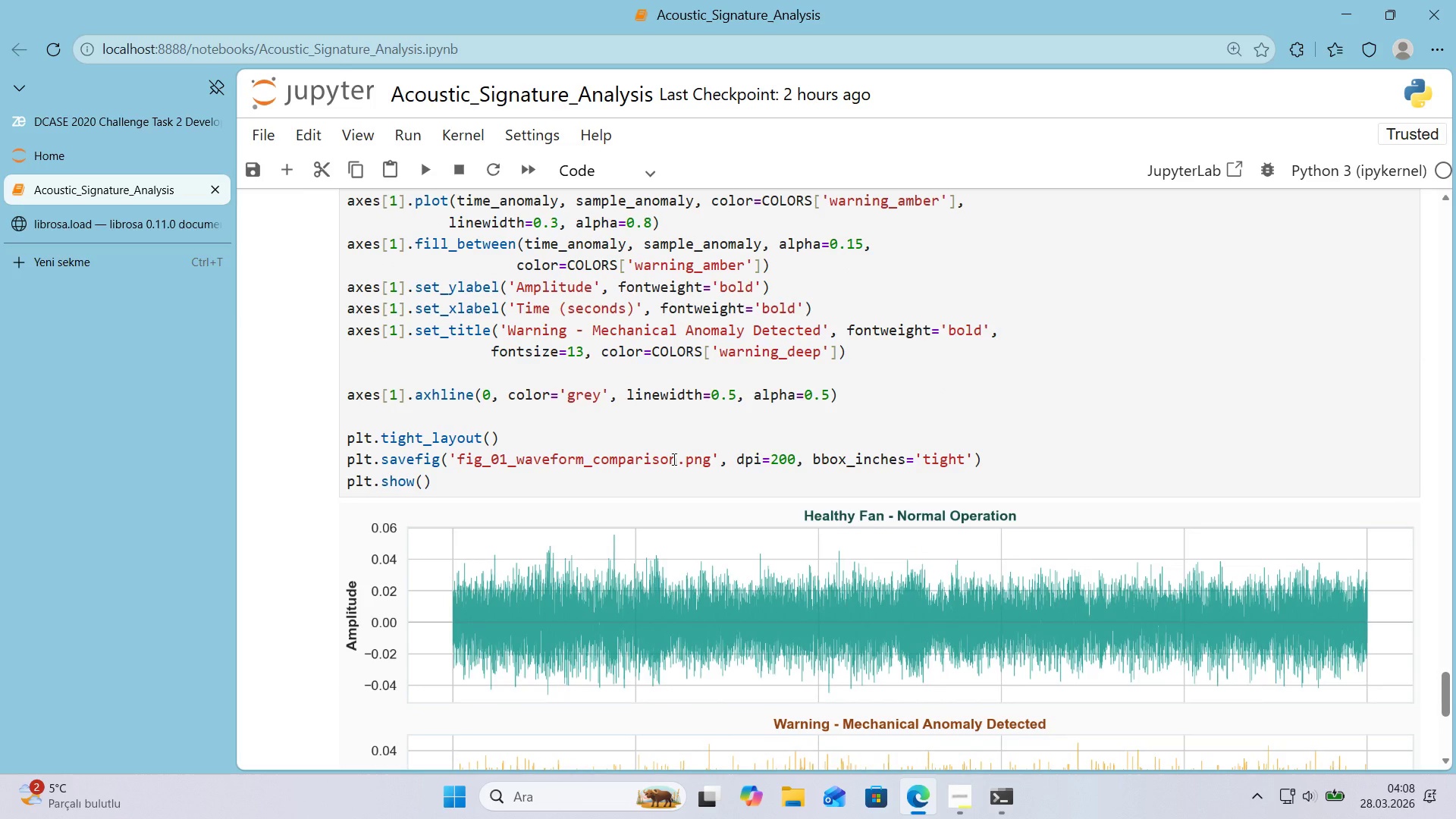 
scroll: coordinate [668, 458], scroll_direction: up, amount: 2.0
 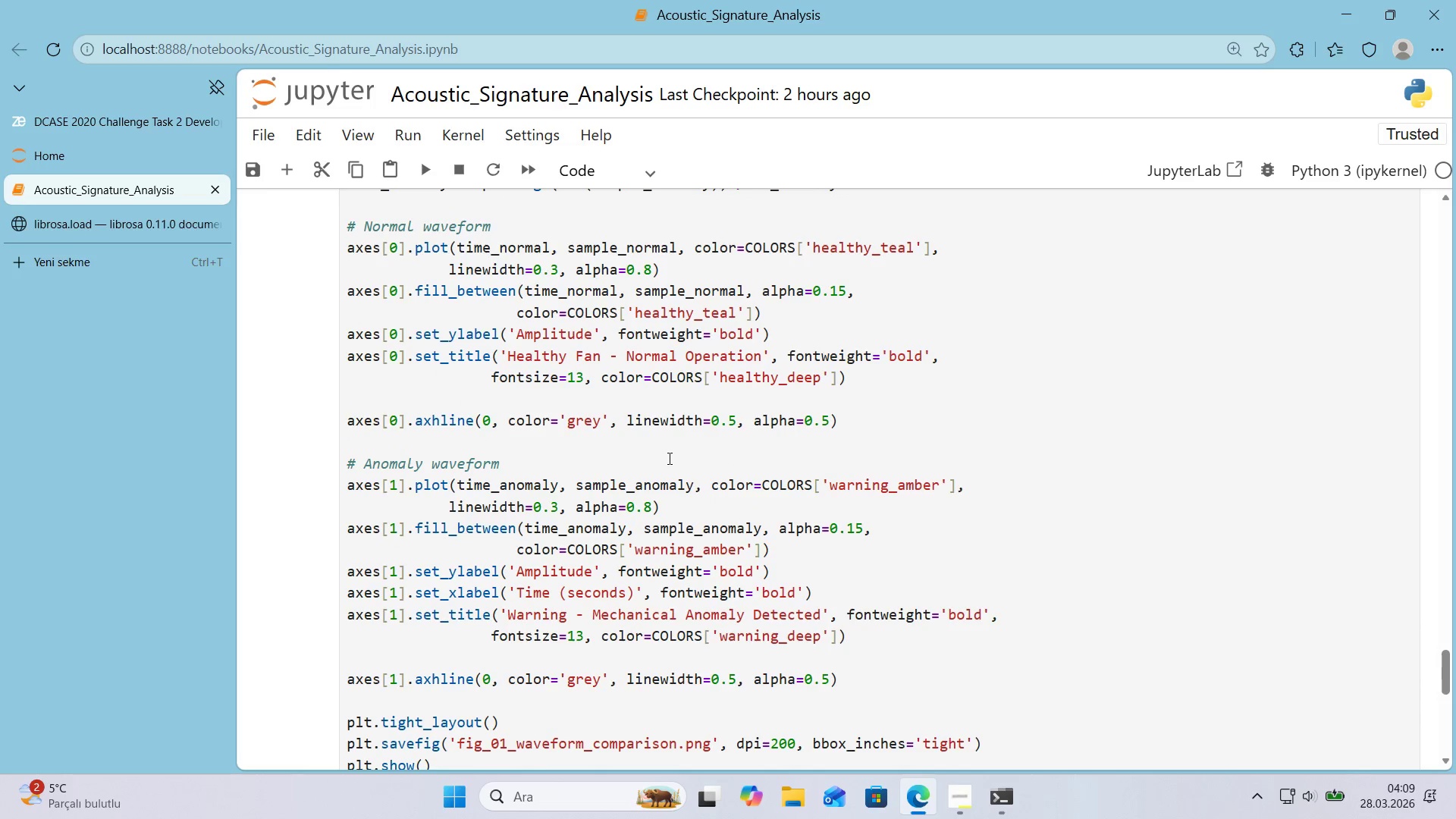 
wait(8.72)
 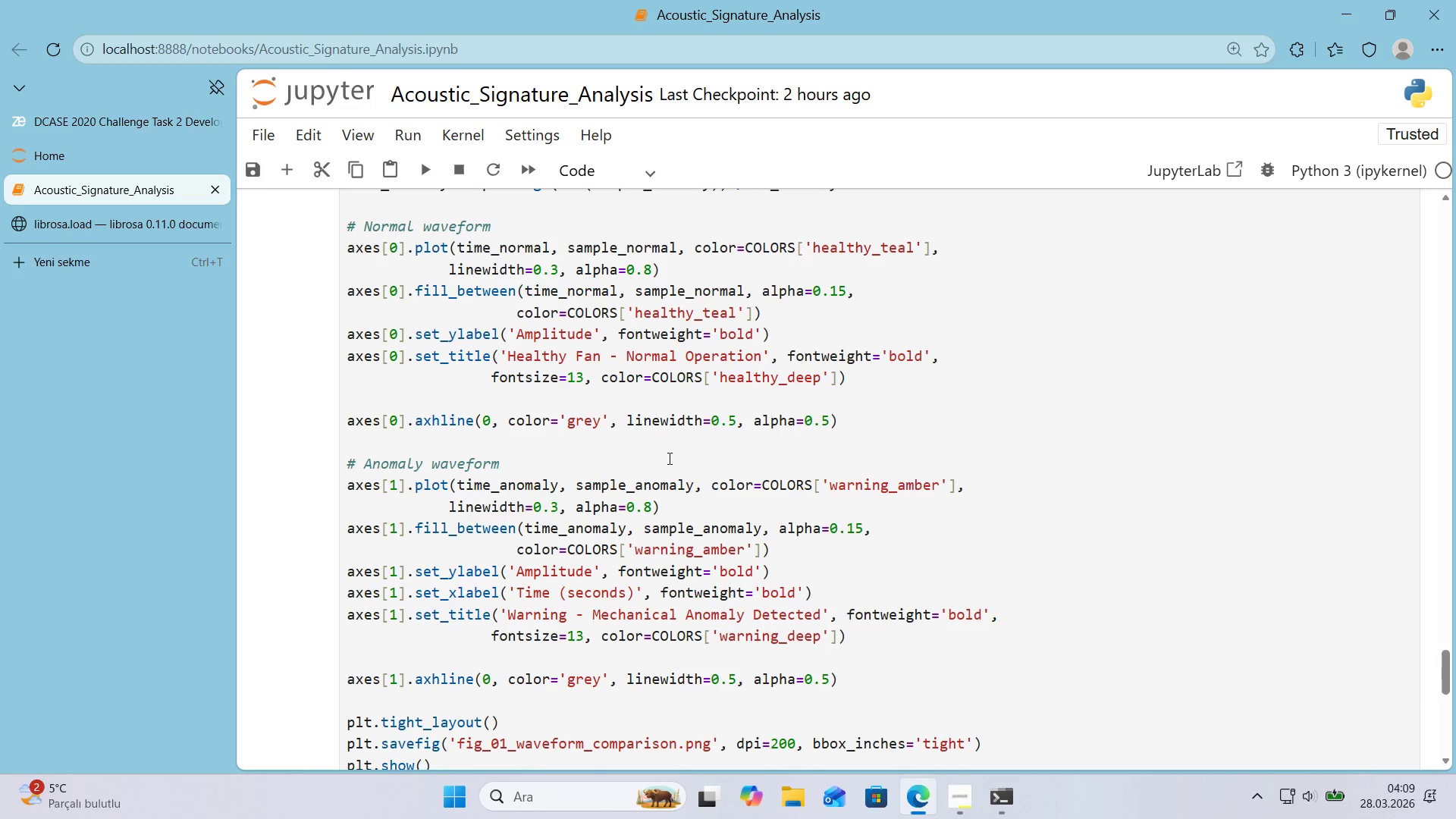 
scroll: coordinate [668, 458], scroll_direction: down, amount: 1.0
 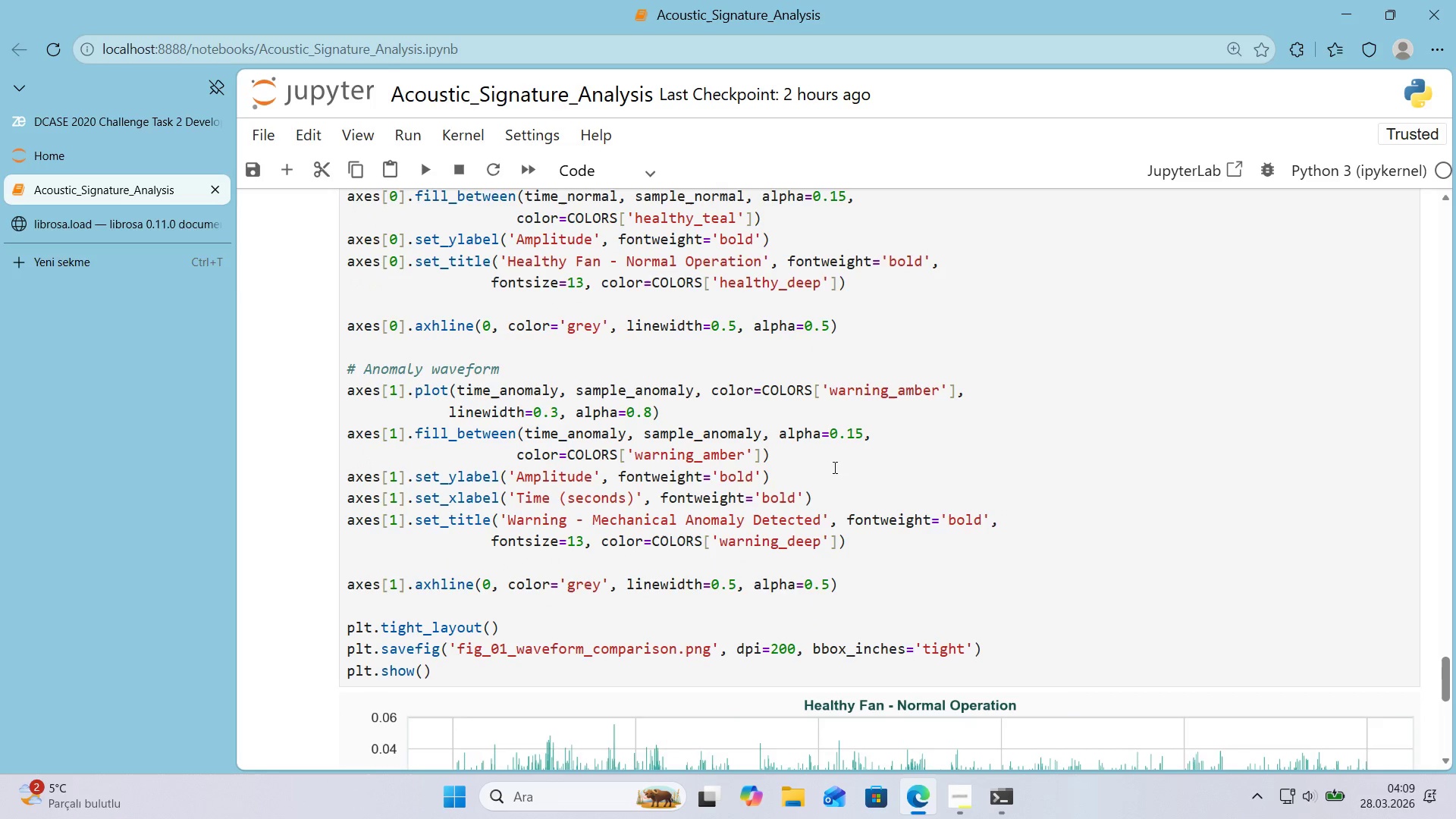 
left_click([853, 467])
 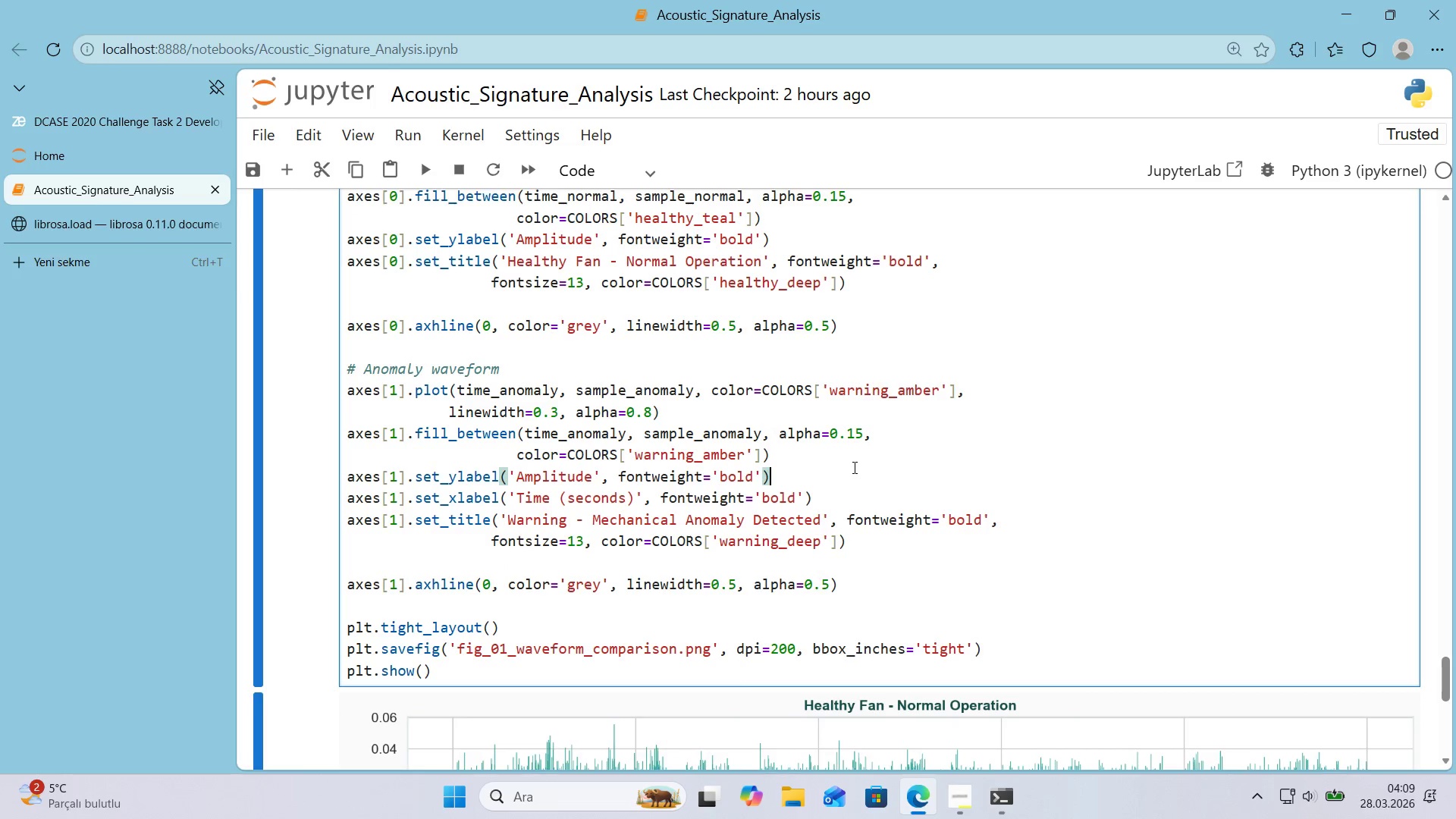 
key(Control+Z)
 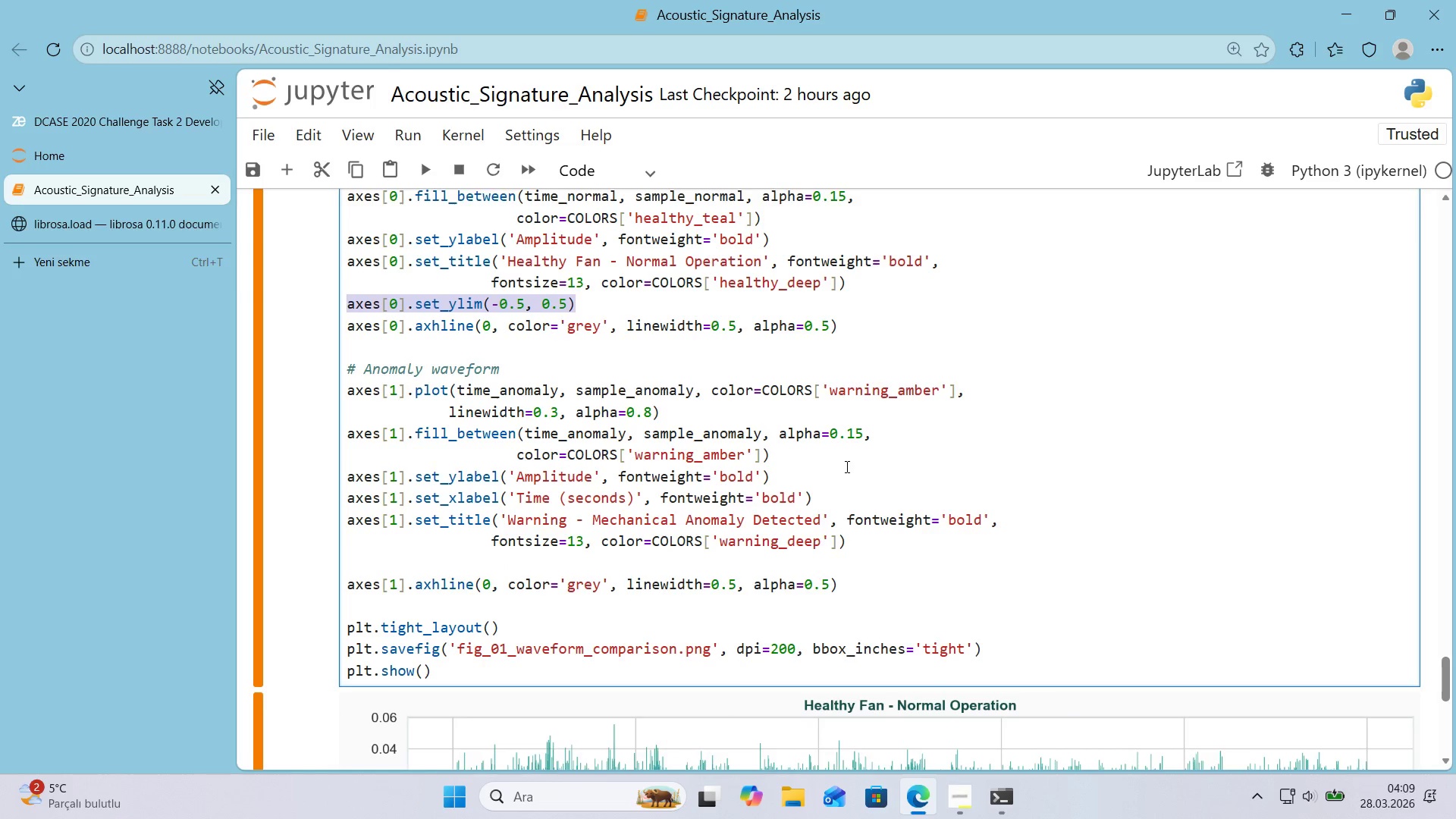 
key(Control+Z)
 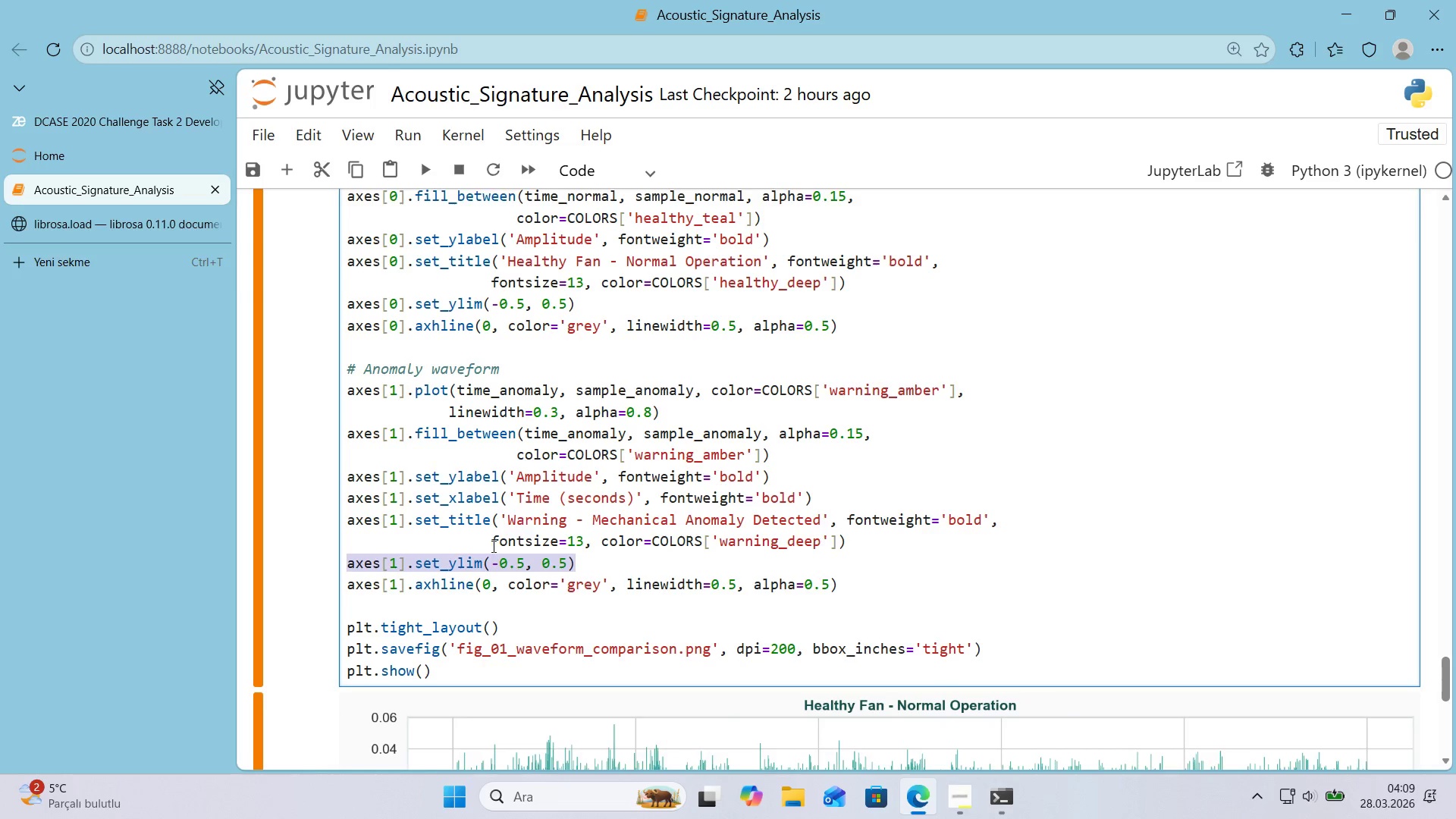 
left_click([463, 561])
 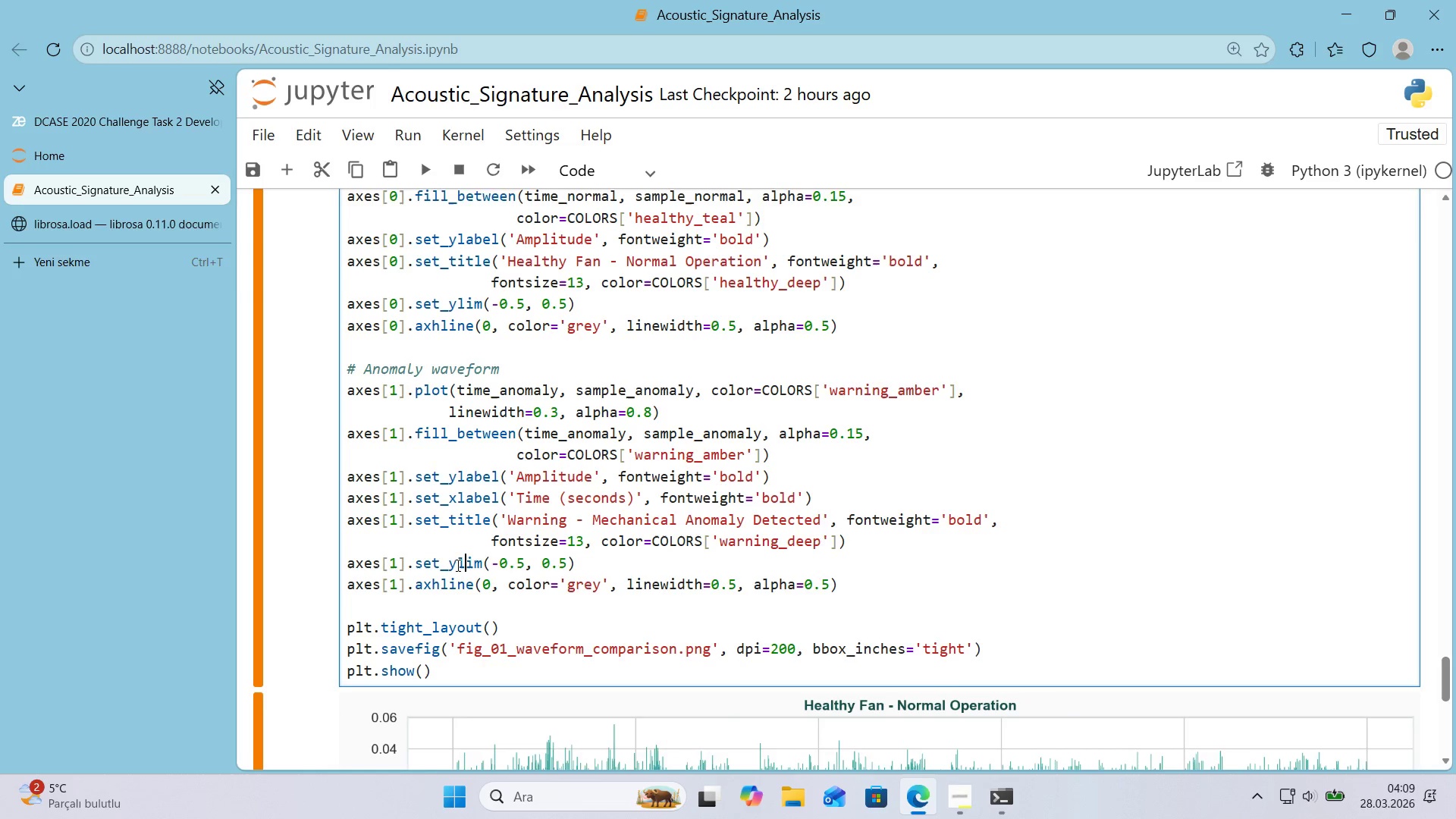 
left_click_drag(start_coordinate=[457, 565], to_coordinate=[452, 566])
 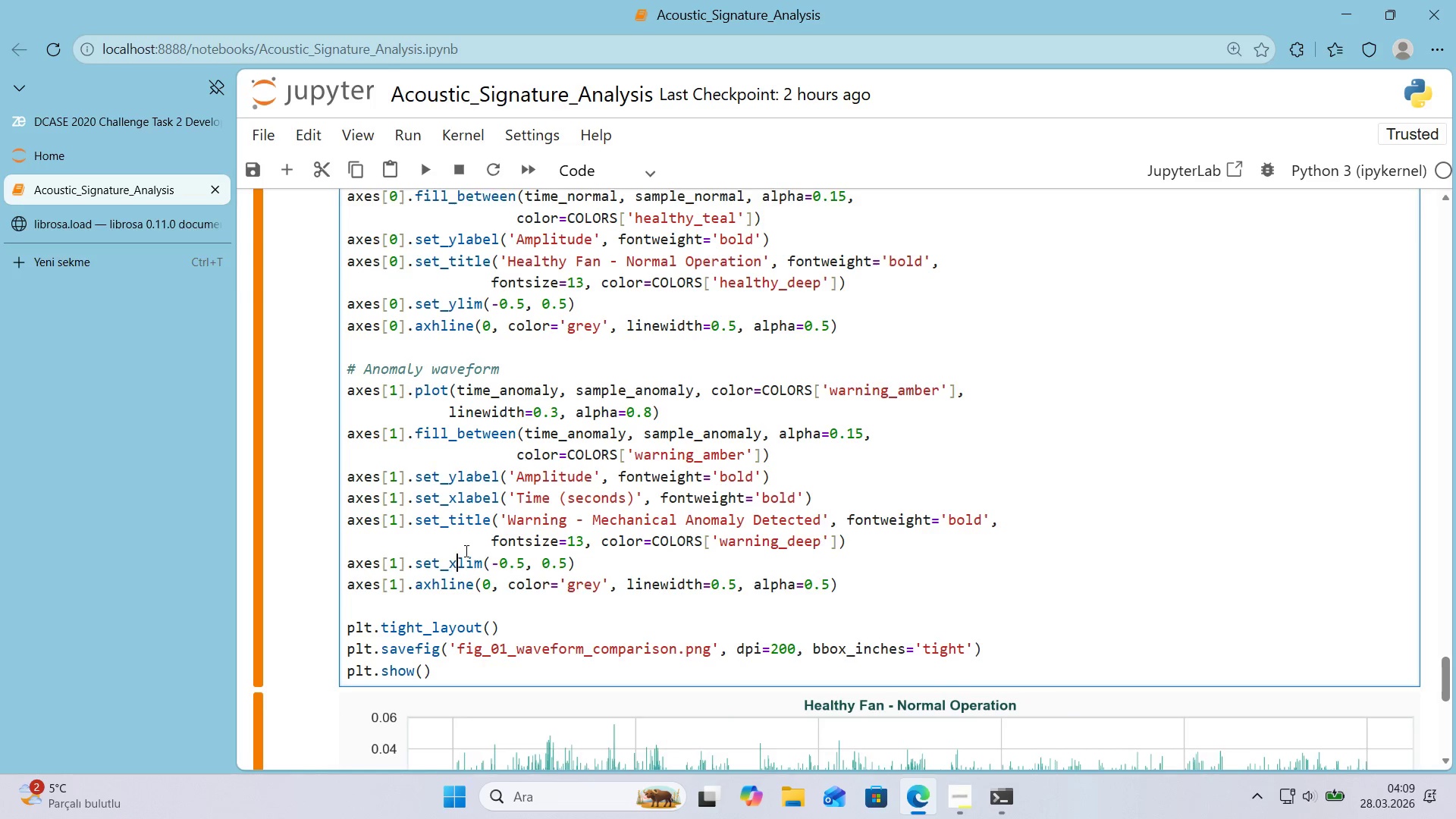 
type(XX)
 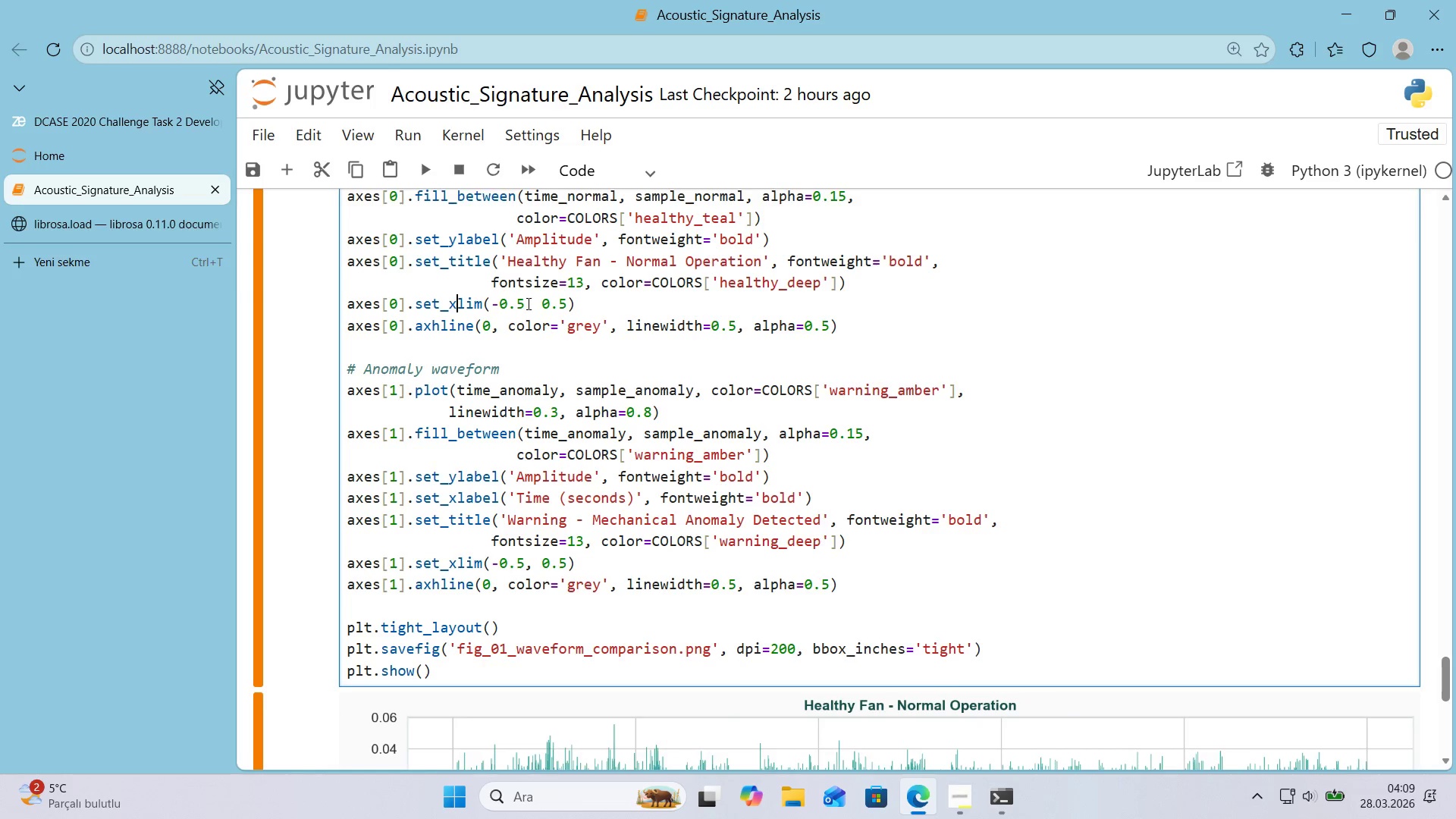 
left_click_drag(start_coordinate=[452, 302], to_coordinate=[457, 303])
 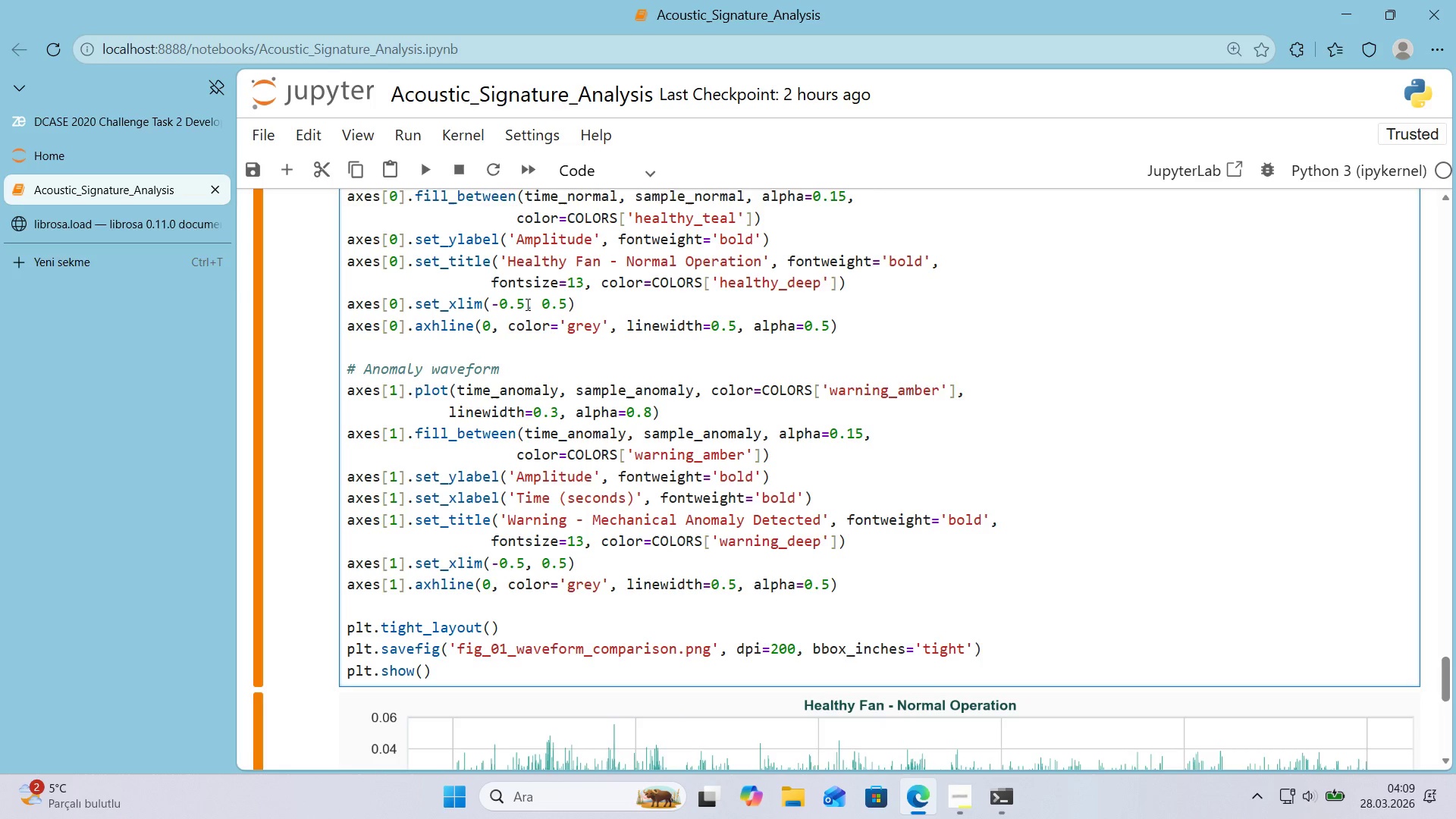 
wait(13.23)
 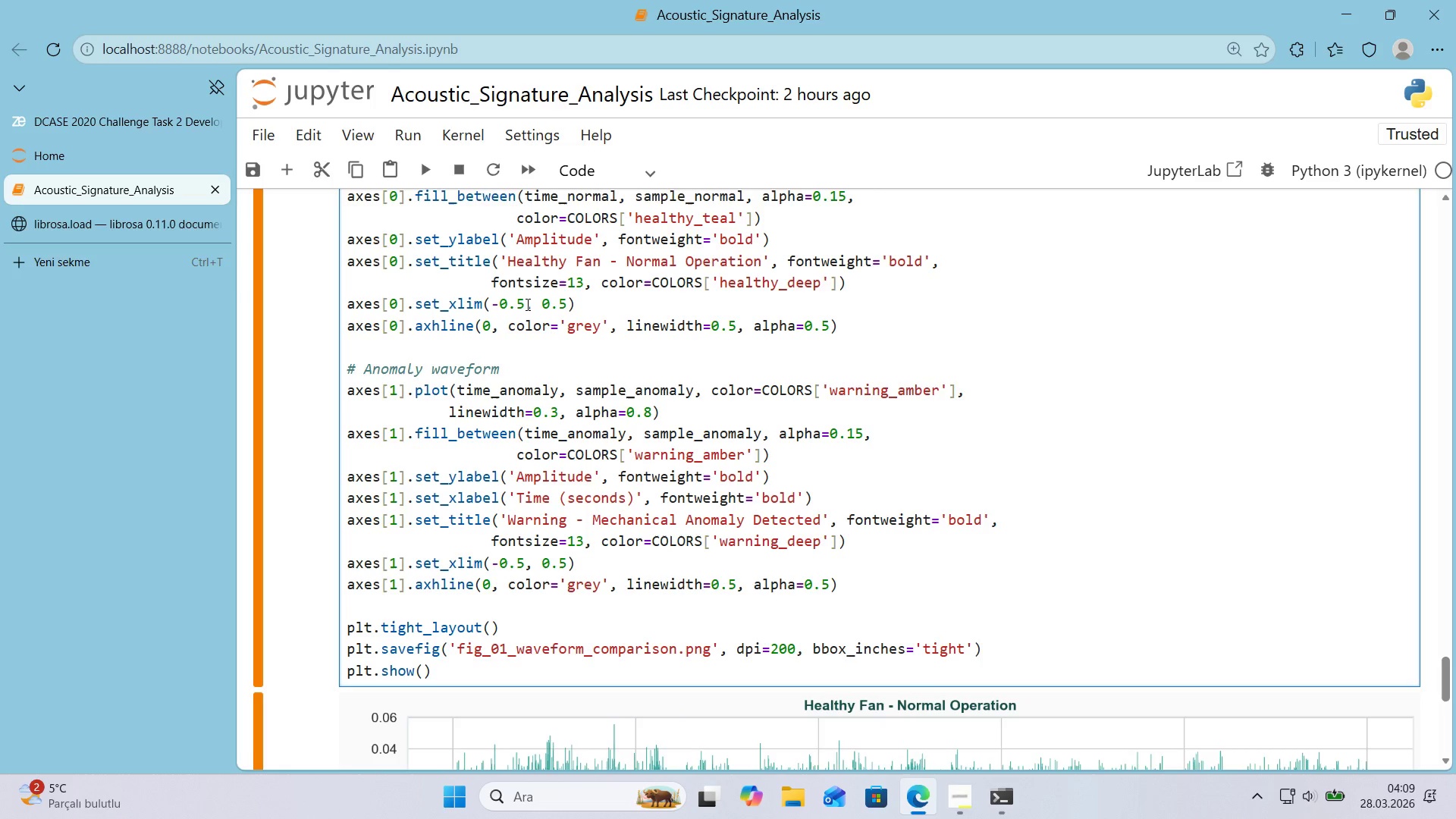 
left_click_drag(start_coordinate=[543, 309], to_coordinate=[567, 308])
 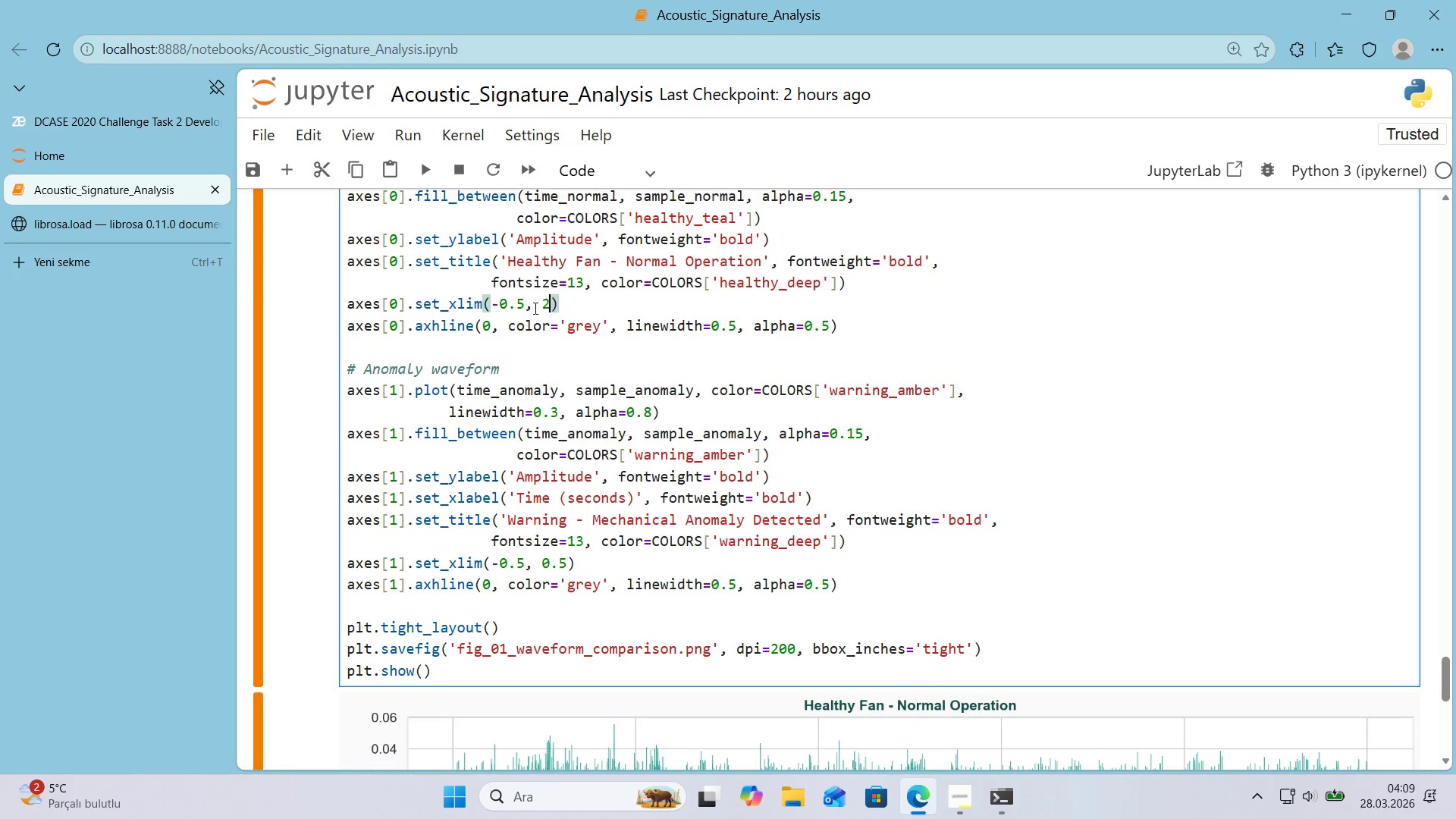 
key(2)
 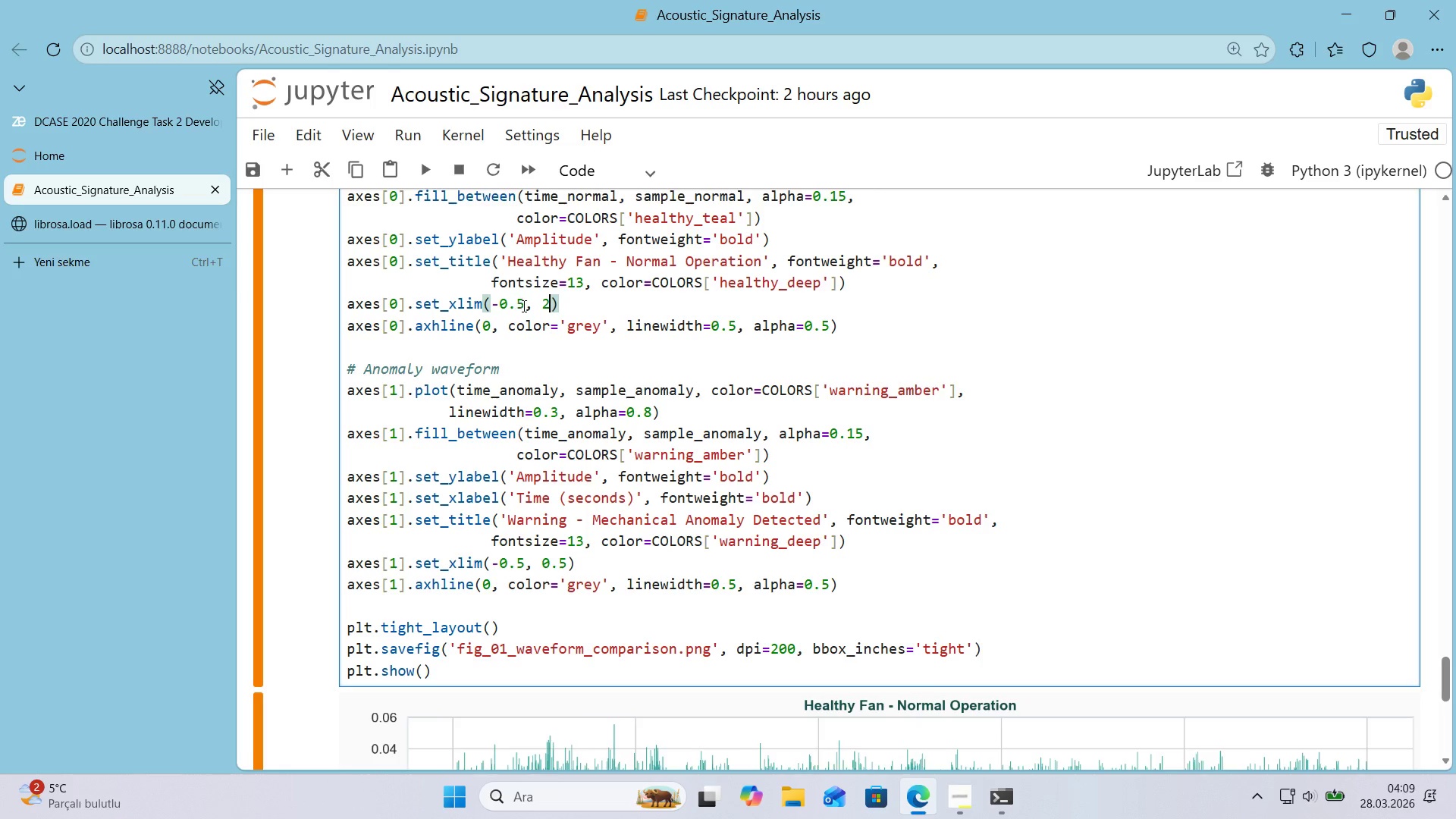 
left_click_drag(start_coordinate=[522, 306], to_coordinate=[495, 309])
 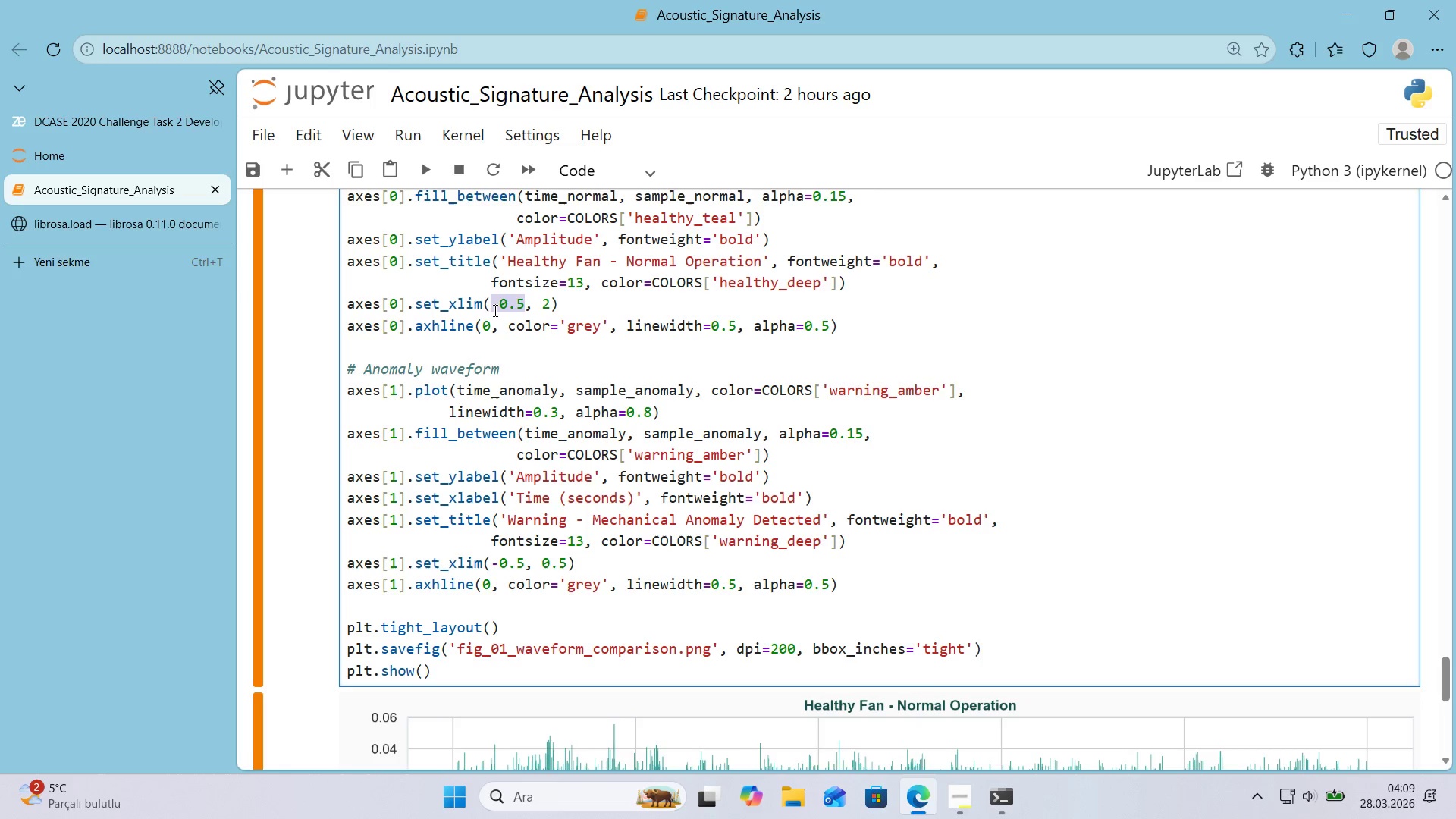 
key(Numpad0)
 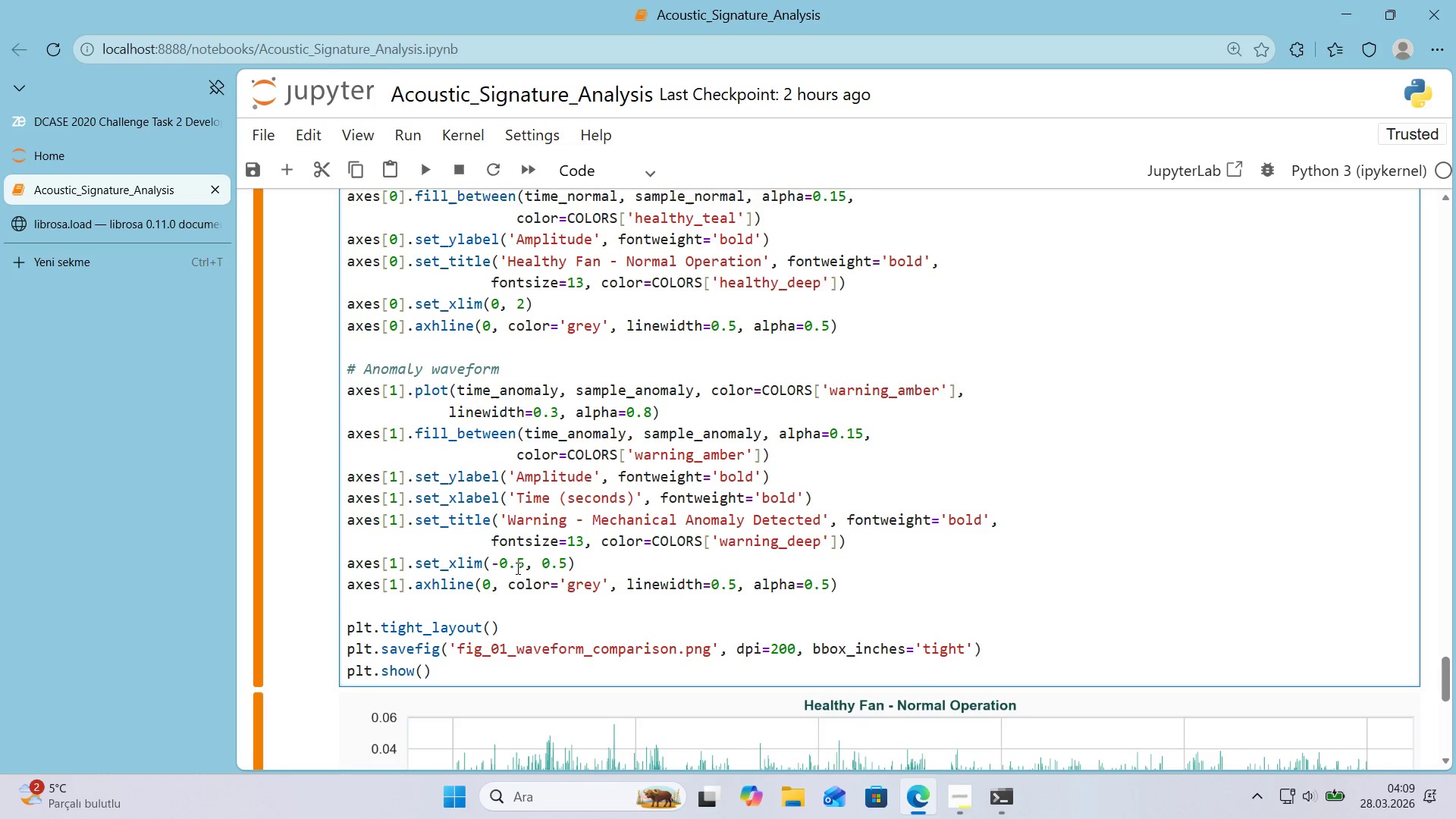 
left_click_drag(start_coordinate=[524, 568], to_coordinate=[490, 566])
 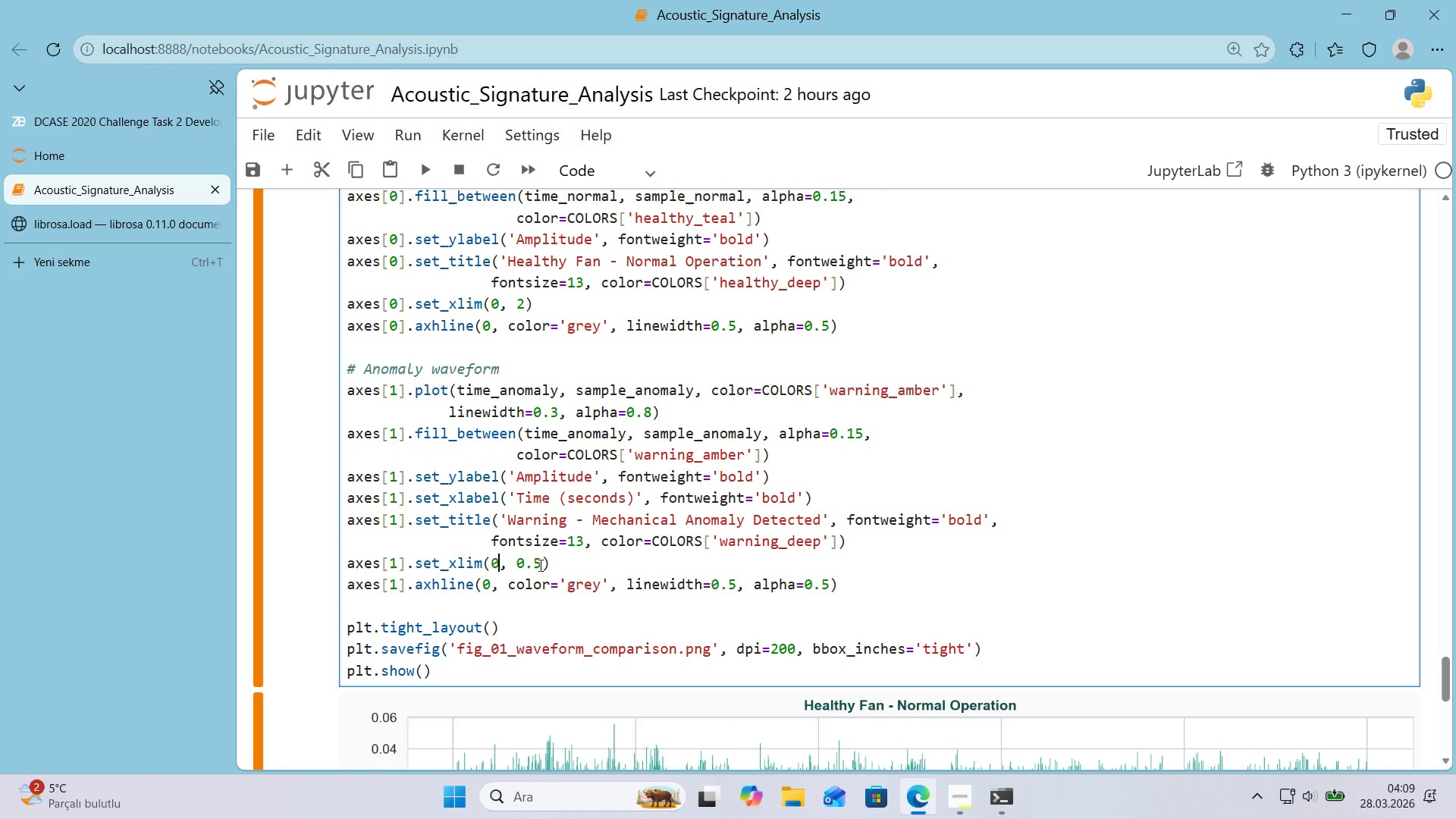 
key(Numpad0)
 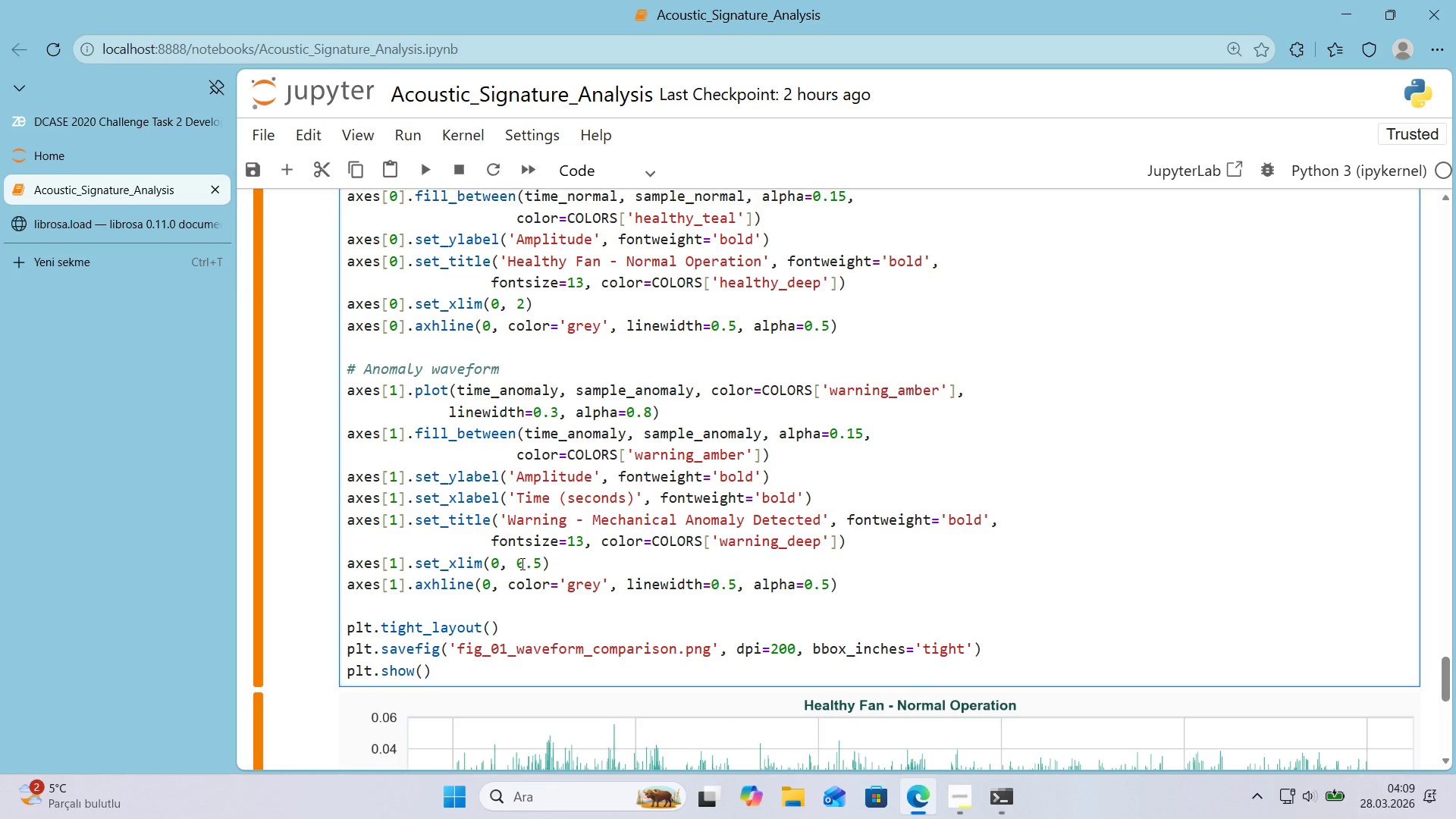 
left_click_drag(start_coordinate=[519, 564], to_coordinate=[541, 560])
 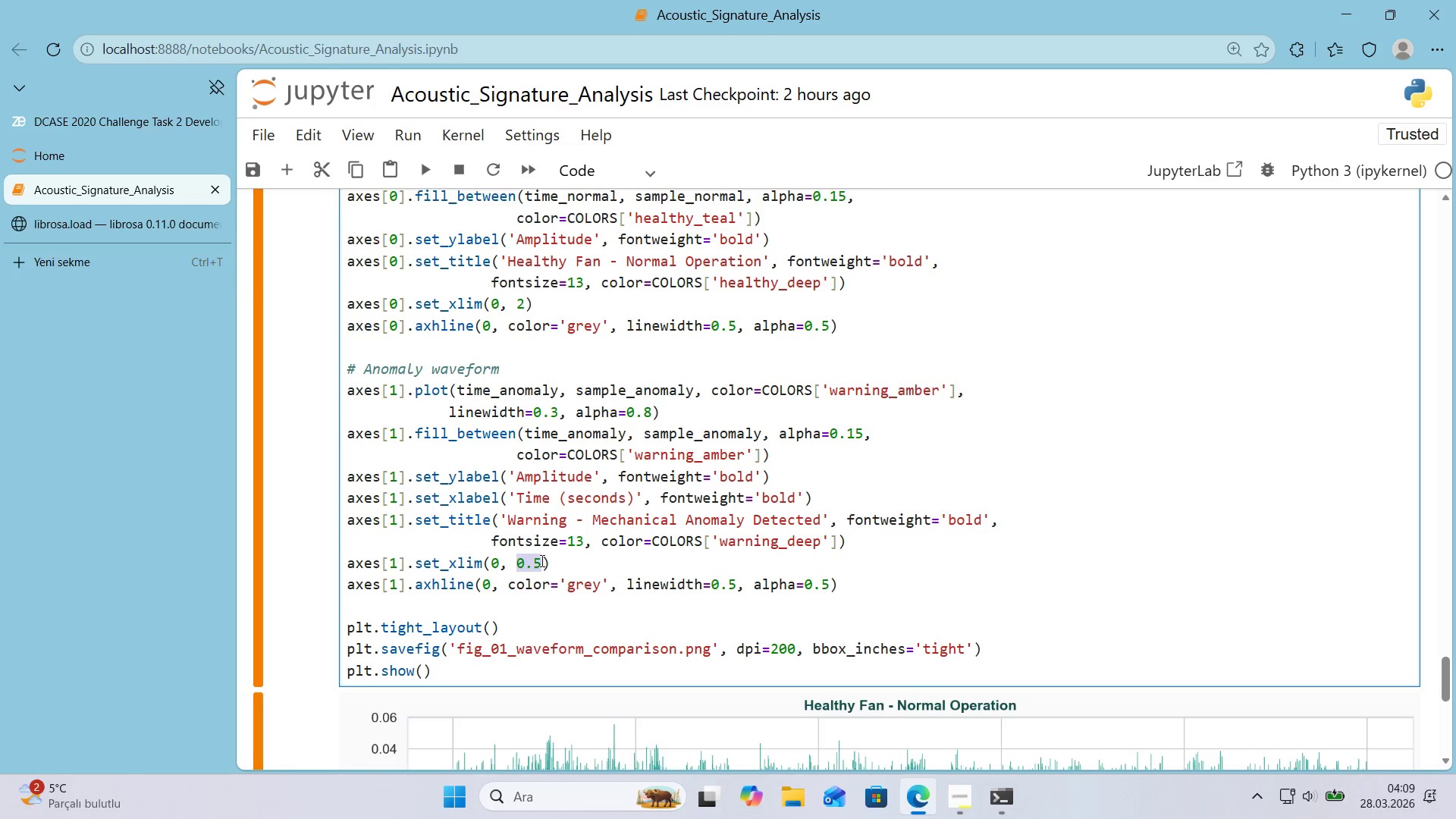 
key(Numpad2)
 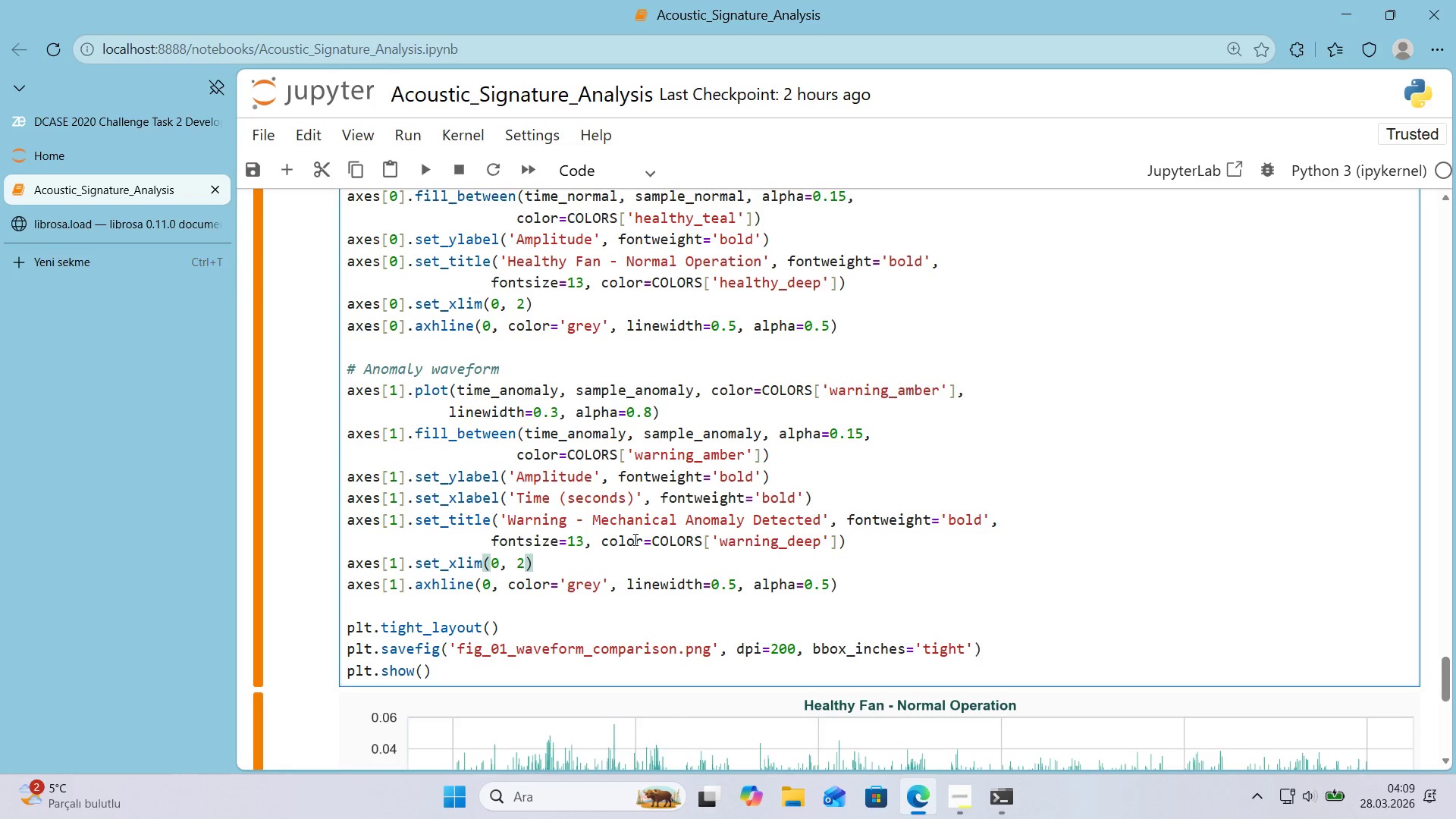 
wait(7.86)
 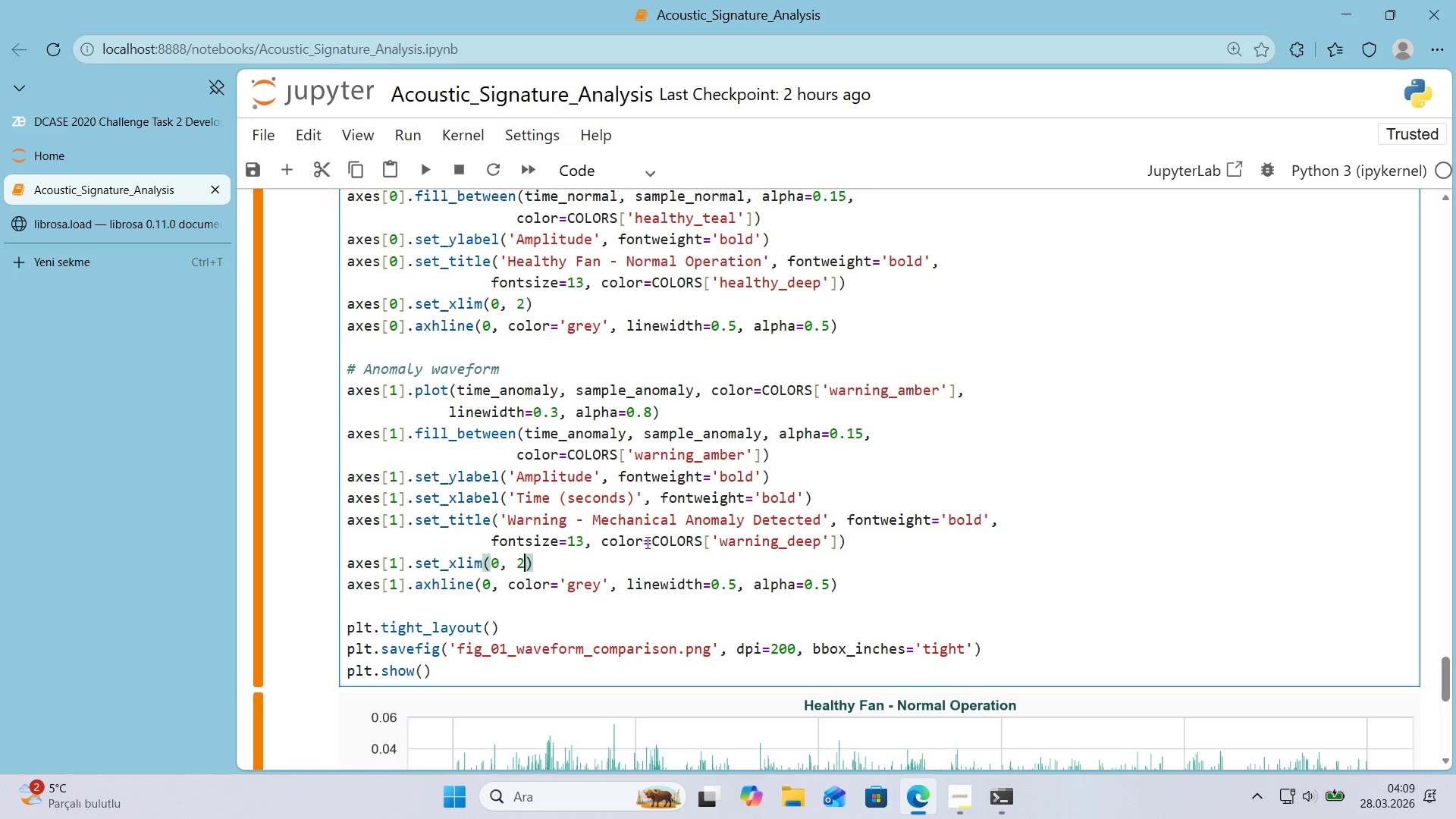 
scroll: coordinate [631, 538], scroll_direction: up, amount: 2.0
 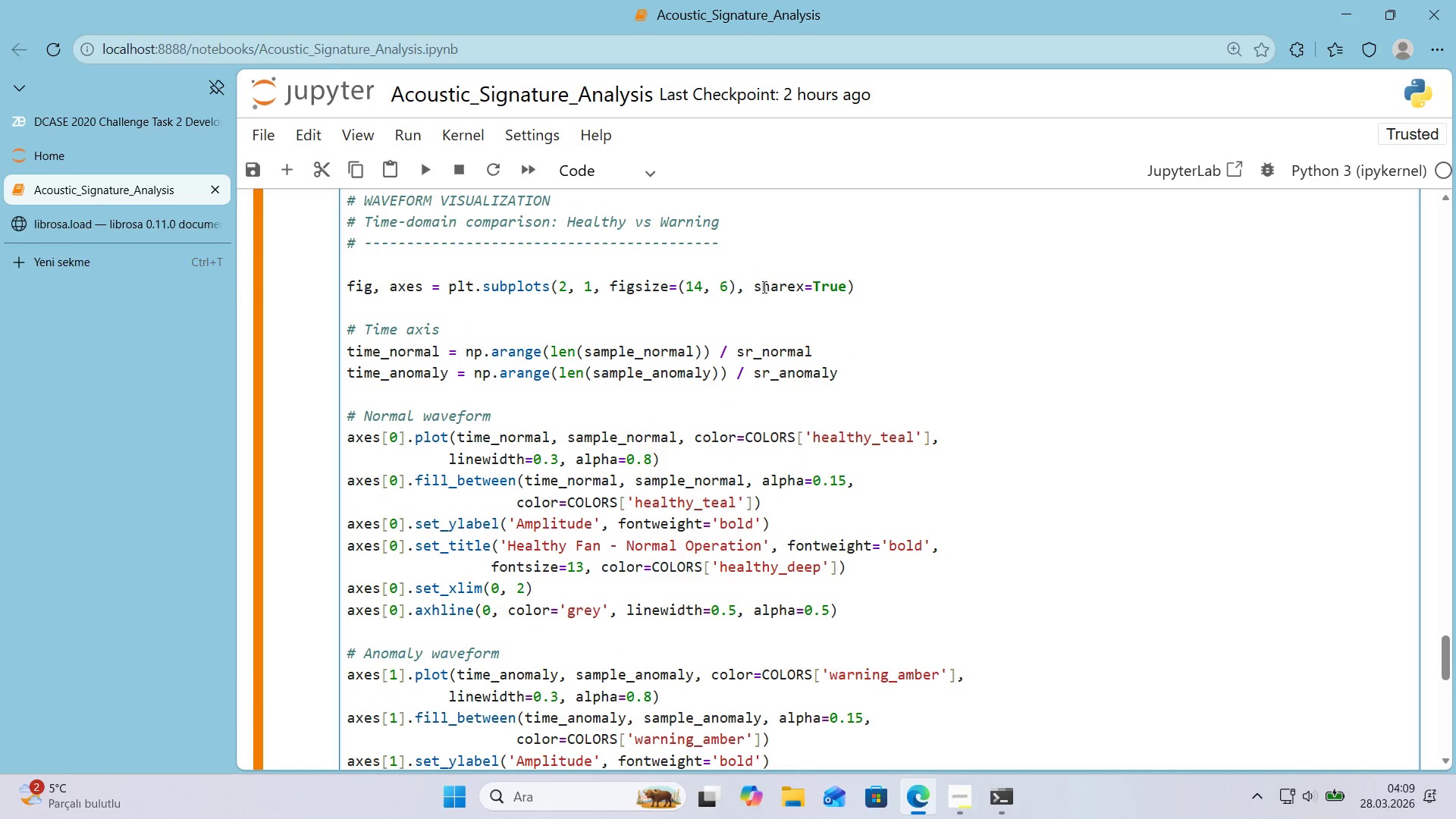 
left_click_drag(start_coordinate=[757, 289], to_coordinate=[845, 290])
 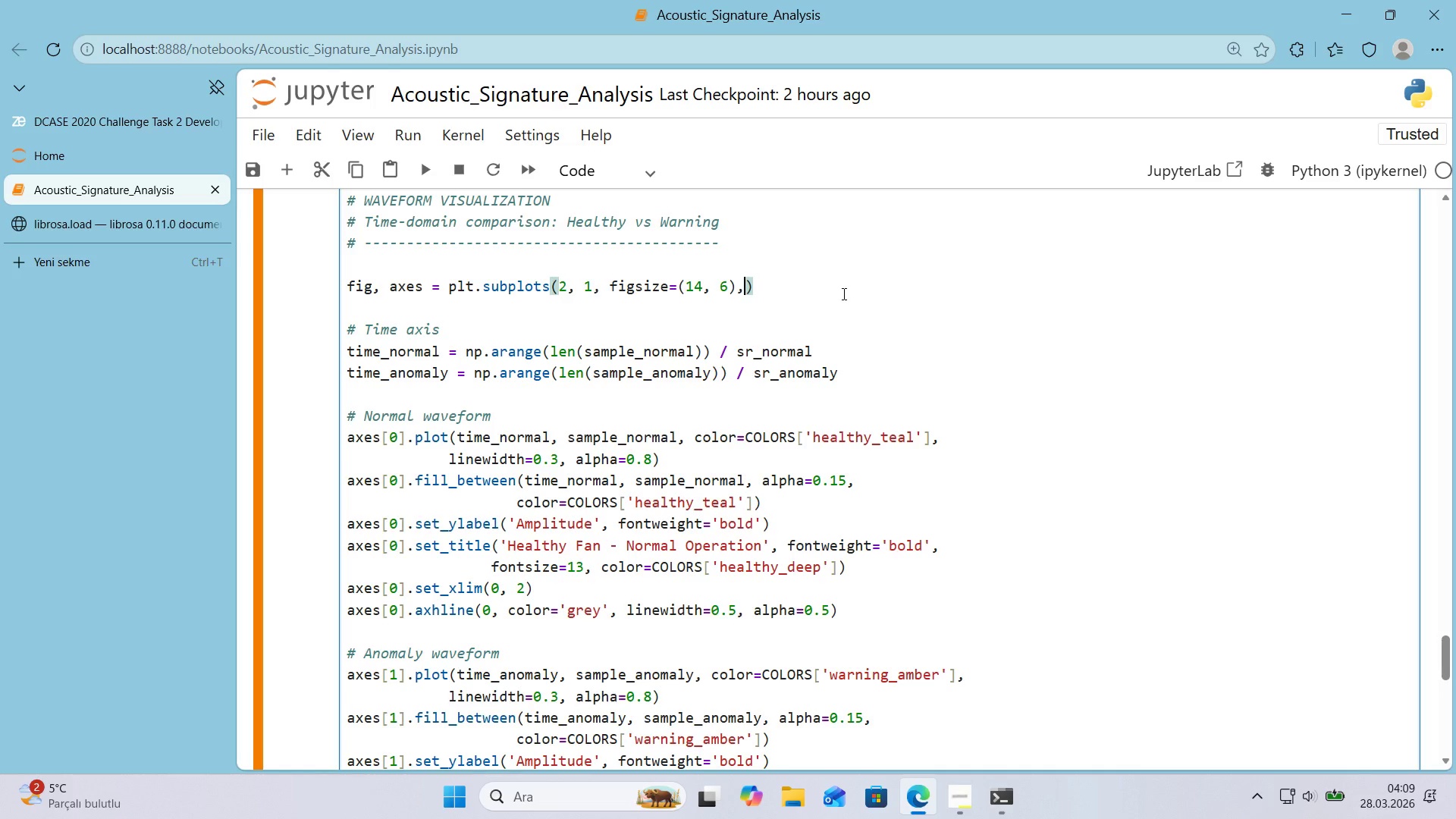 
key(Backspace)
 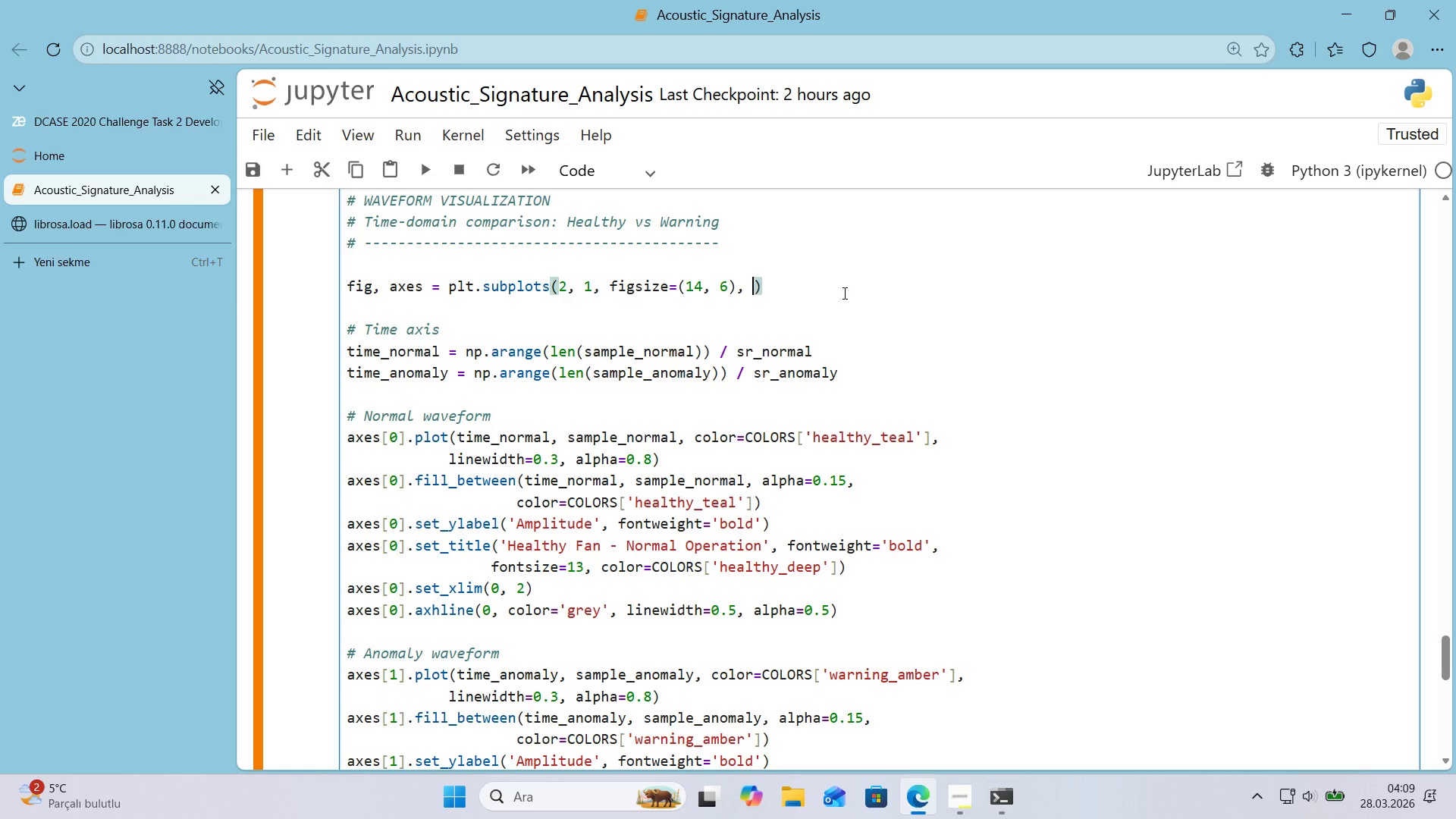 
key(Backspace)
 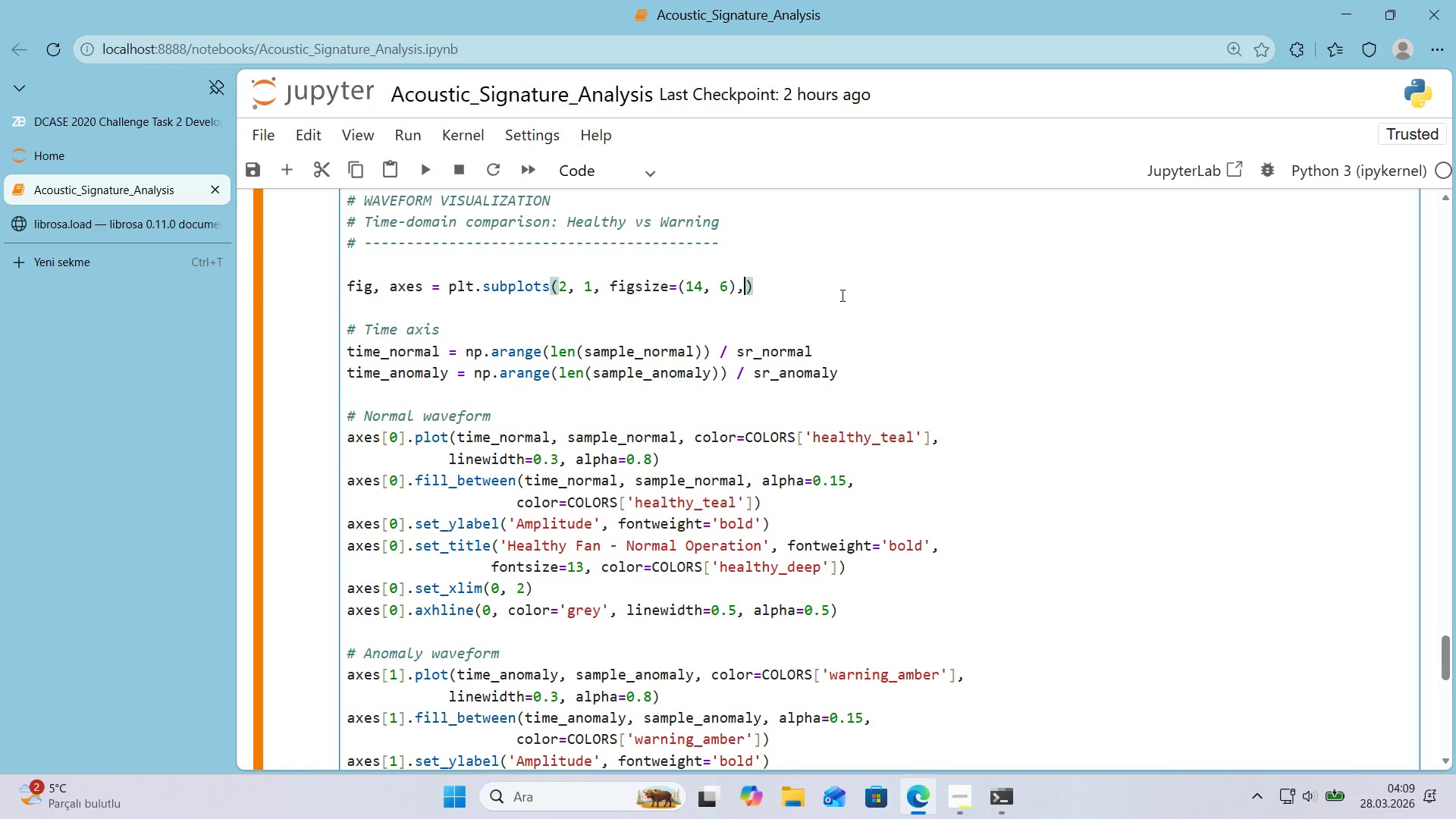 
key(Backspace)
 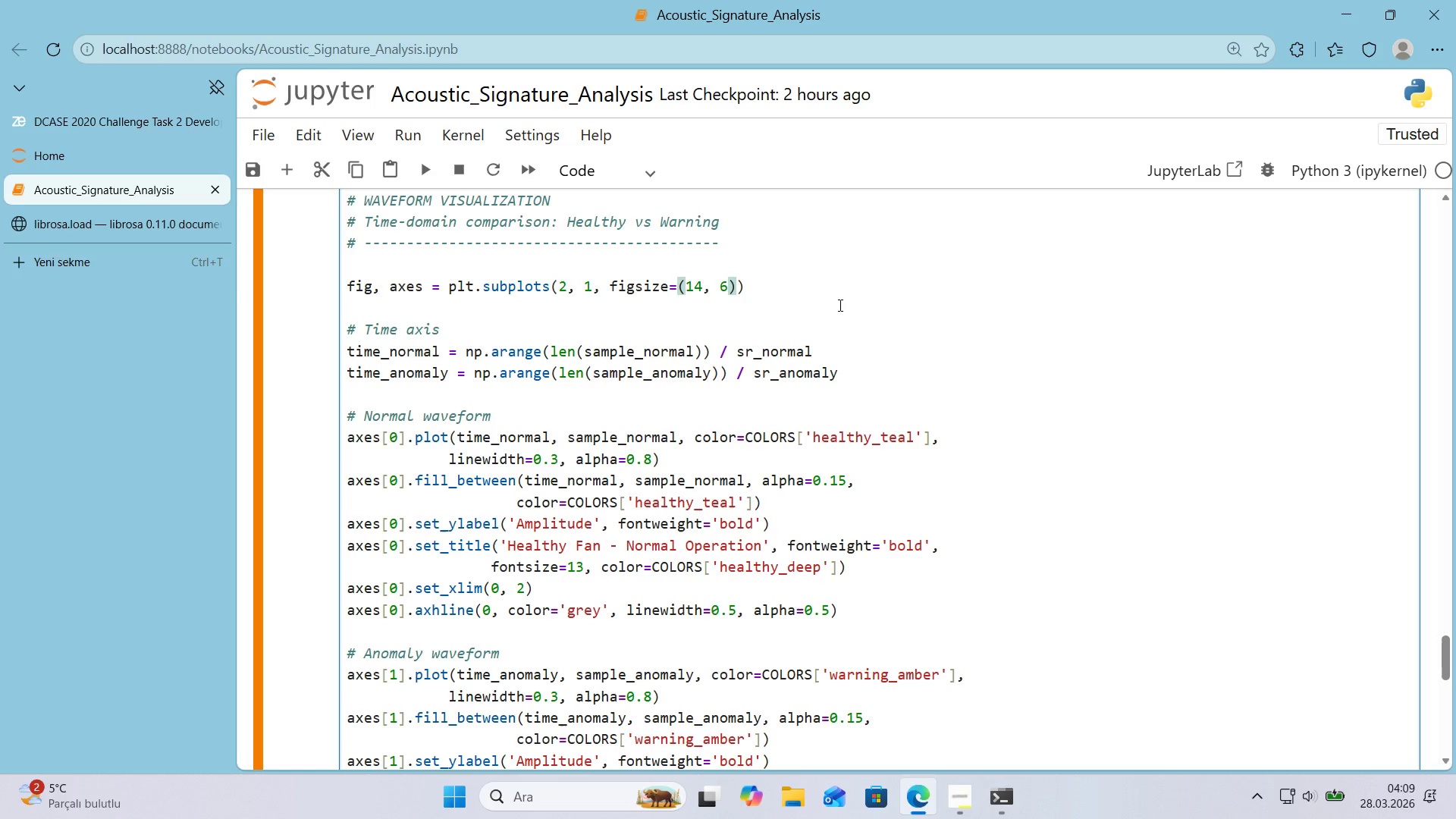 
key(Shift+Enter)
 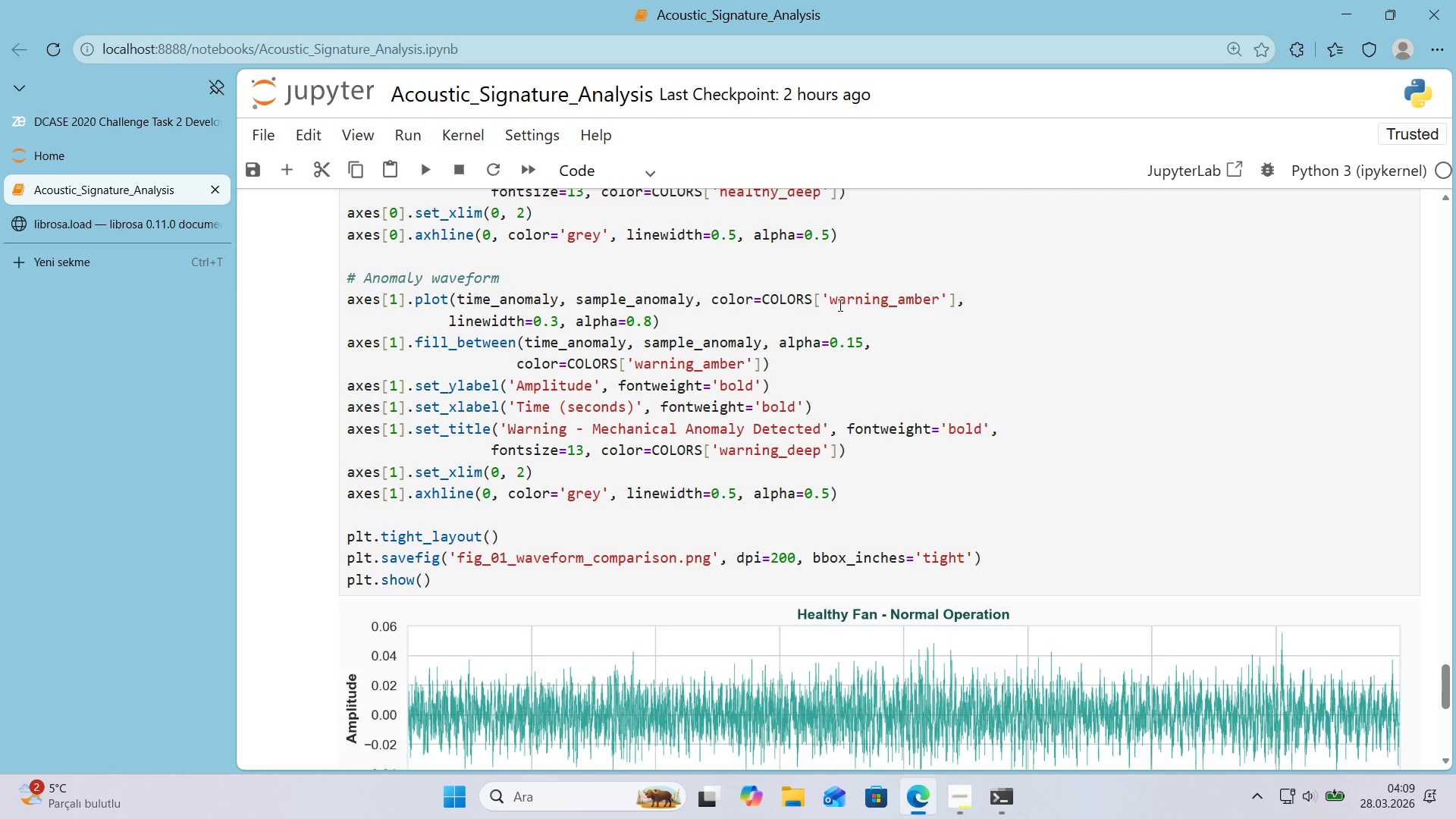 
wait(5.55)
 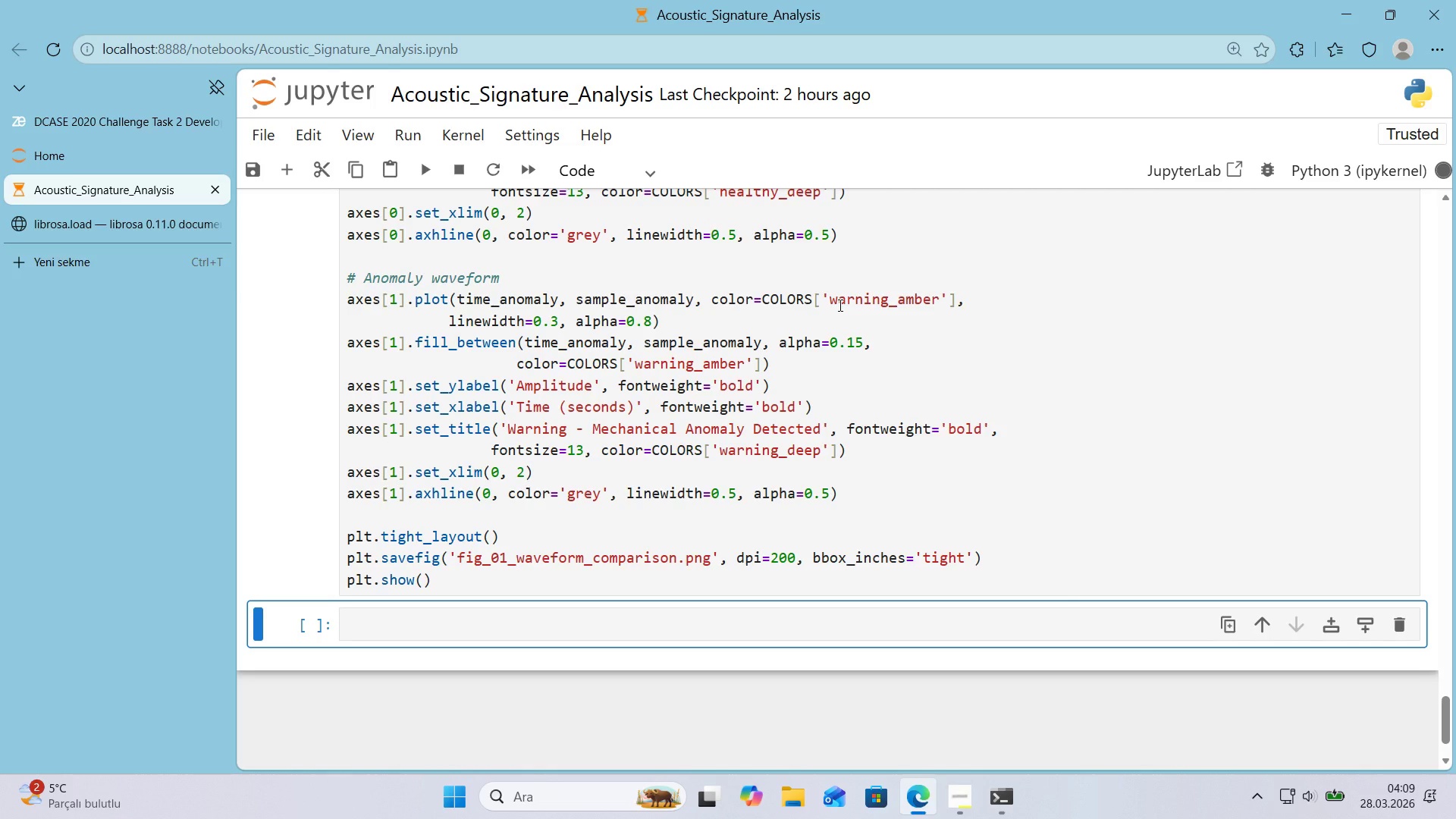 
scroll: coordinate [839, 305], scroll_direction: down, amount: 3.0
 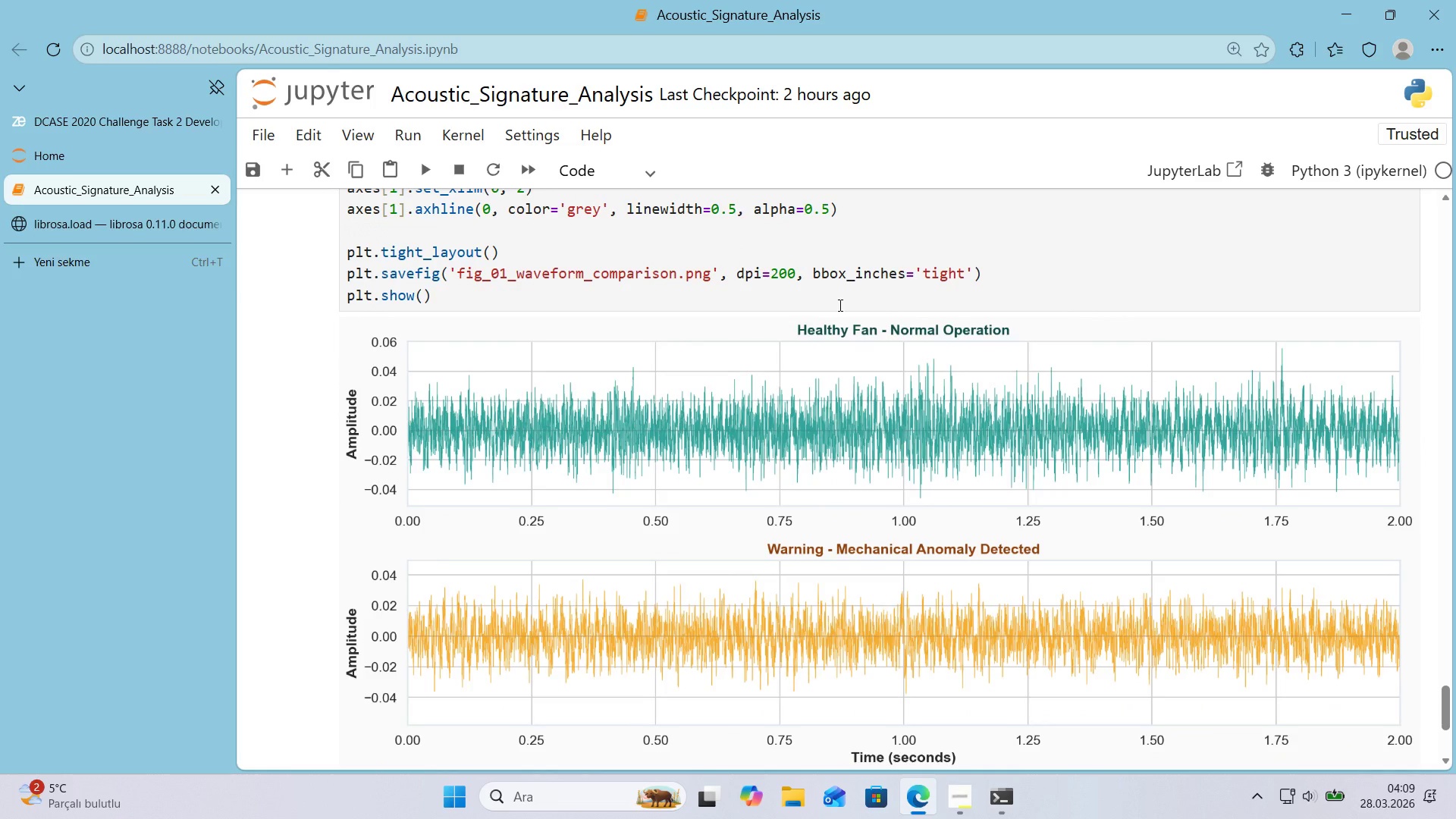 
scroll: coordinate [839, 305], scroll_direction: up, amount: 2.0
 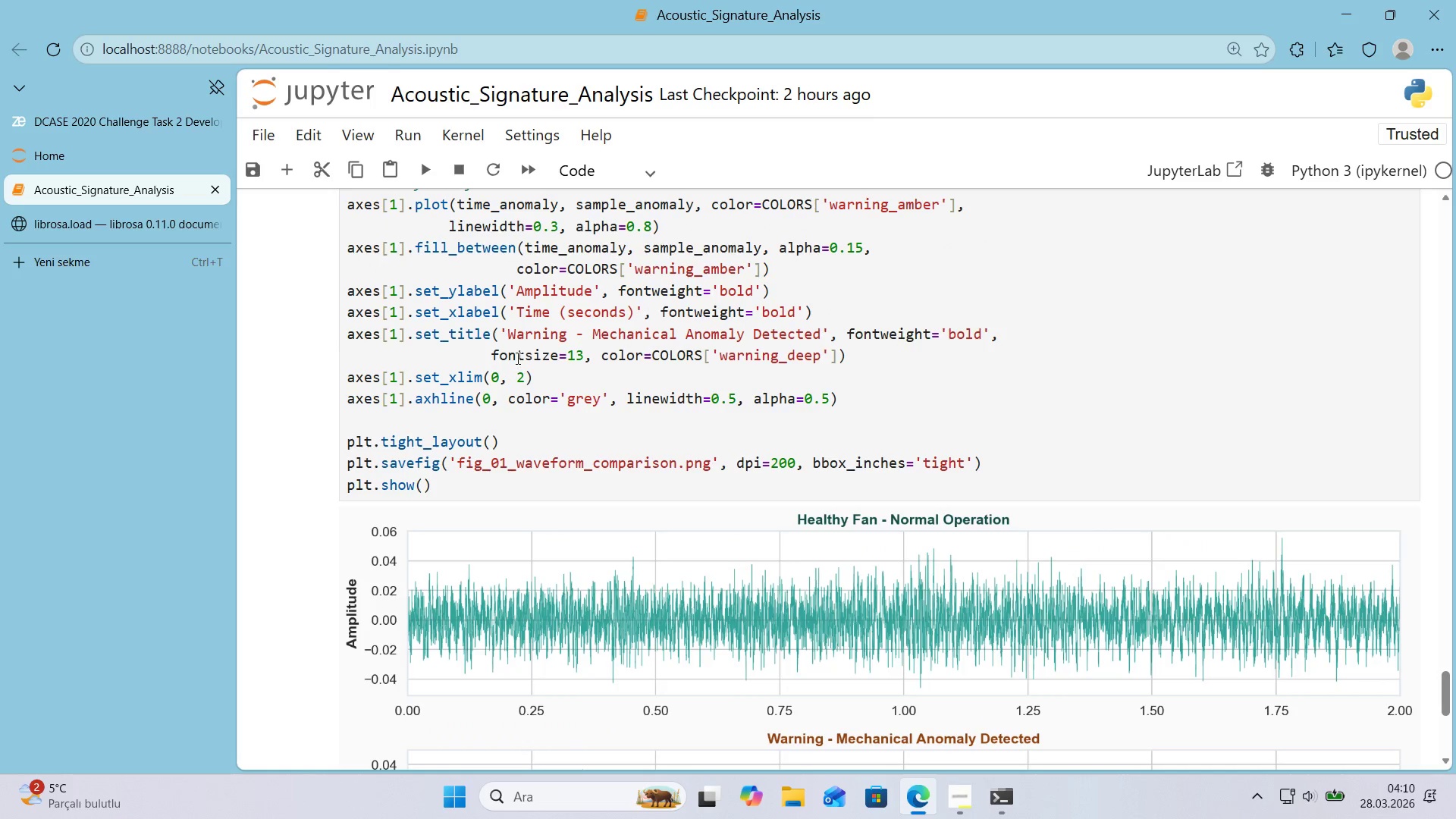 
left_click_drag(start_coordinate=[540, 371], to_coordinate=[351, 382])
 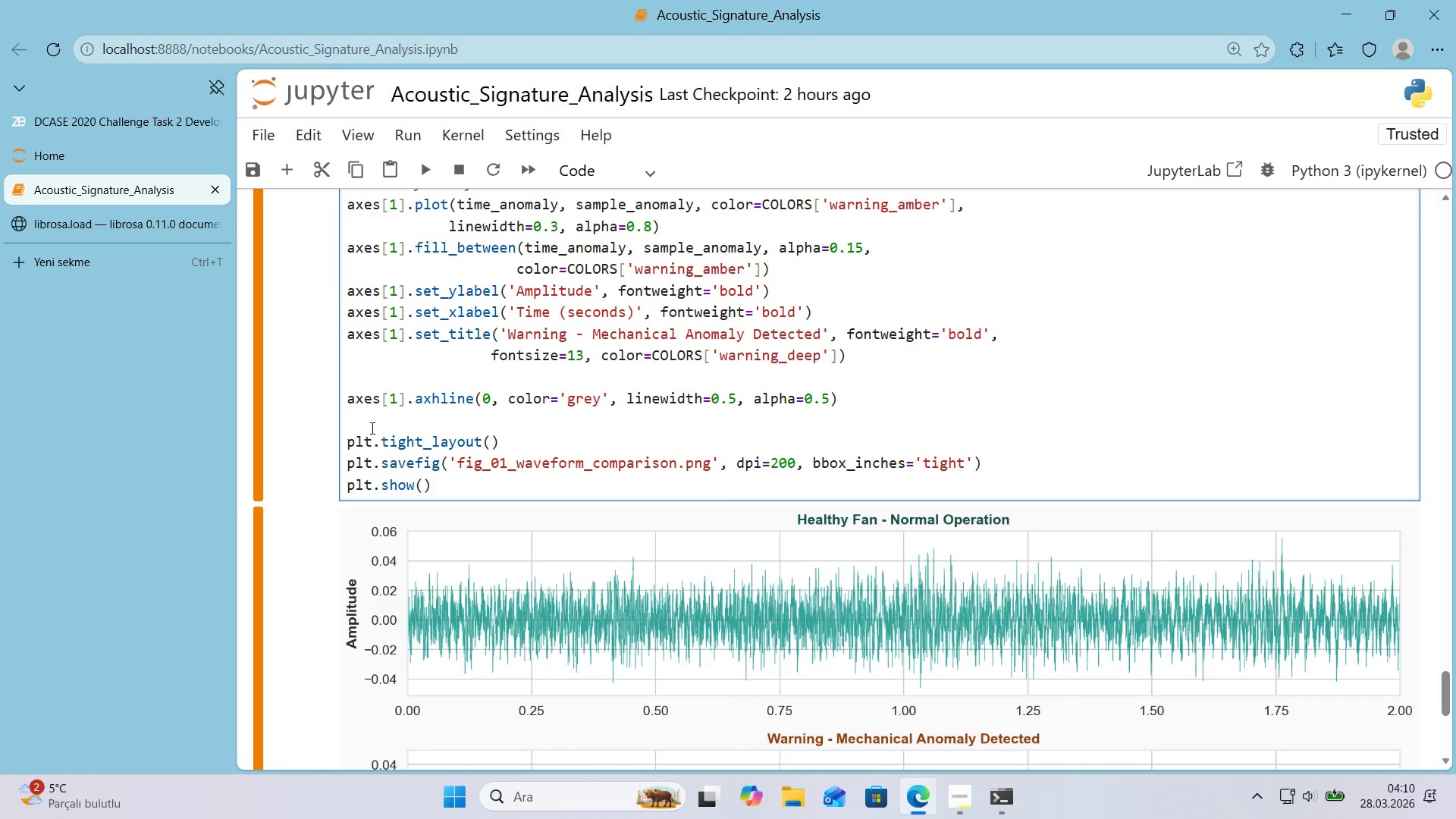 
key(Control+ControlLeft)
 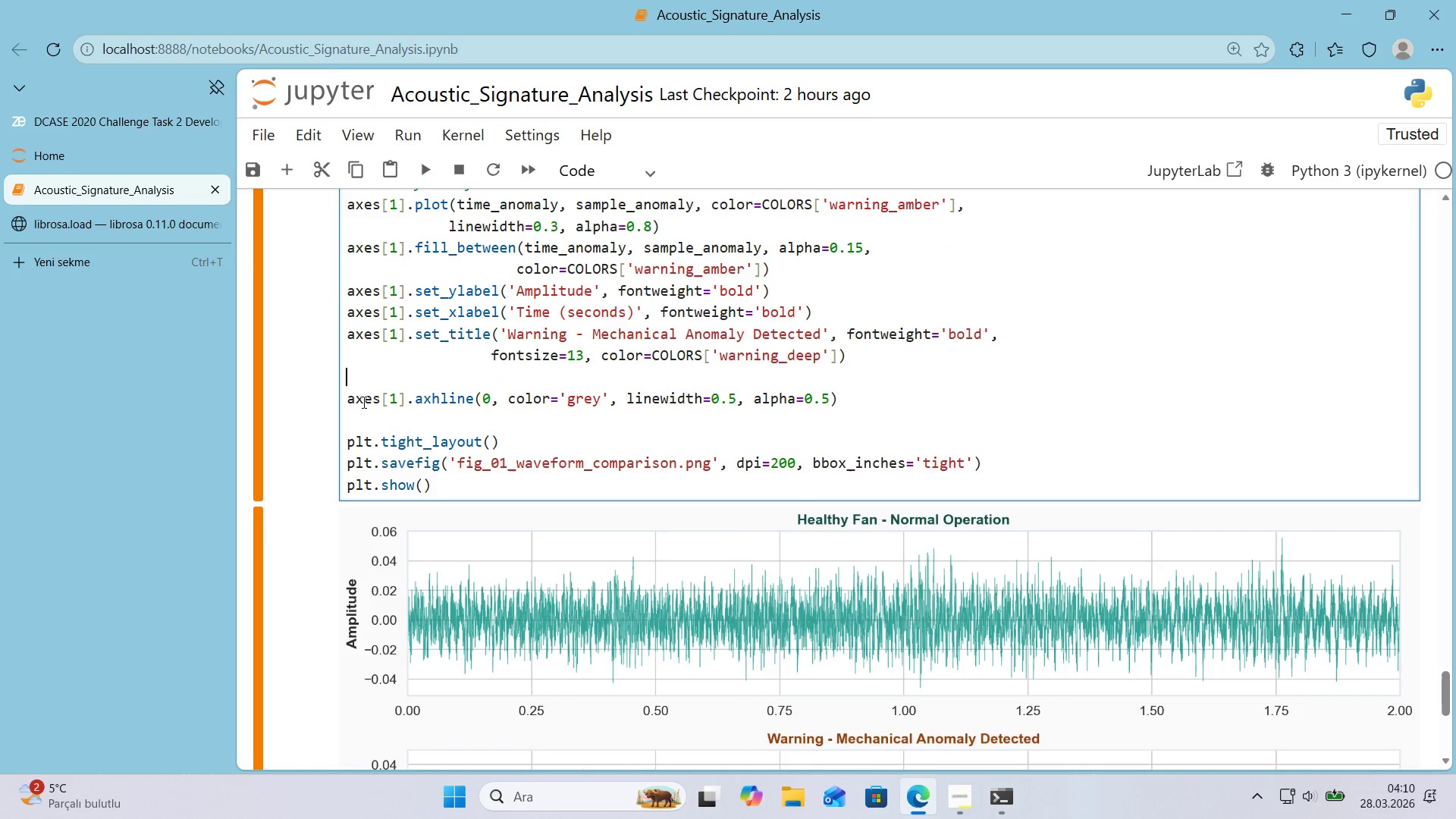 
key(Control+X)
 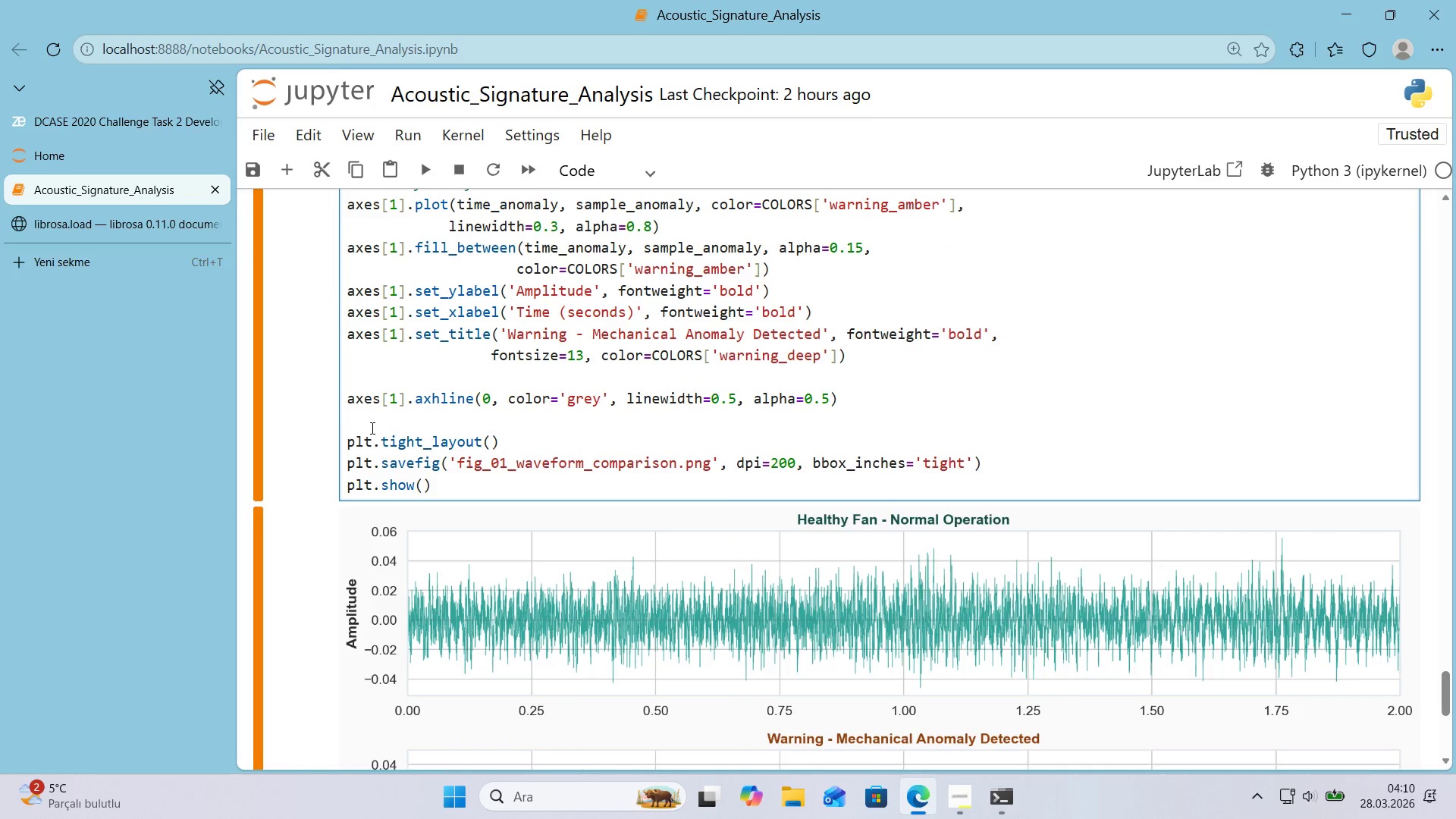 
key(Control+ControlLeft)
 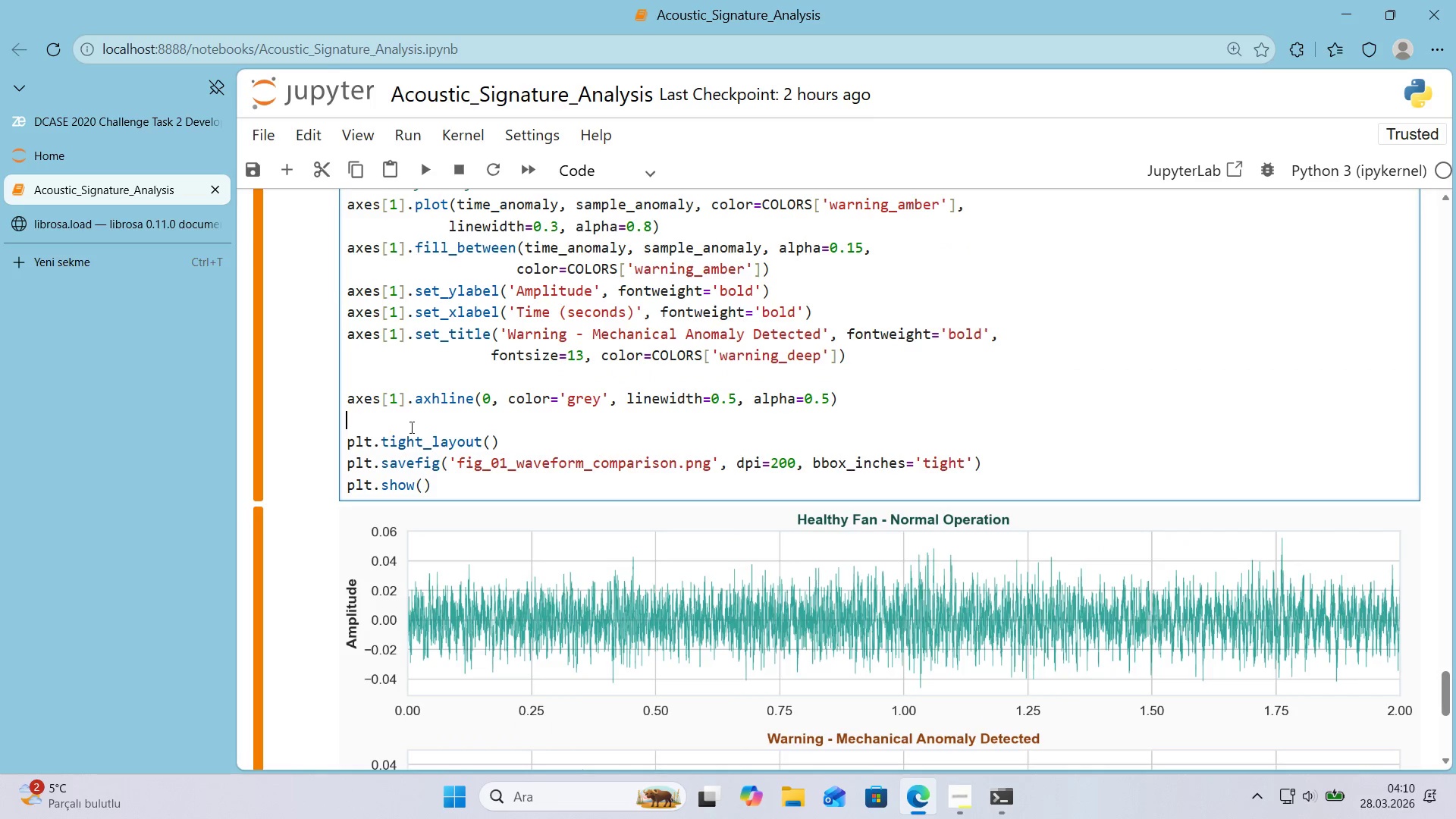 
key(Control+V)
 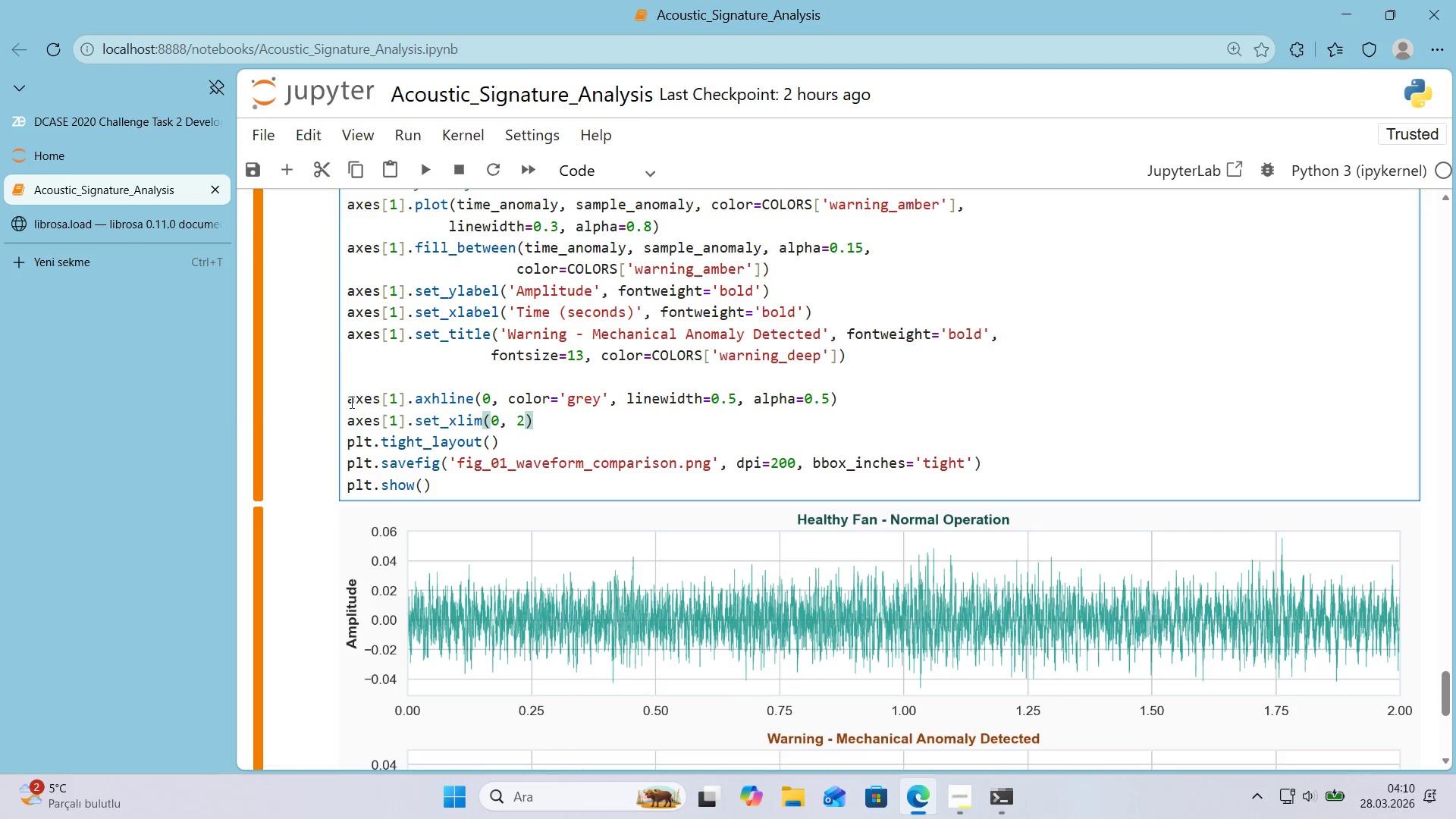 
left_click([344, 398])
 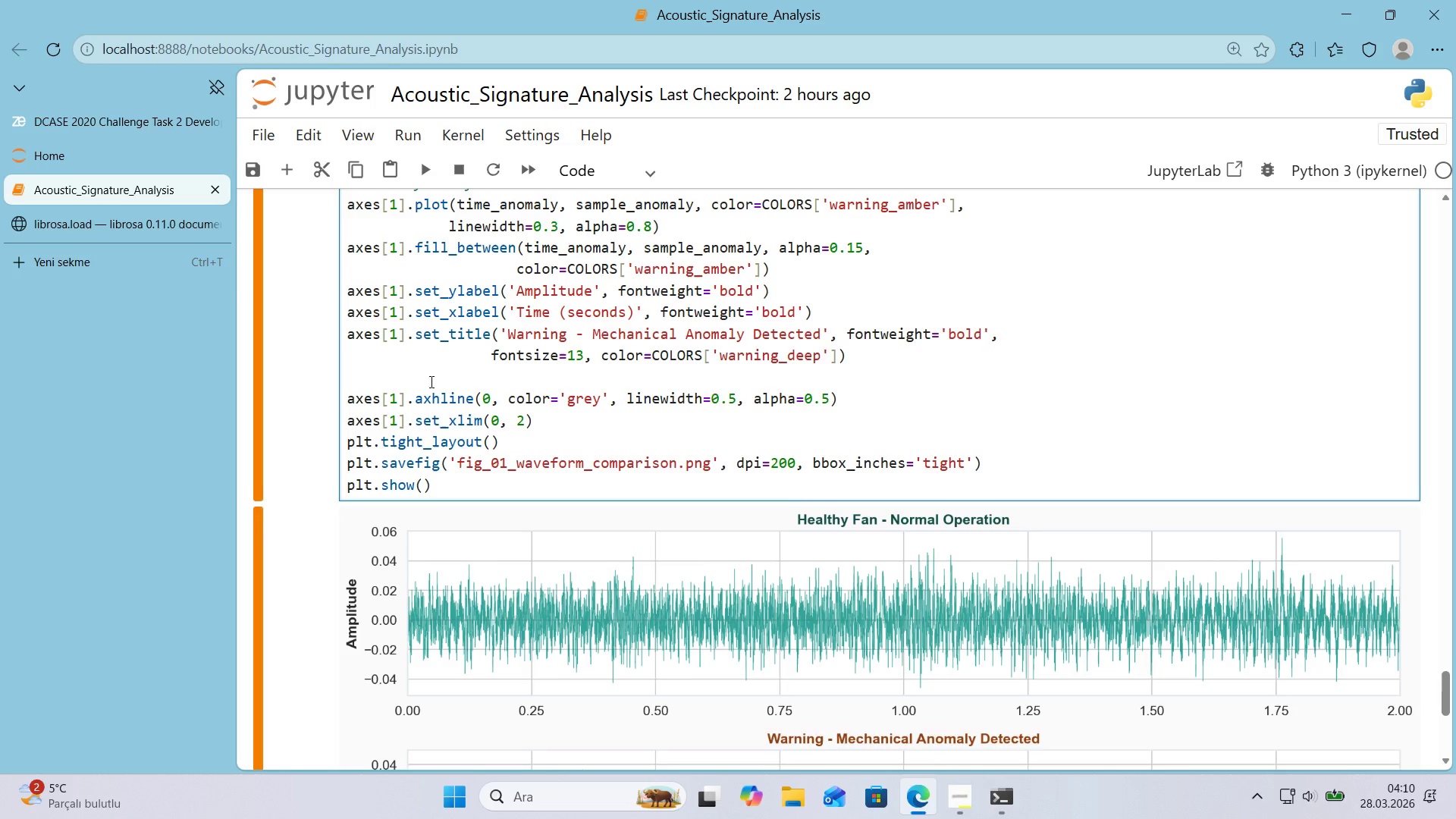 
key(Backspace)
 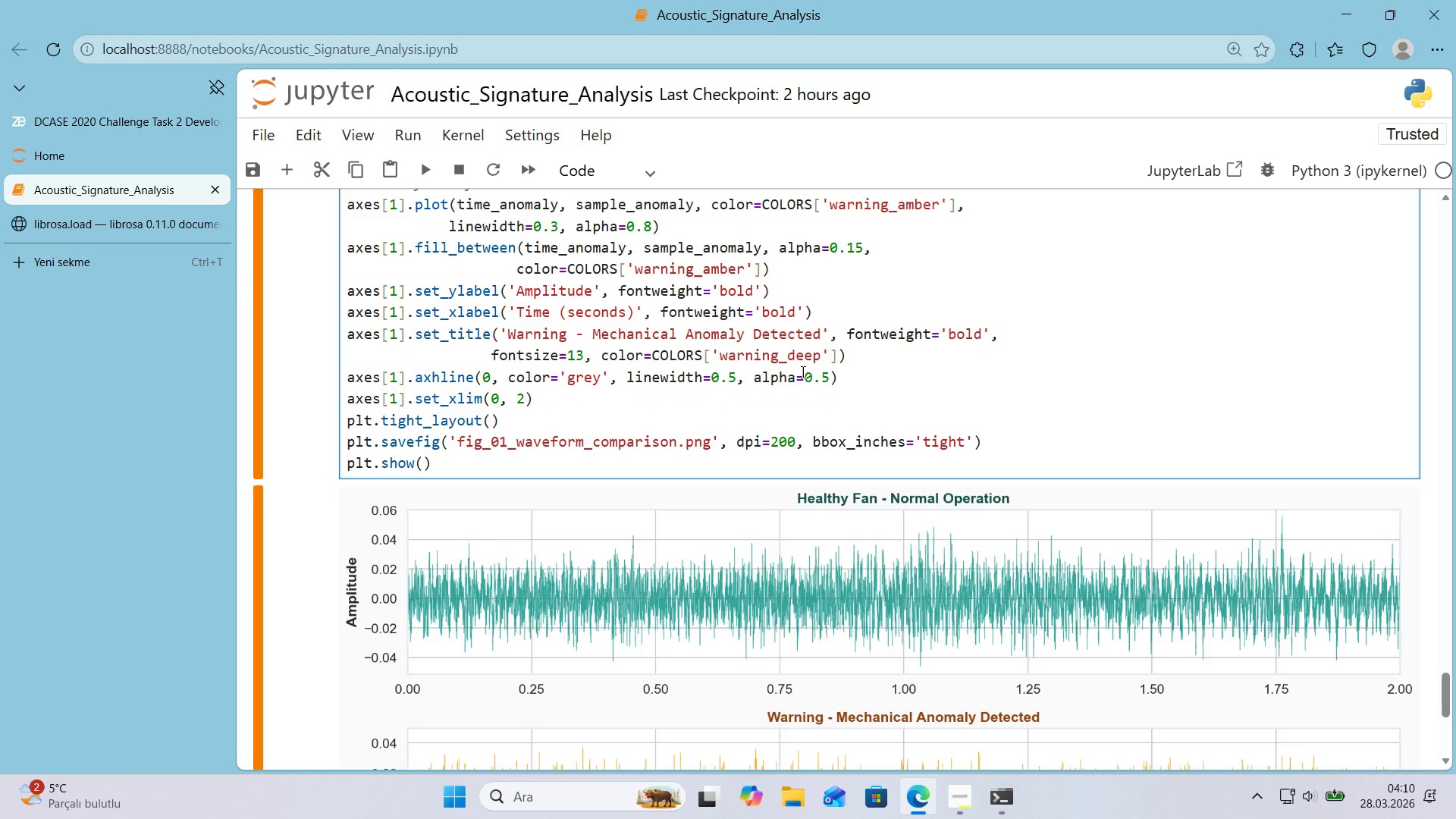 
left_click([886, 372])
 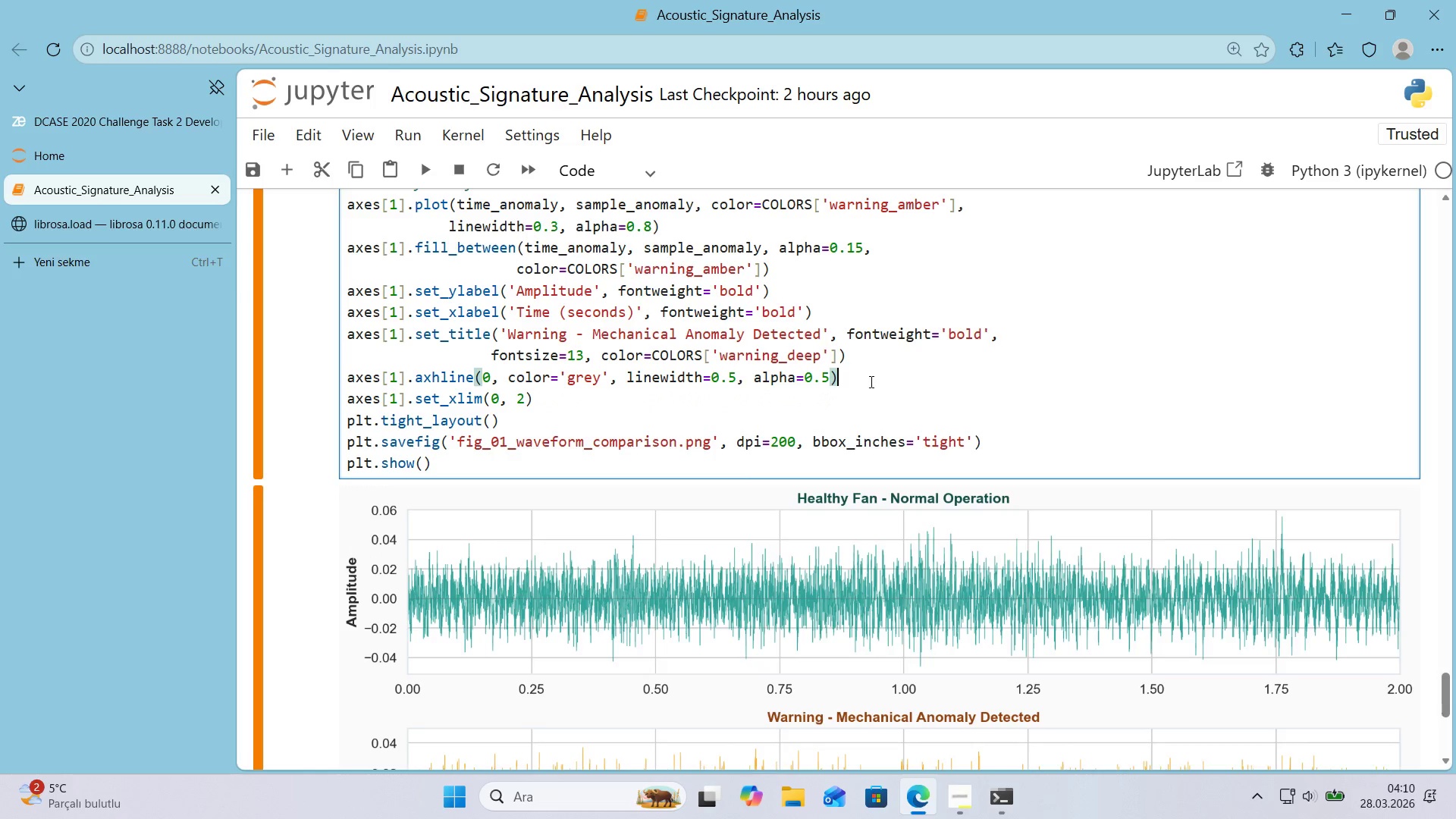 
key(Enter)
 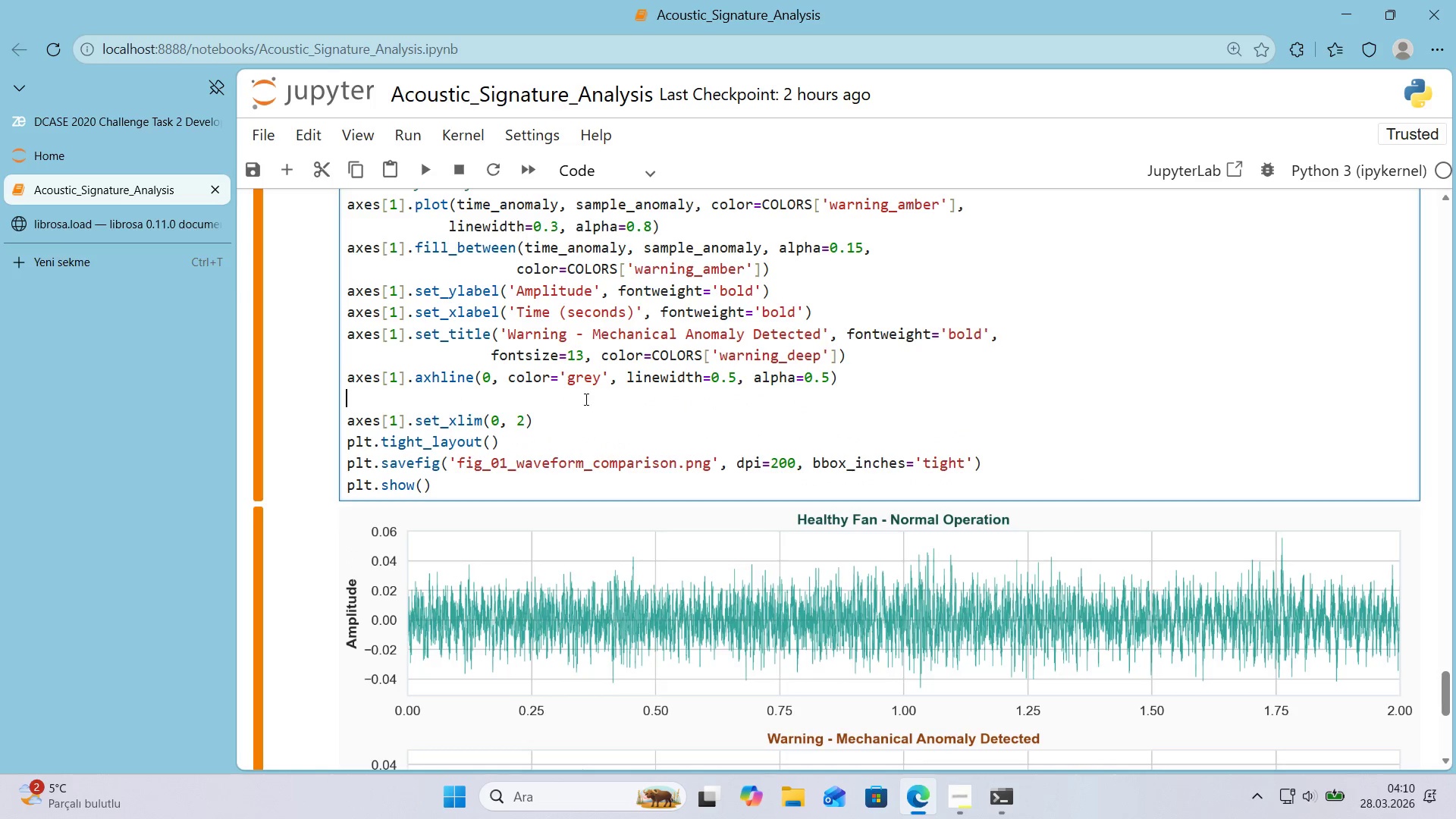 
left_click([584, 399])
 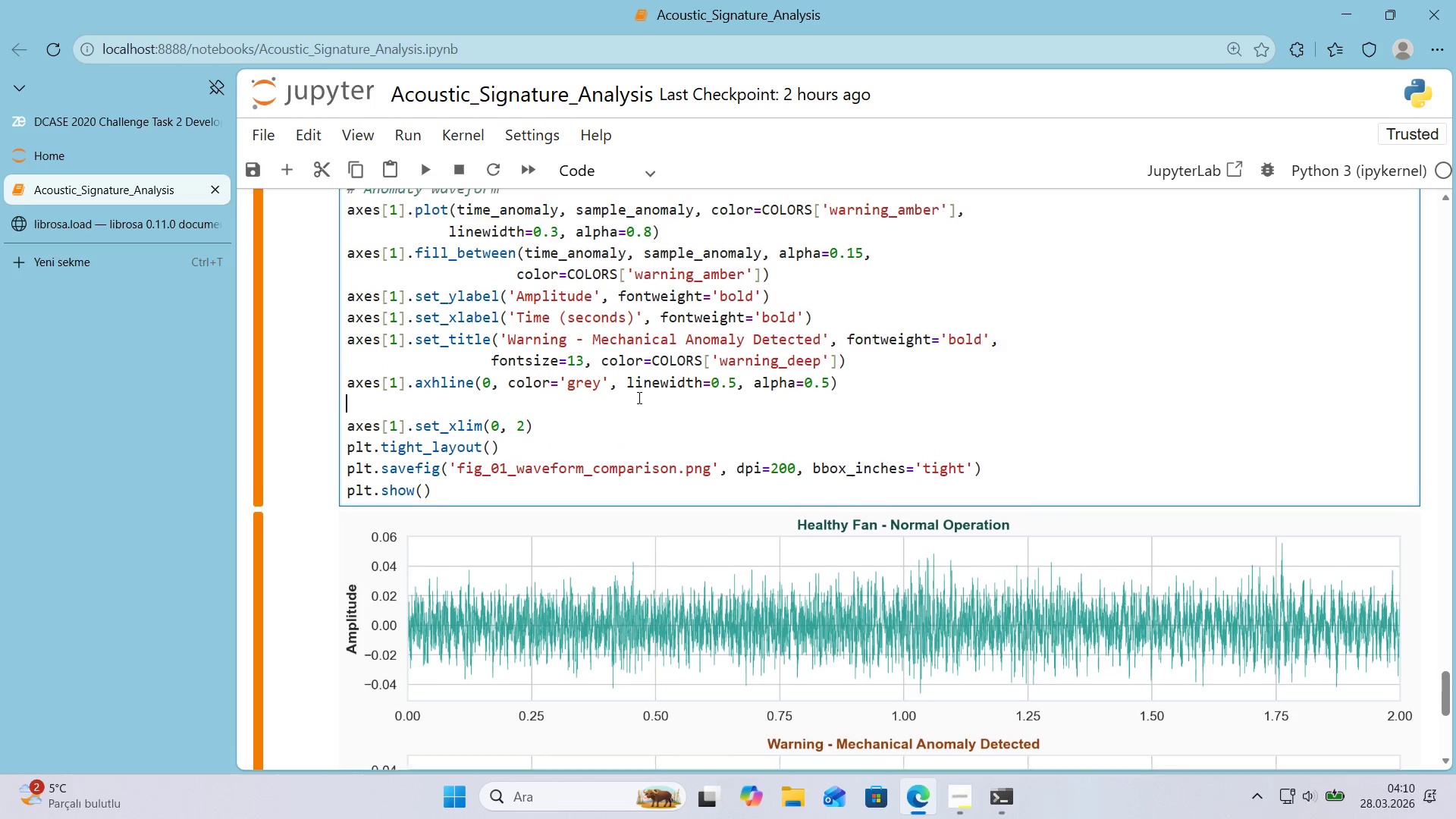 
scroll: coordinate [638, 397], scroll_direction: up, amount: 3.0
 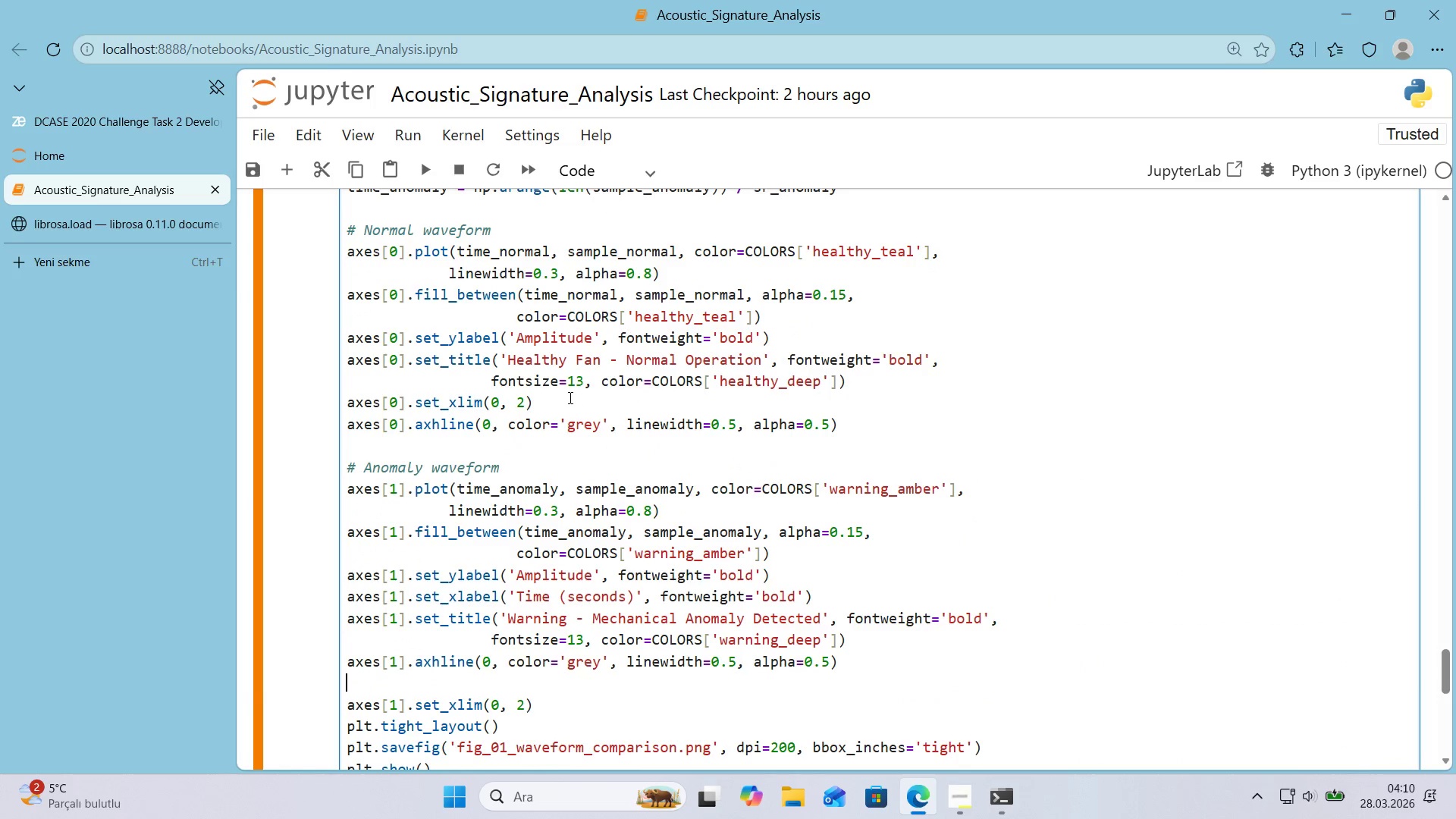 
left_click_drag(start_coordinate=[569, 397], to_coordinate=[323, 405])
 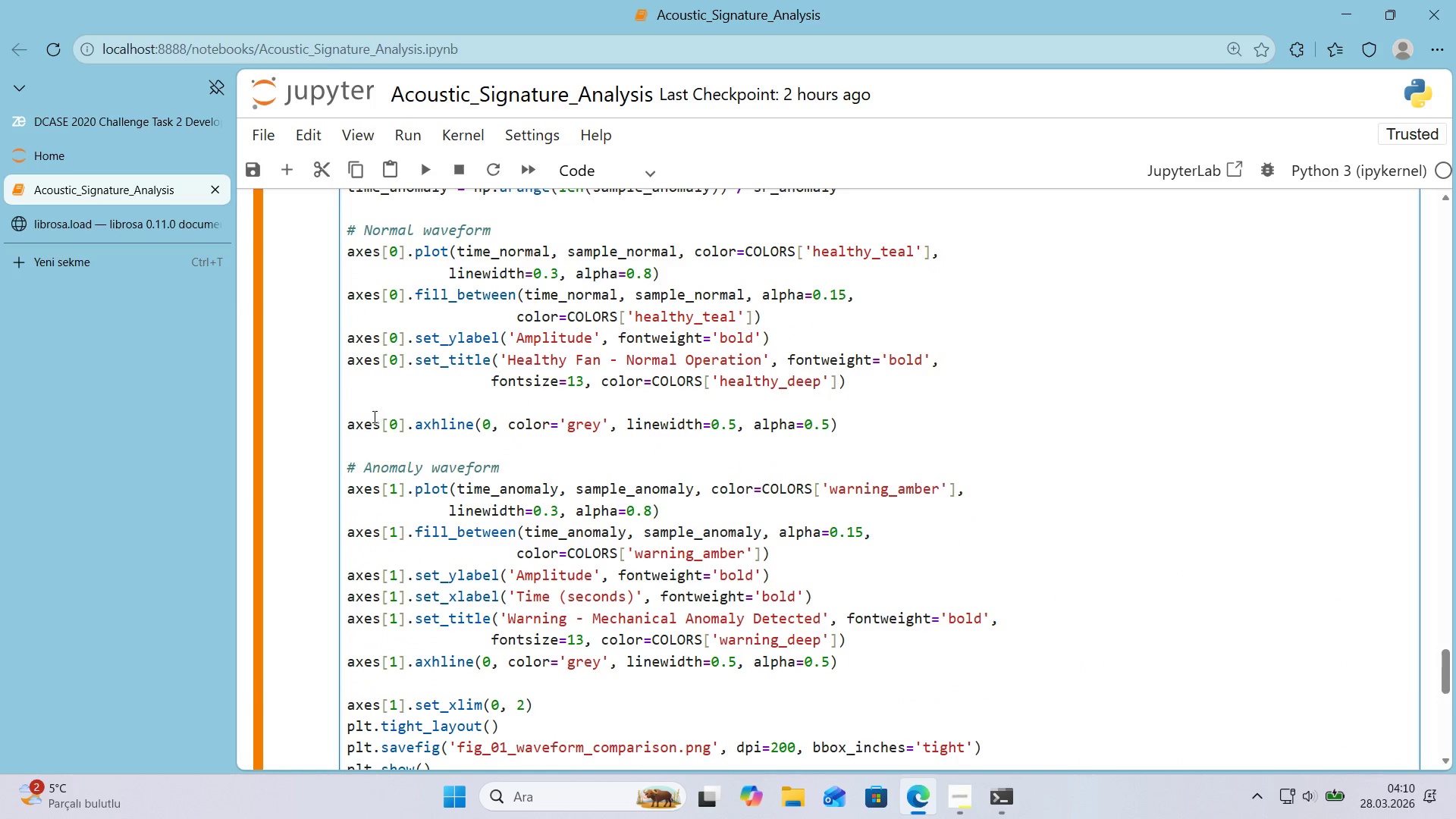 
key(Control+ControlLeft)
 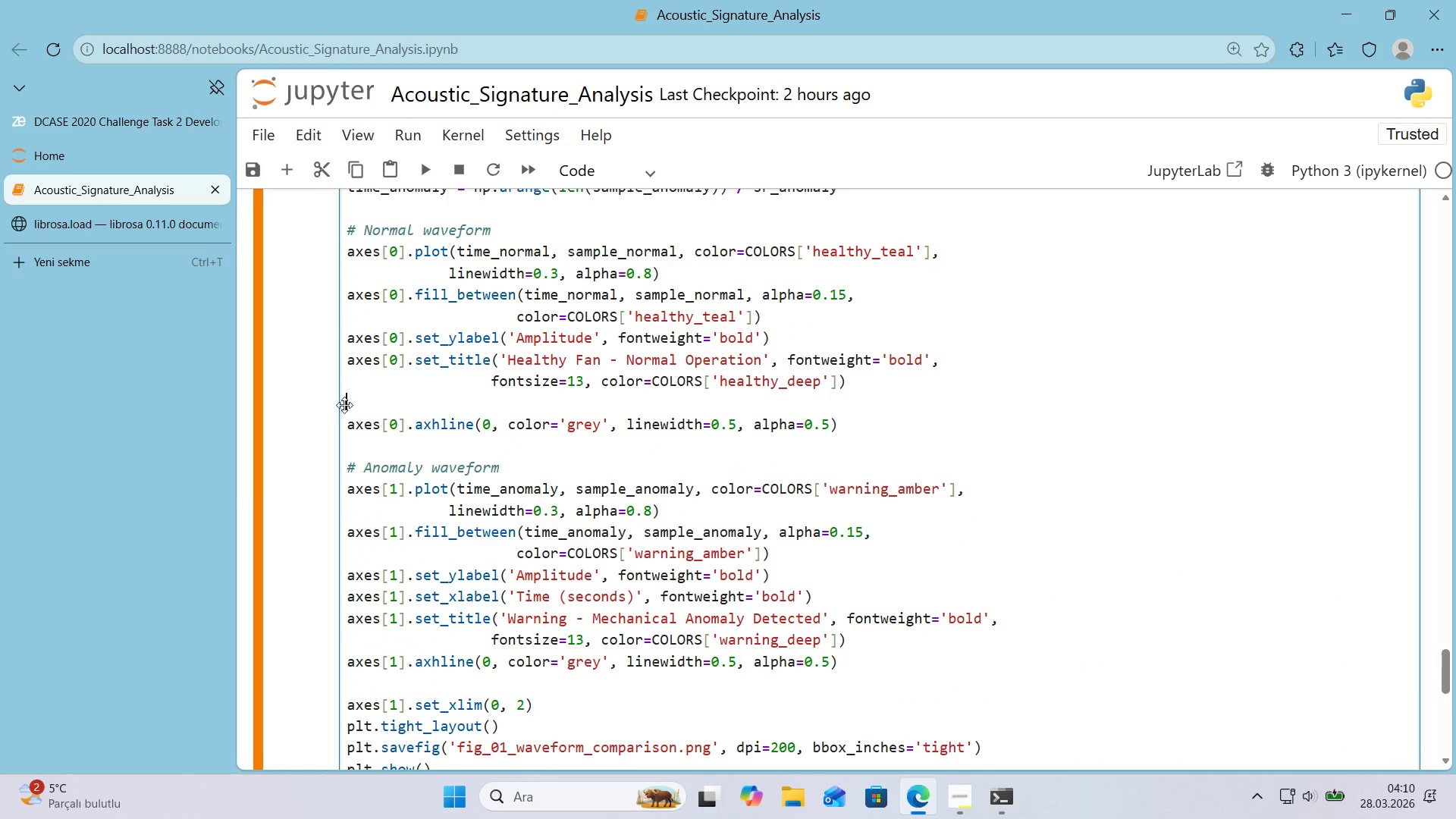 
key(Control+X)
 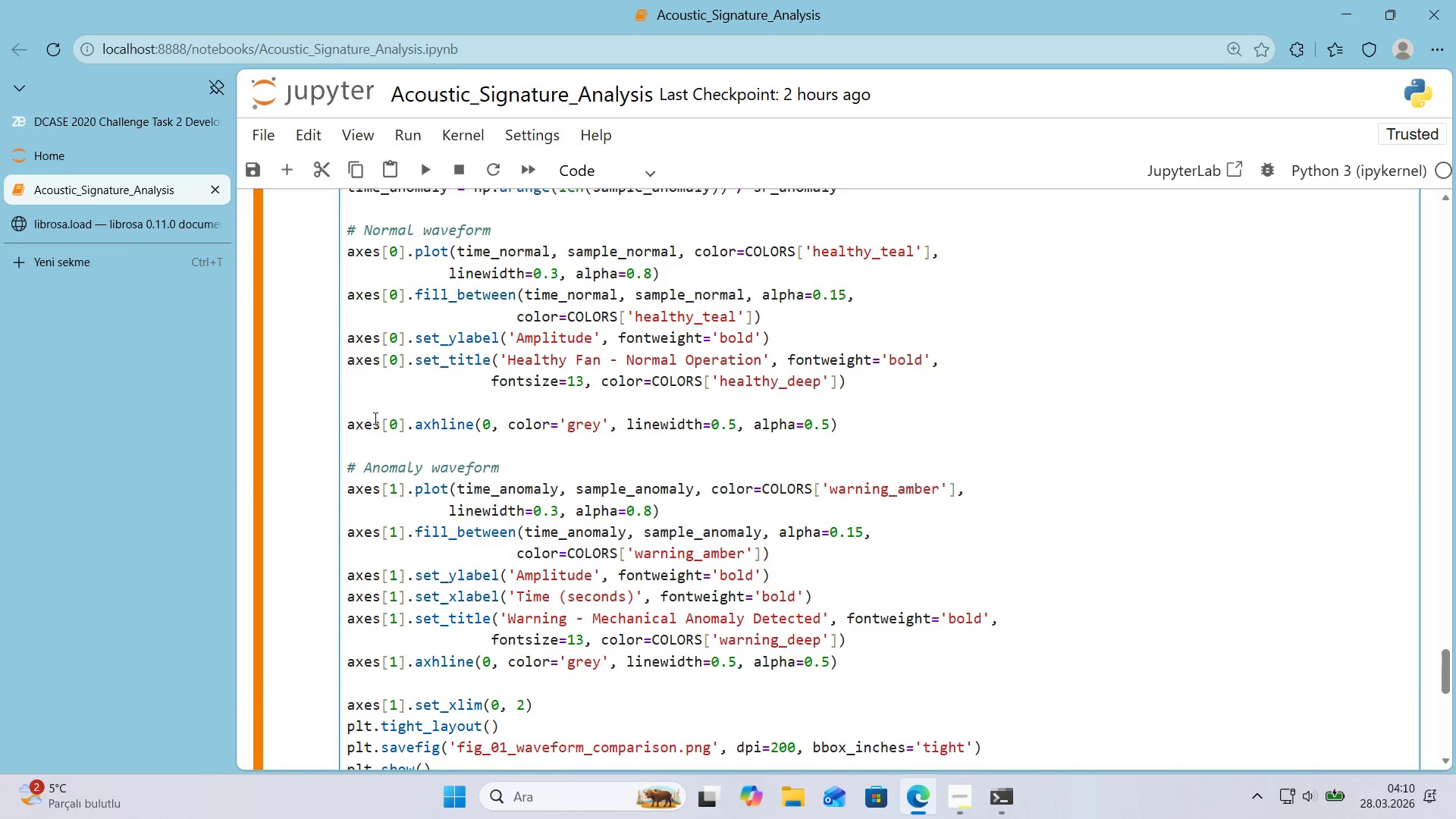 
key(ArrowDown)
 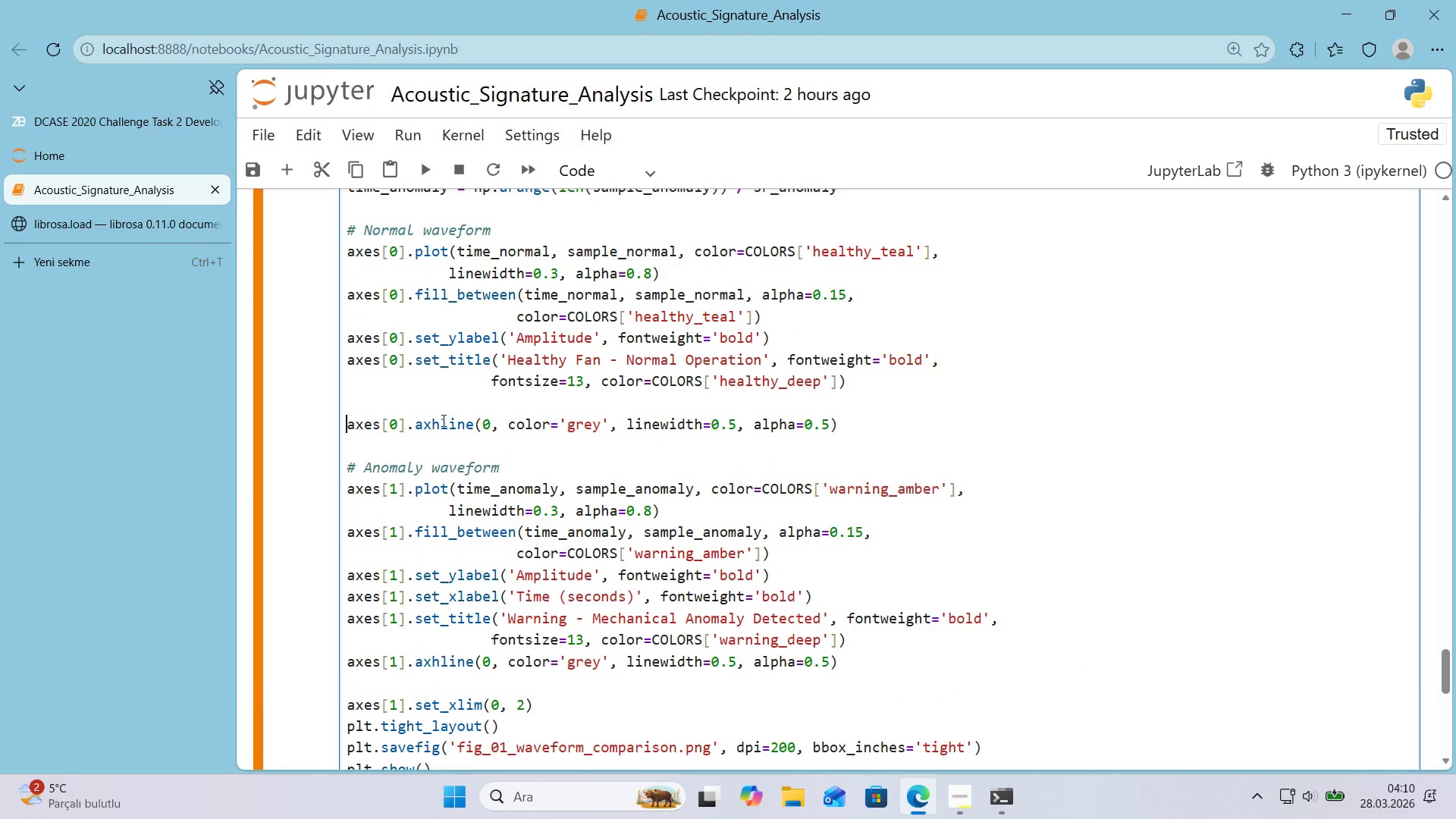 
key(Backspace)
 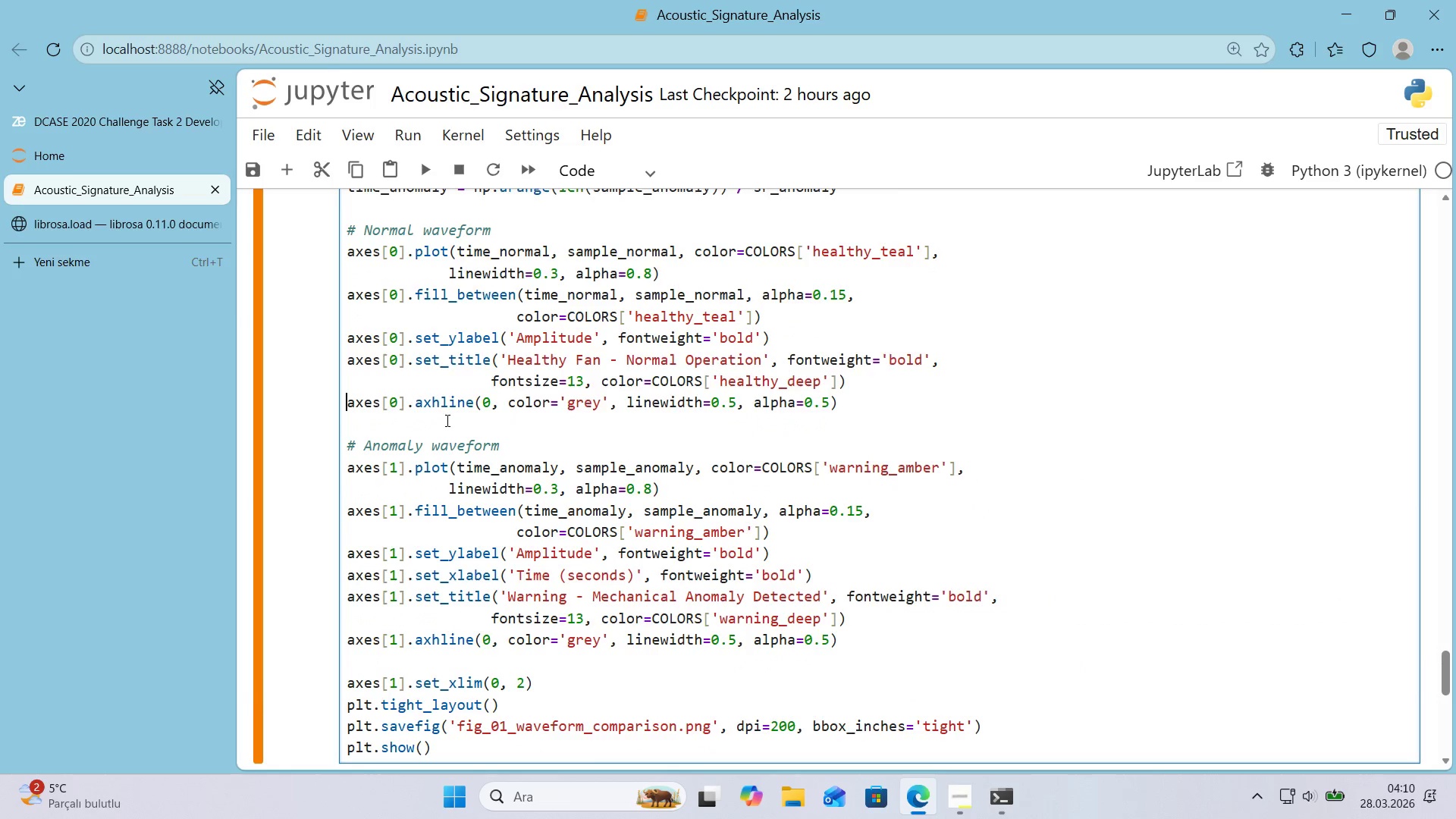 
scroll: coordinate [446, 420], scroll_direction: down, amount: 4.0
 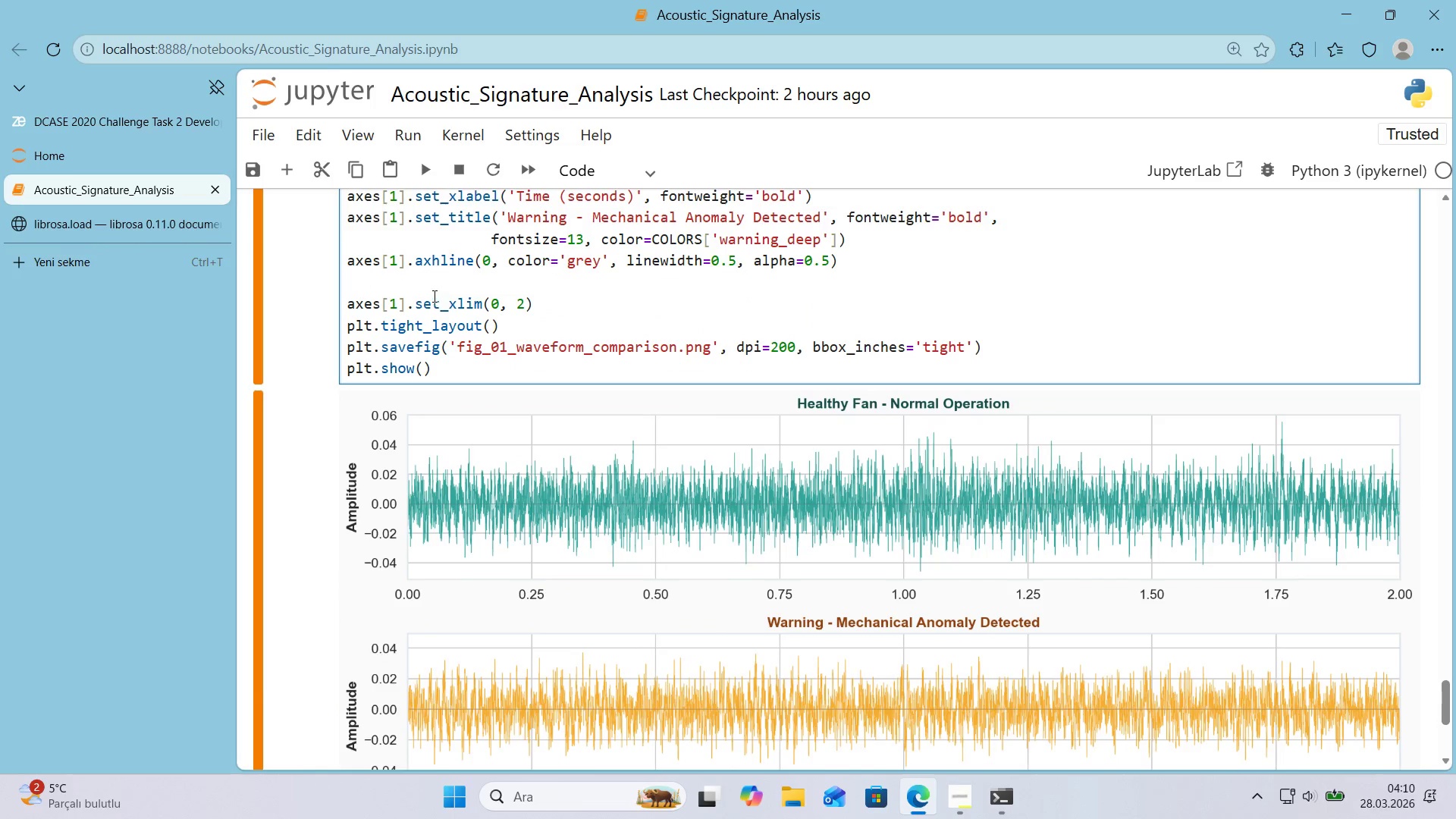 
left_click([432, 288])
 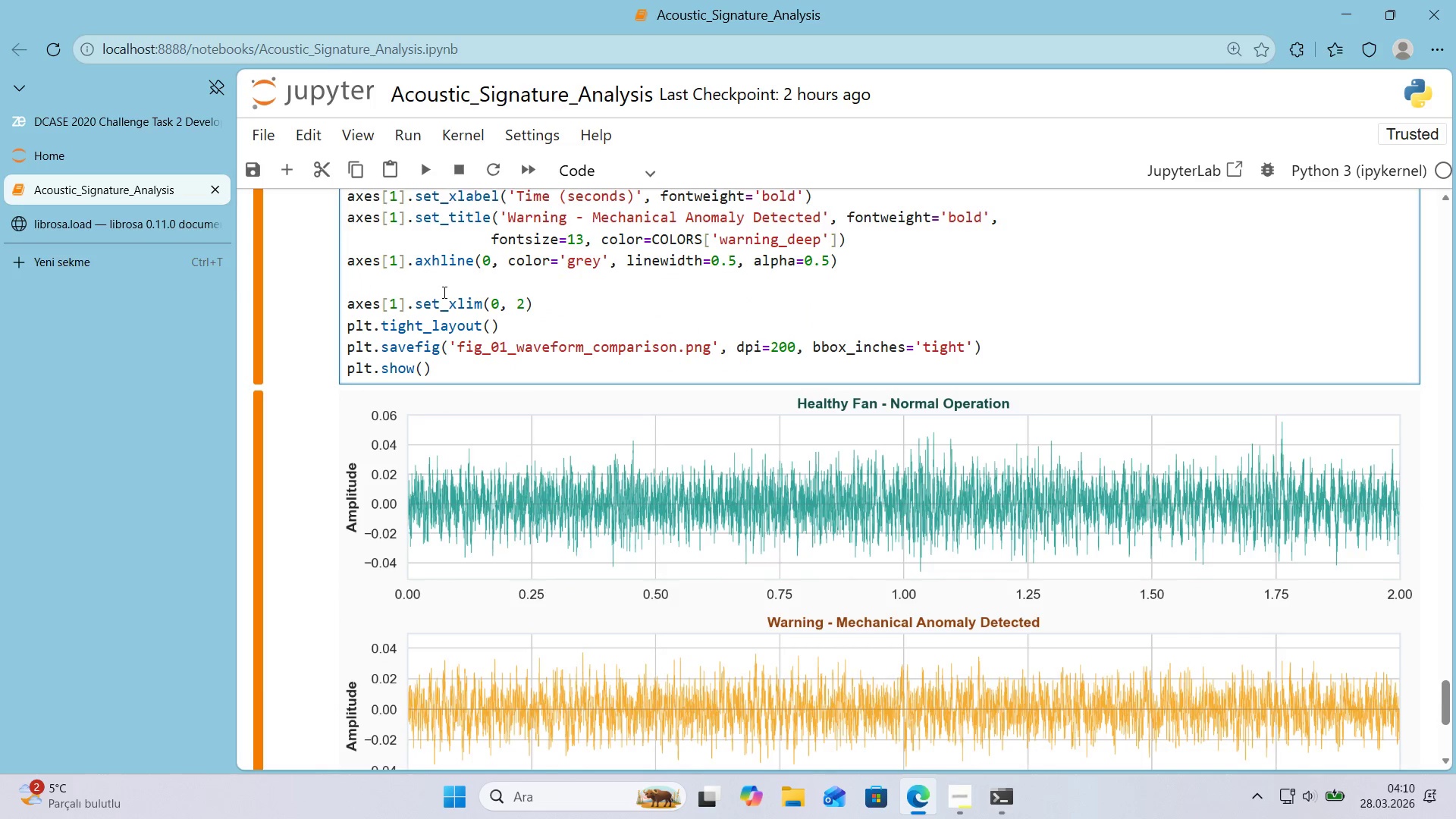 
key(Control+V)
 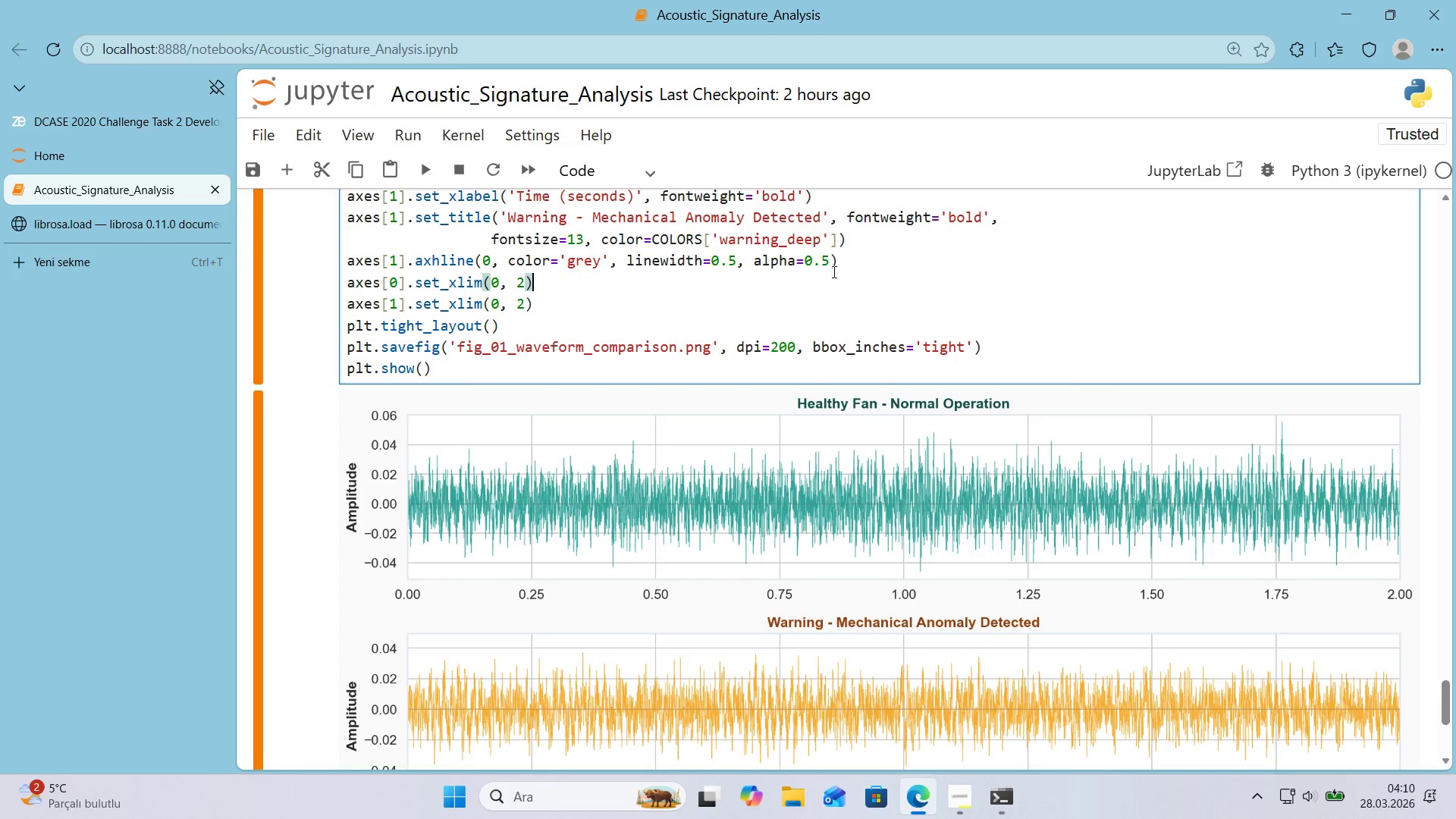 
left_click([888, 258])
 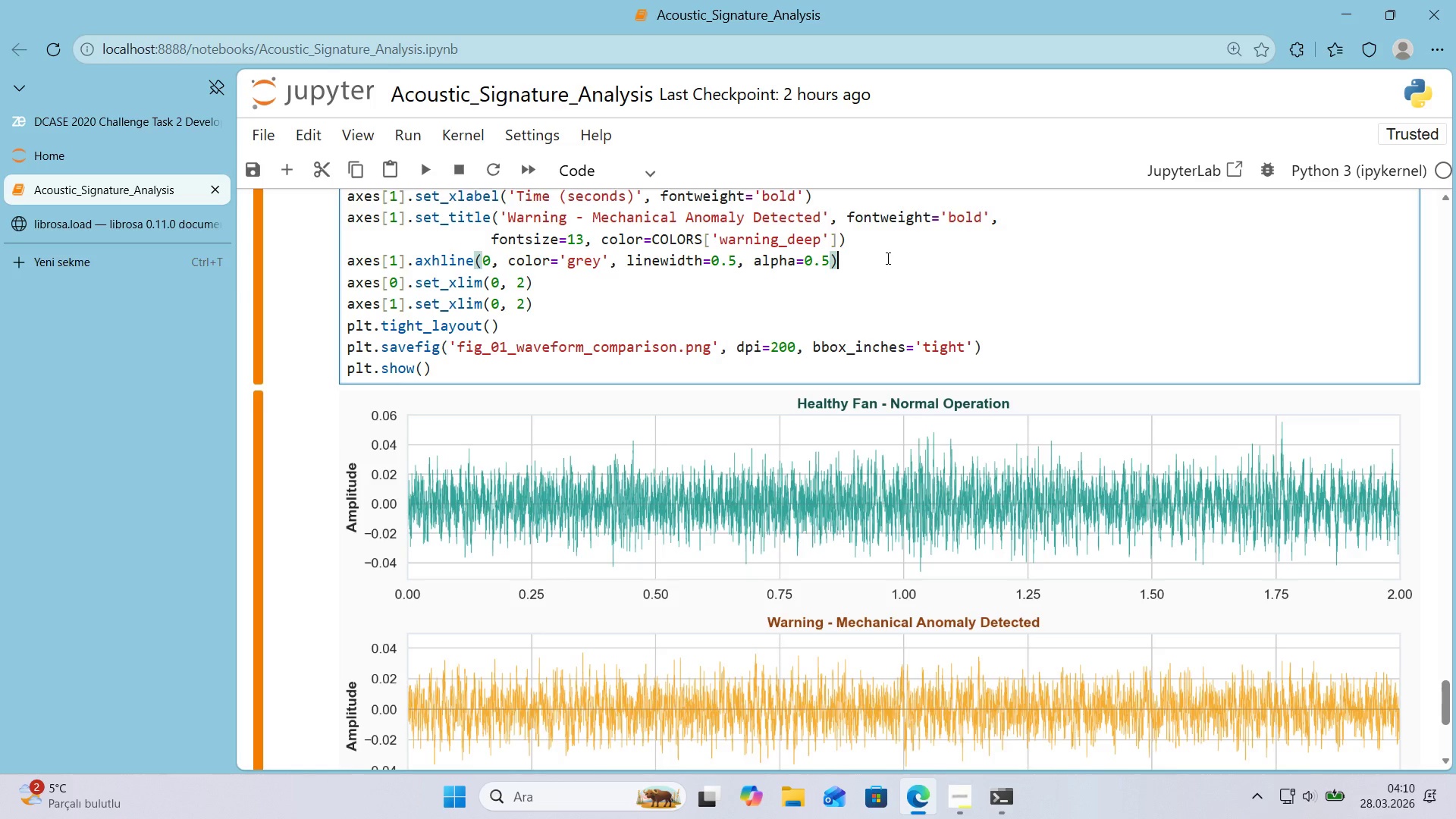 
key(Enter)
 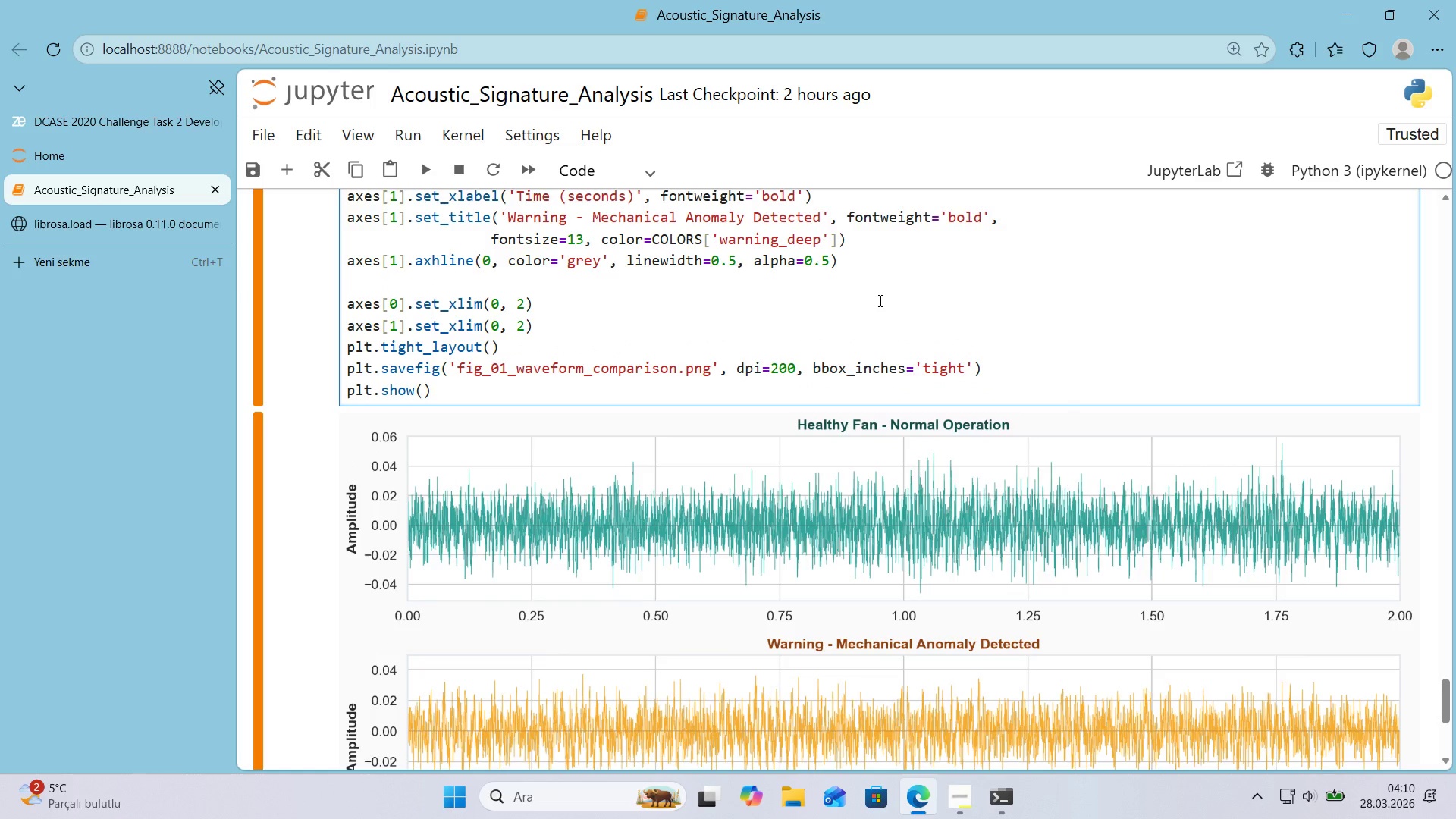 
key(Shift+Enter)
 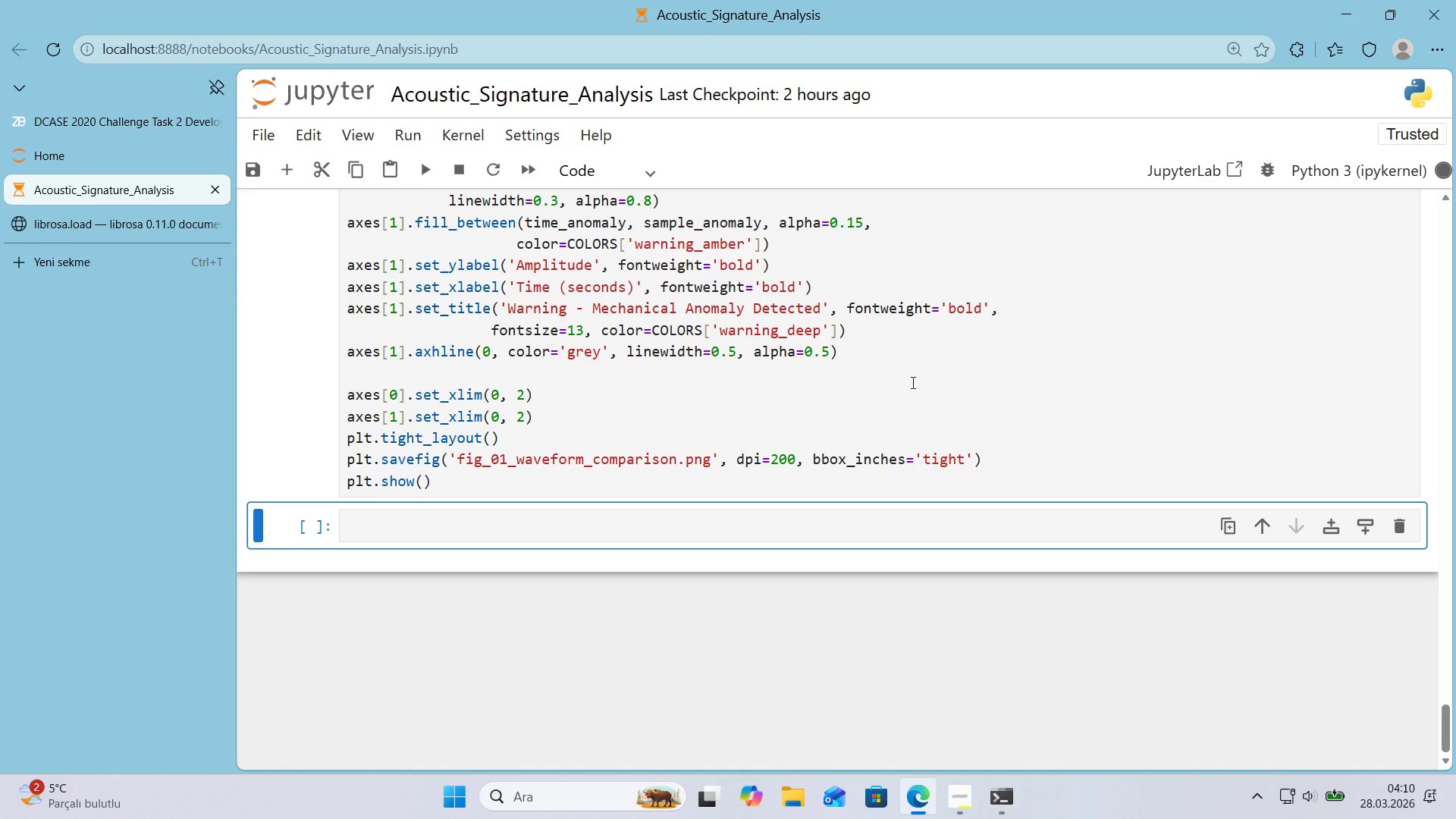 
scroll: coordinate [912, 382], scroll_direction: down, amount: 3.0
 